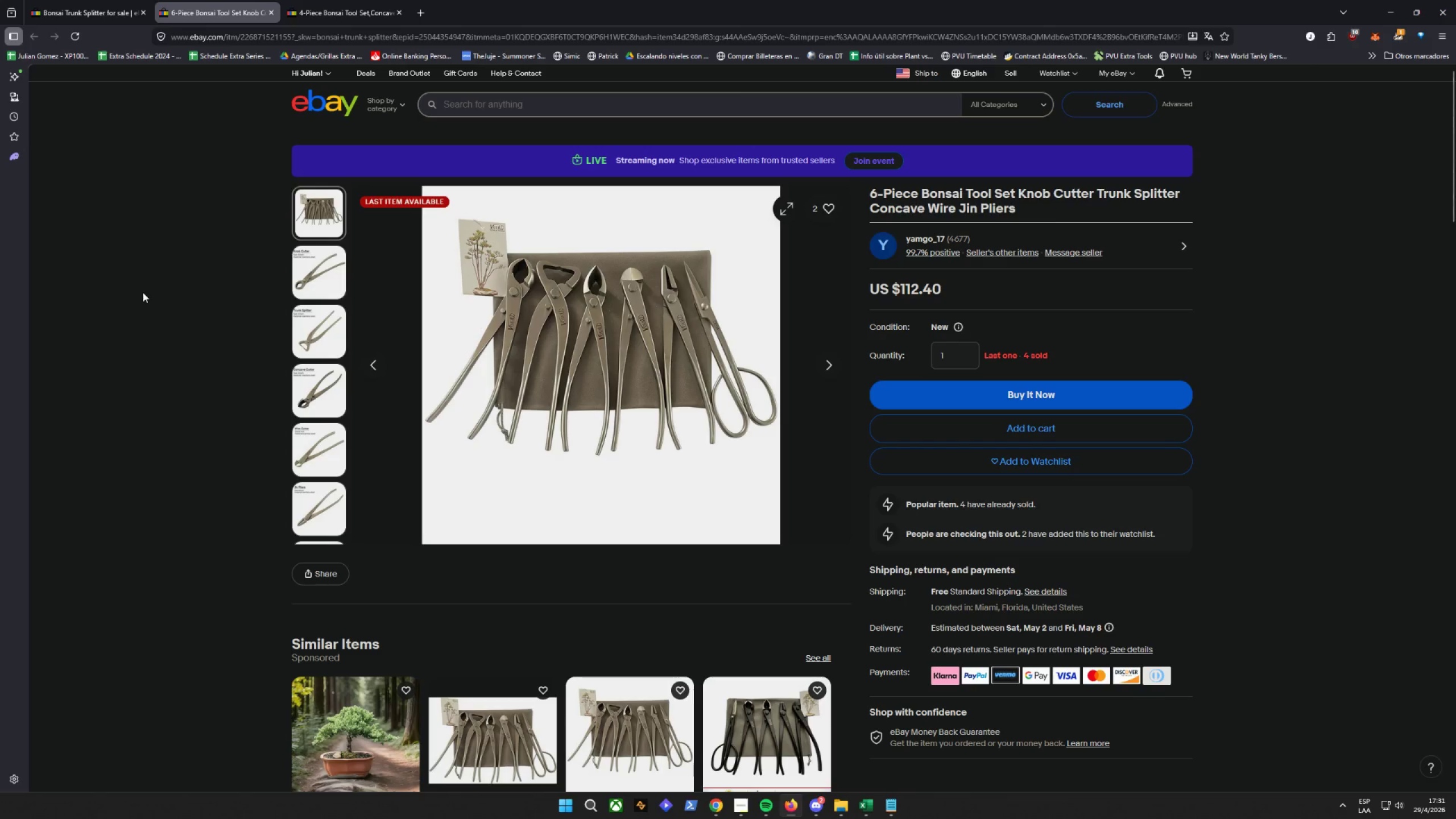 
left_click([335, 0])
 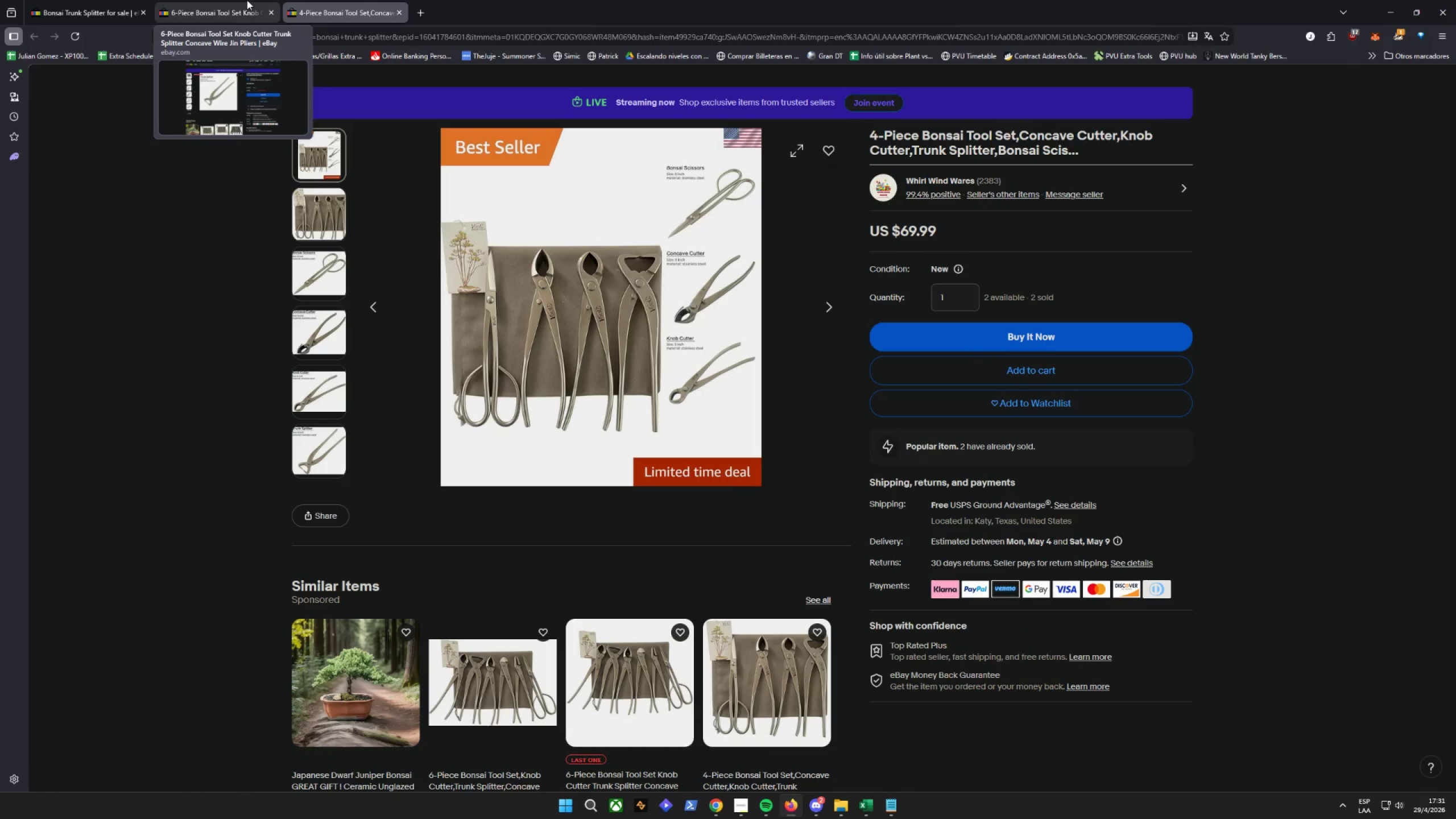 
left_click([247, 0])
 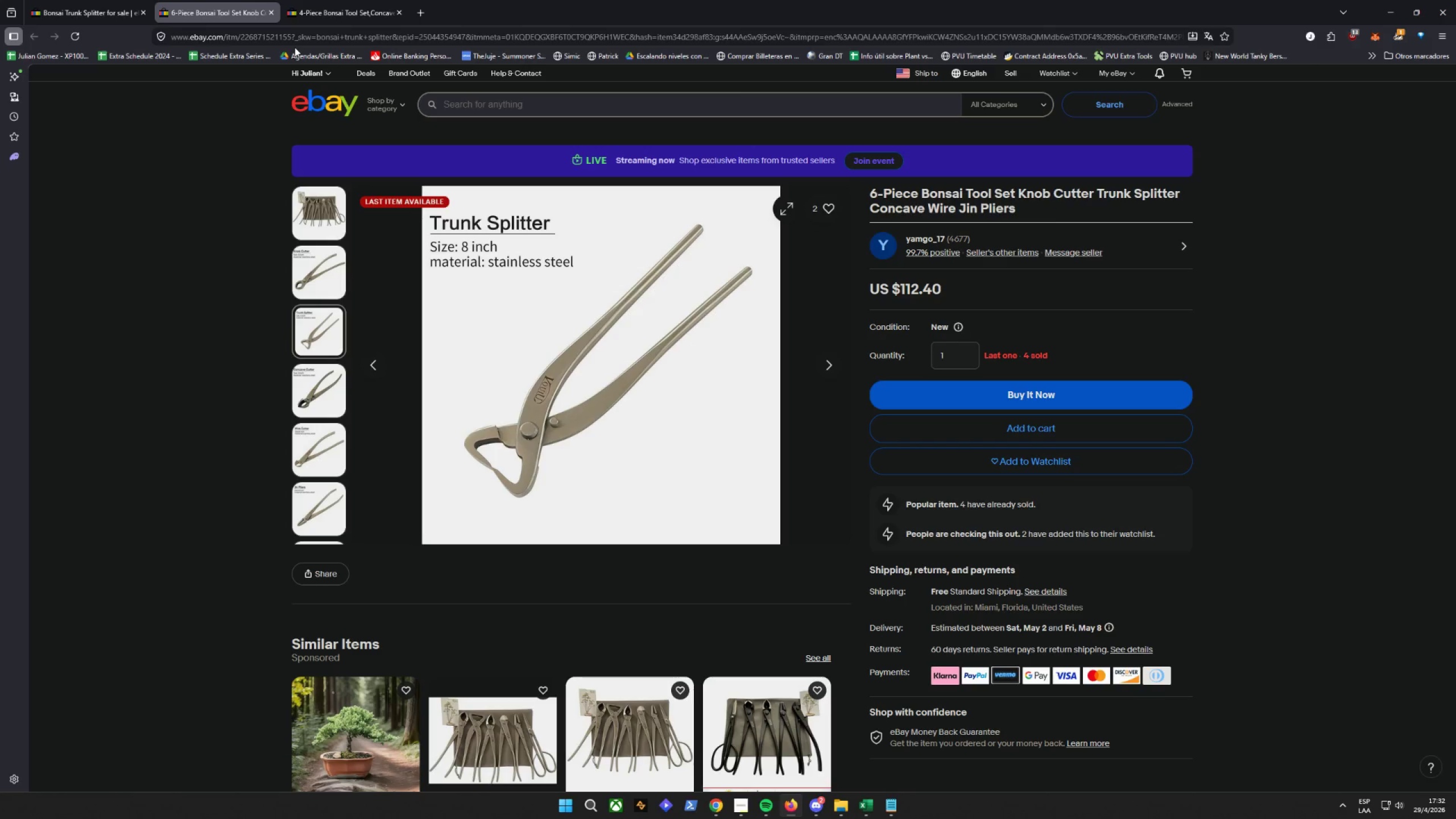 
wait(24.01)
 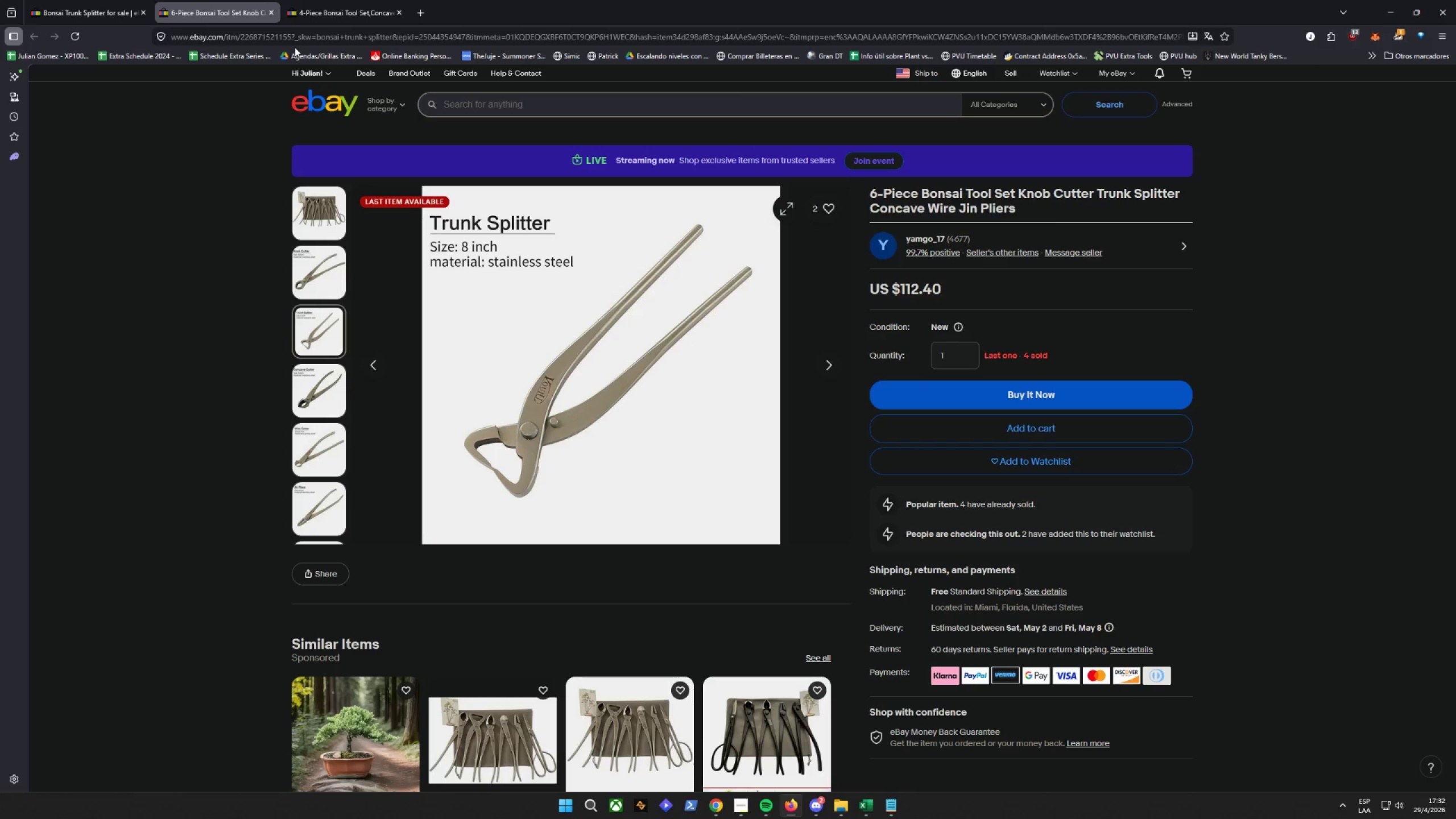 
left_click([113, 1])
 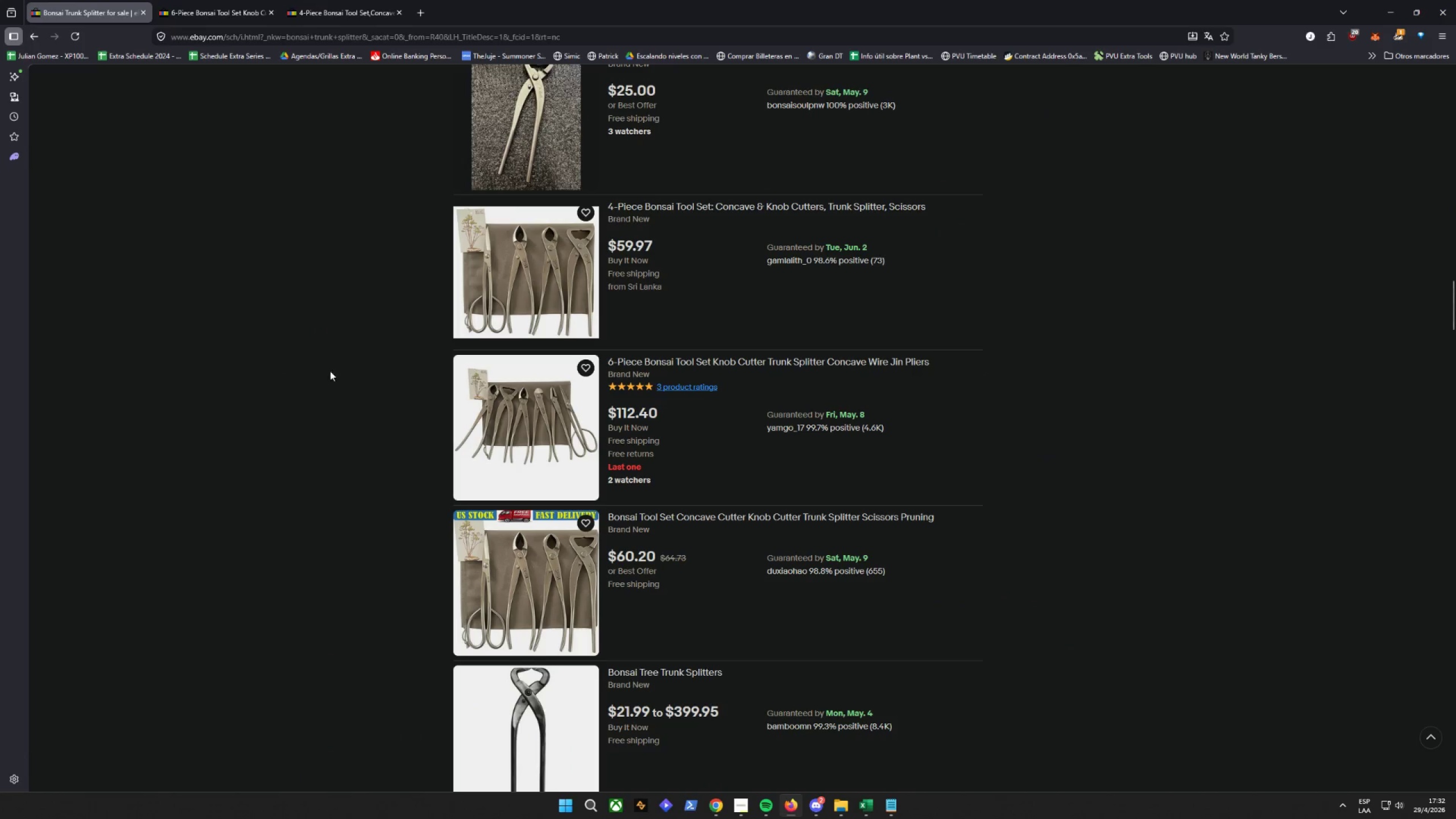 
scroll: coordinate [362, 394], scroll_direction: up, amount: 36.0
 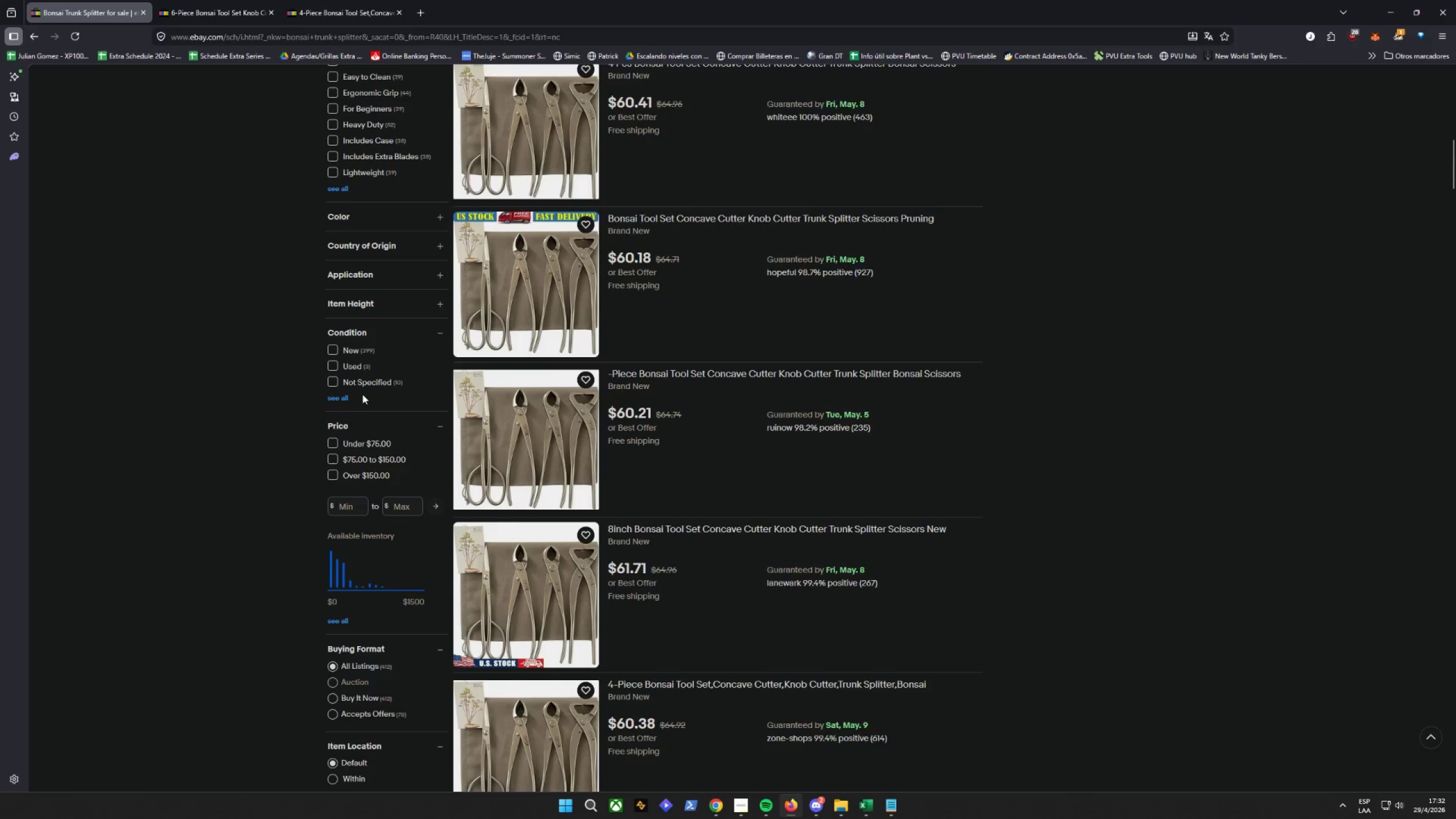 
scroll: coordinate [344, 508], scroll_direction: down, amount: 35.0
 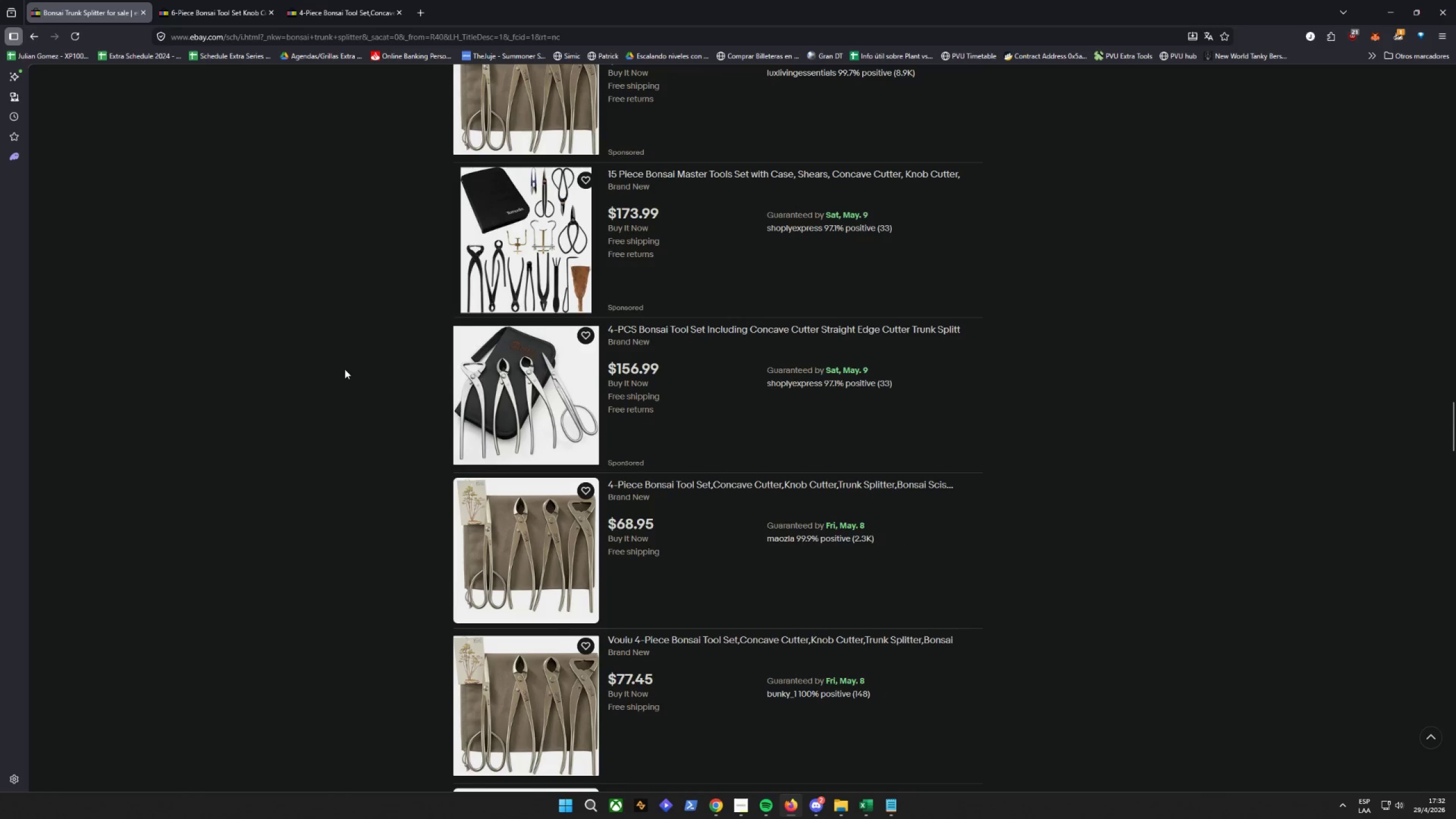 
scroll: coordinate [363, 395], scroll_direction: up, amount: 1.0
 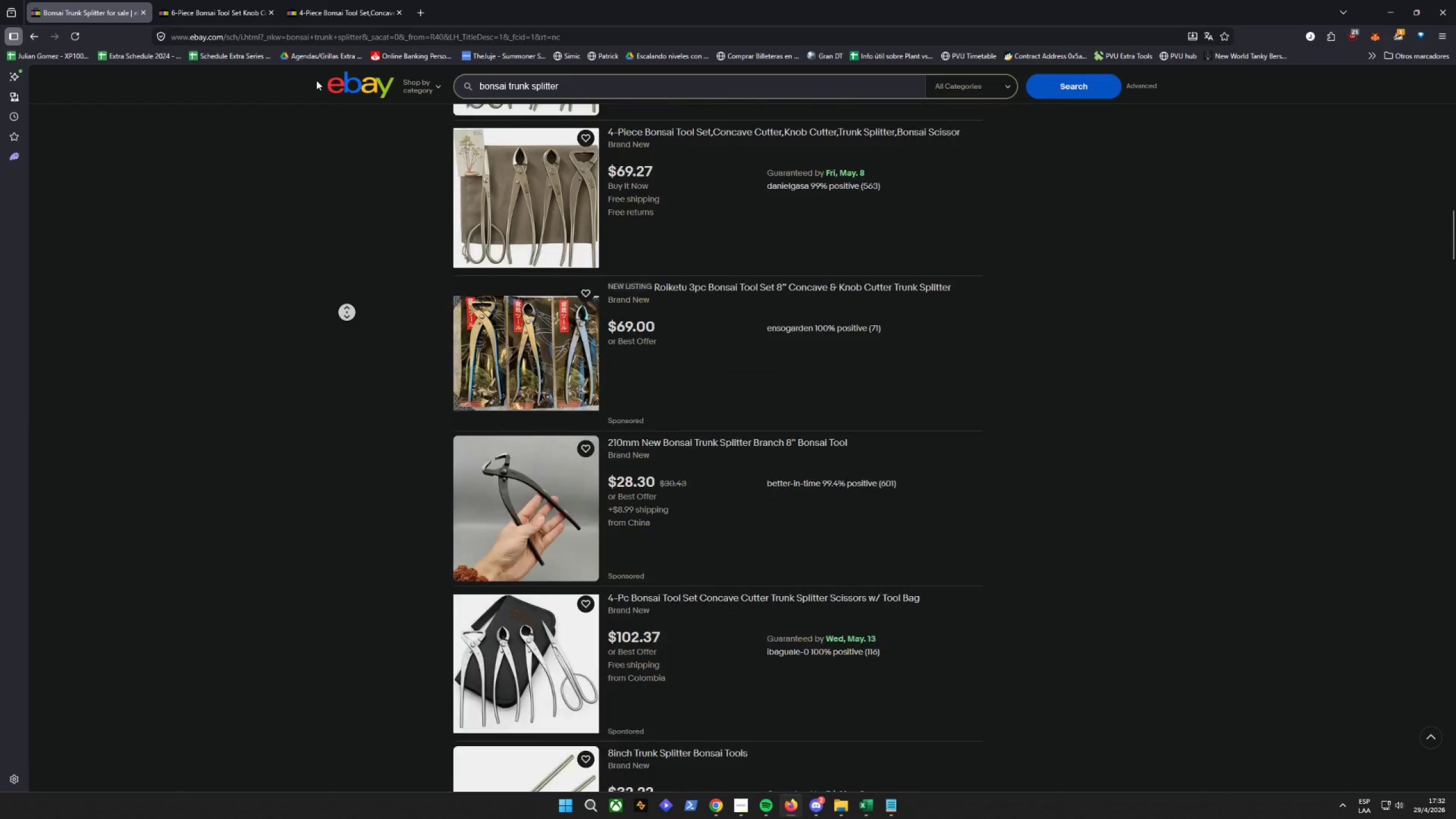 
scroll: coordinate [1035, 452], scroll_direction: down, amount: 9.0
 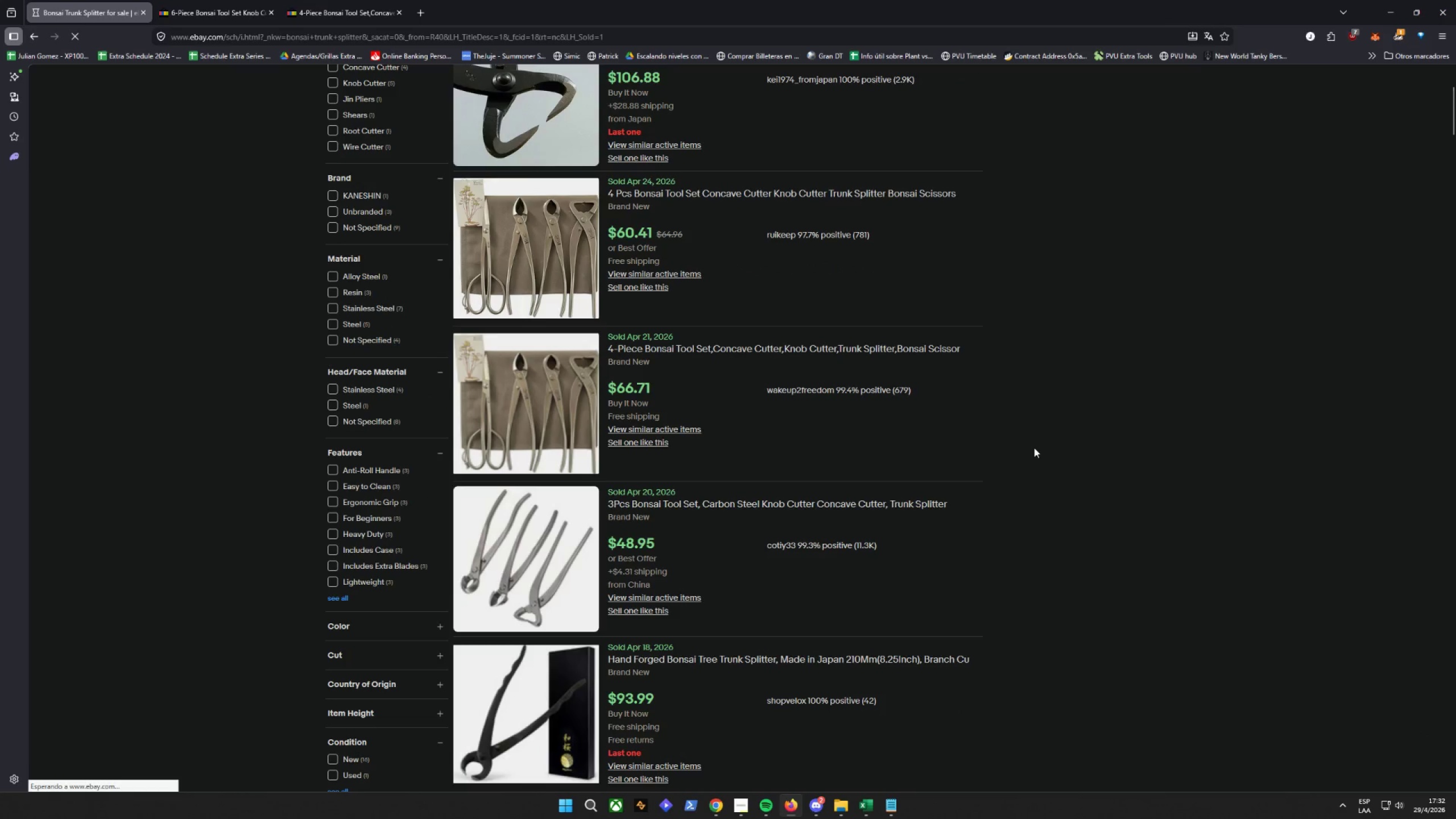 
scroll: coordinate [1034, 448], scroll_direction: up, amount: 2.0
 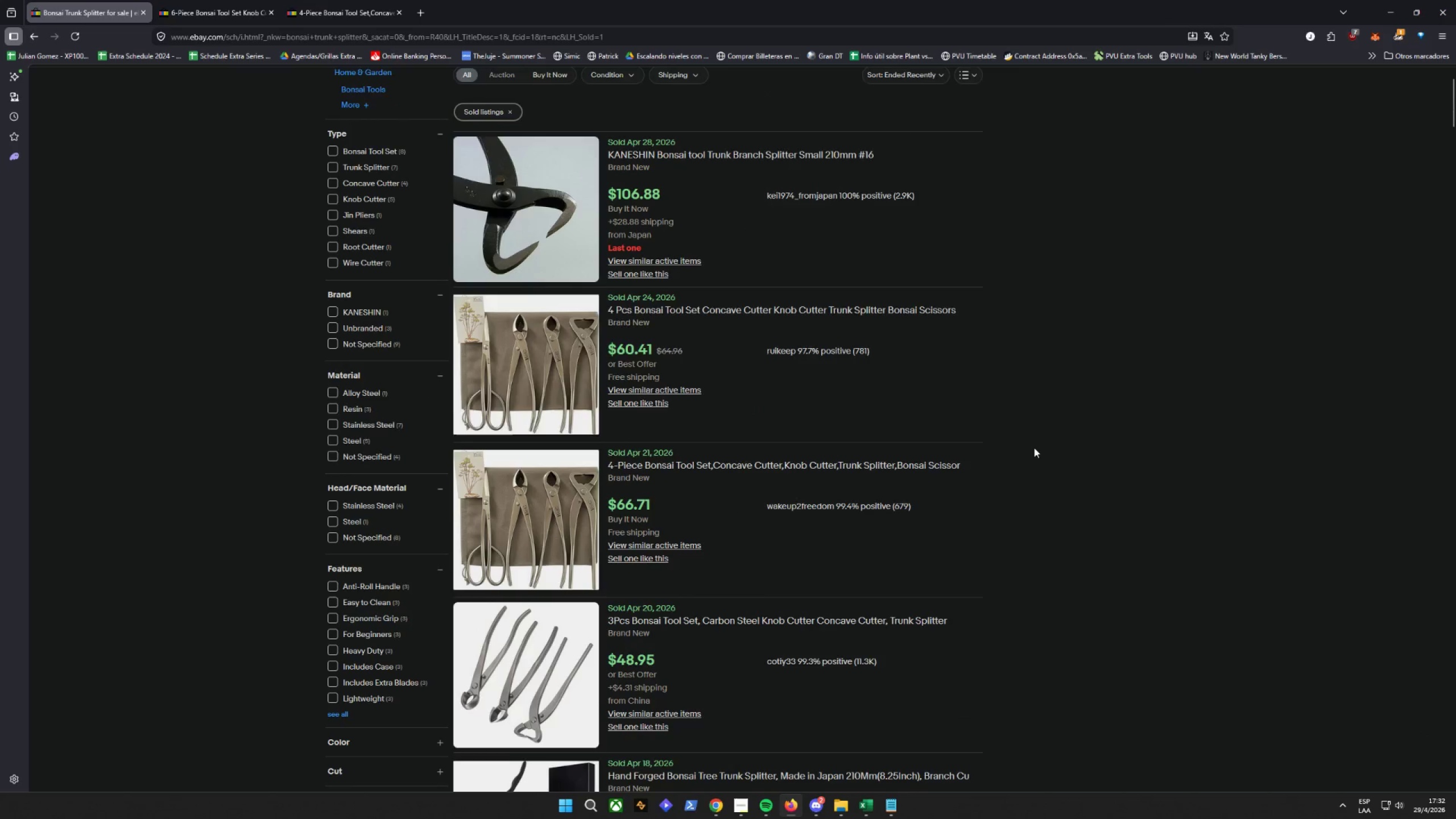 
scroll: coordinate [1034, 448], scroll_direction: down, amount: 2.0
 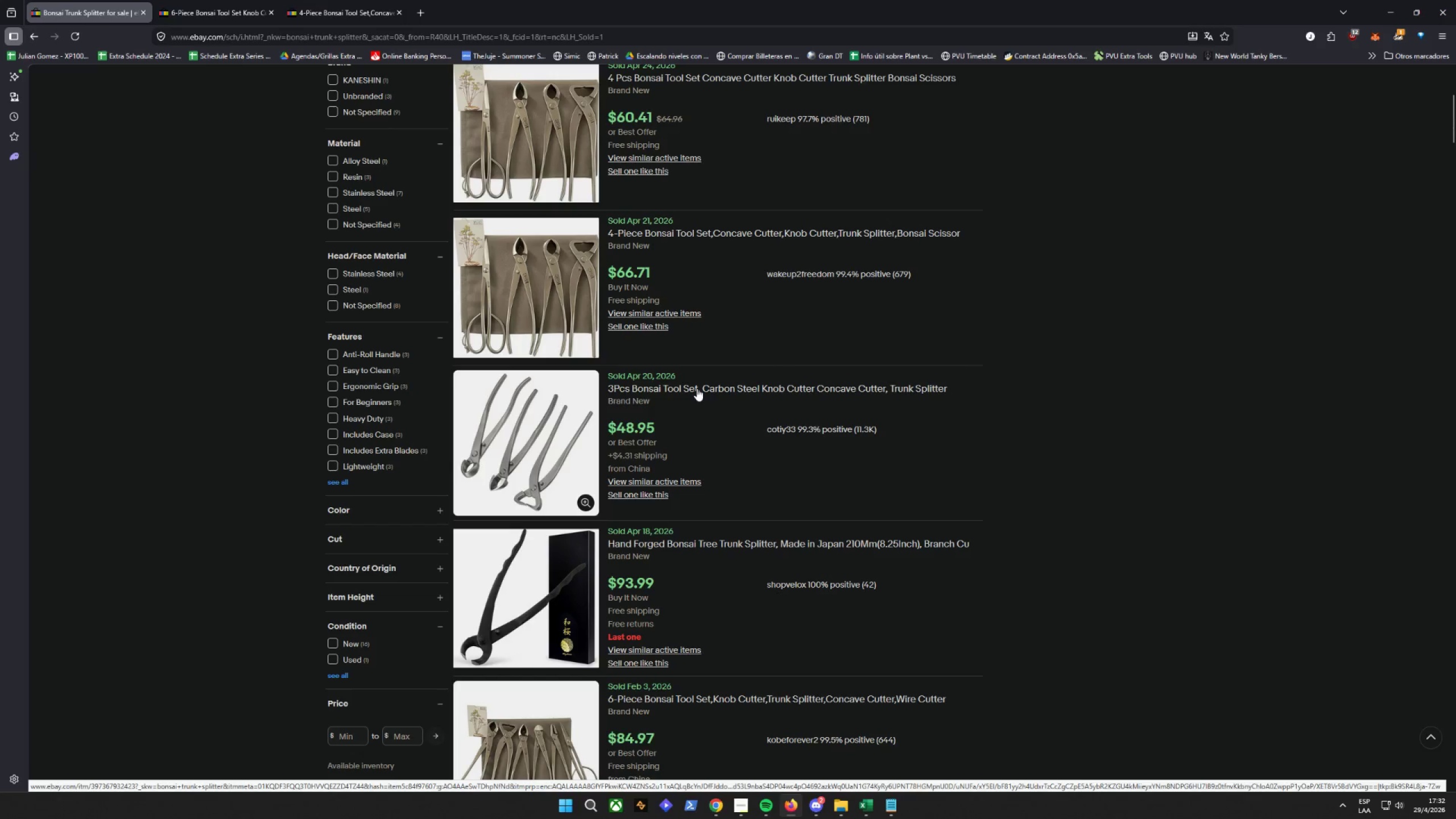 
wait(5.2)
 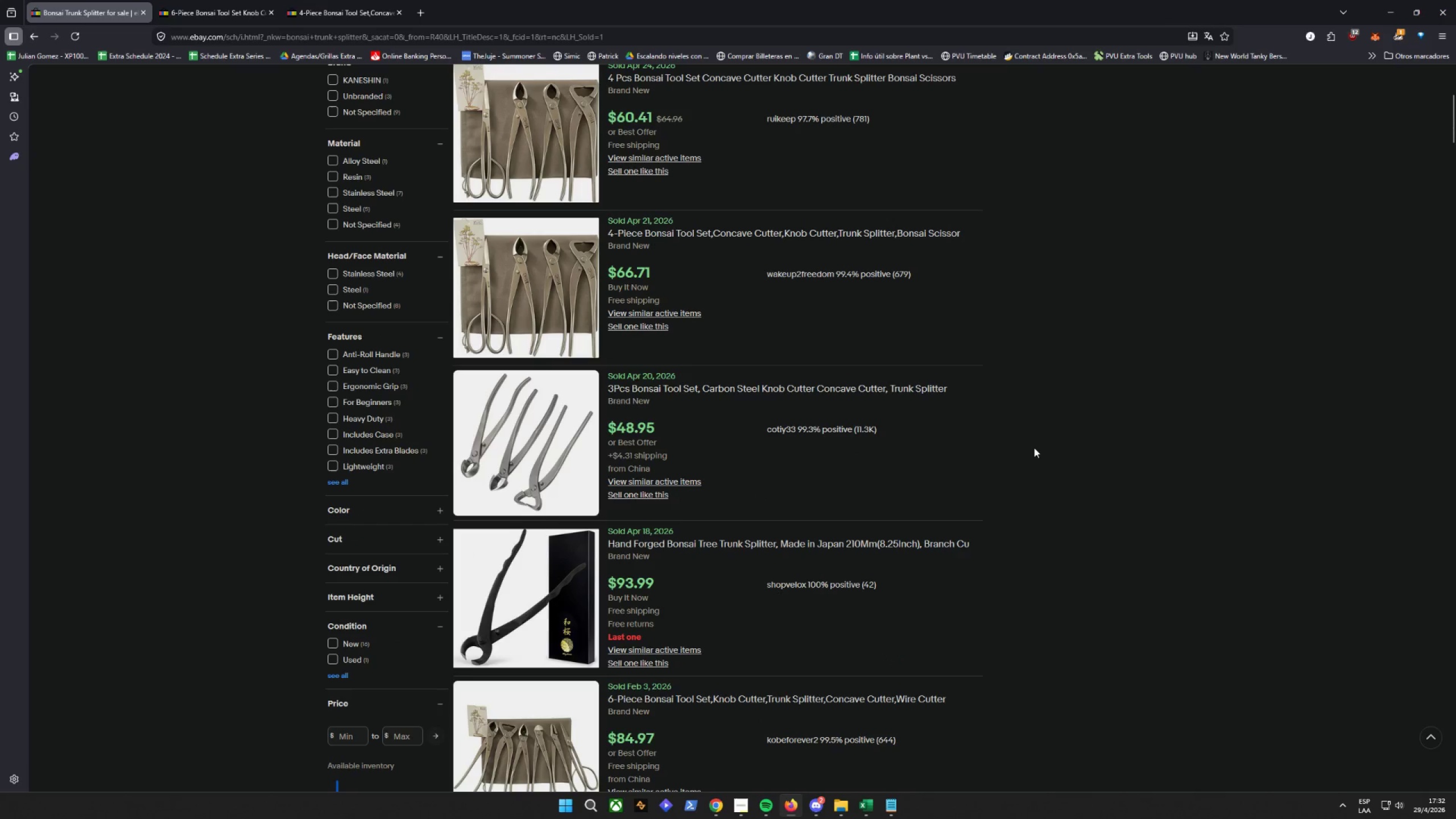 
left_click([697, 388])
 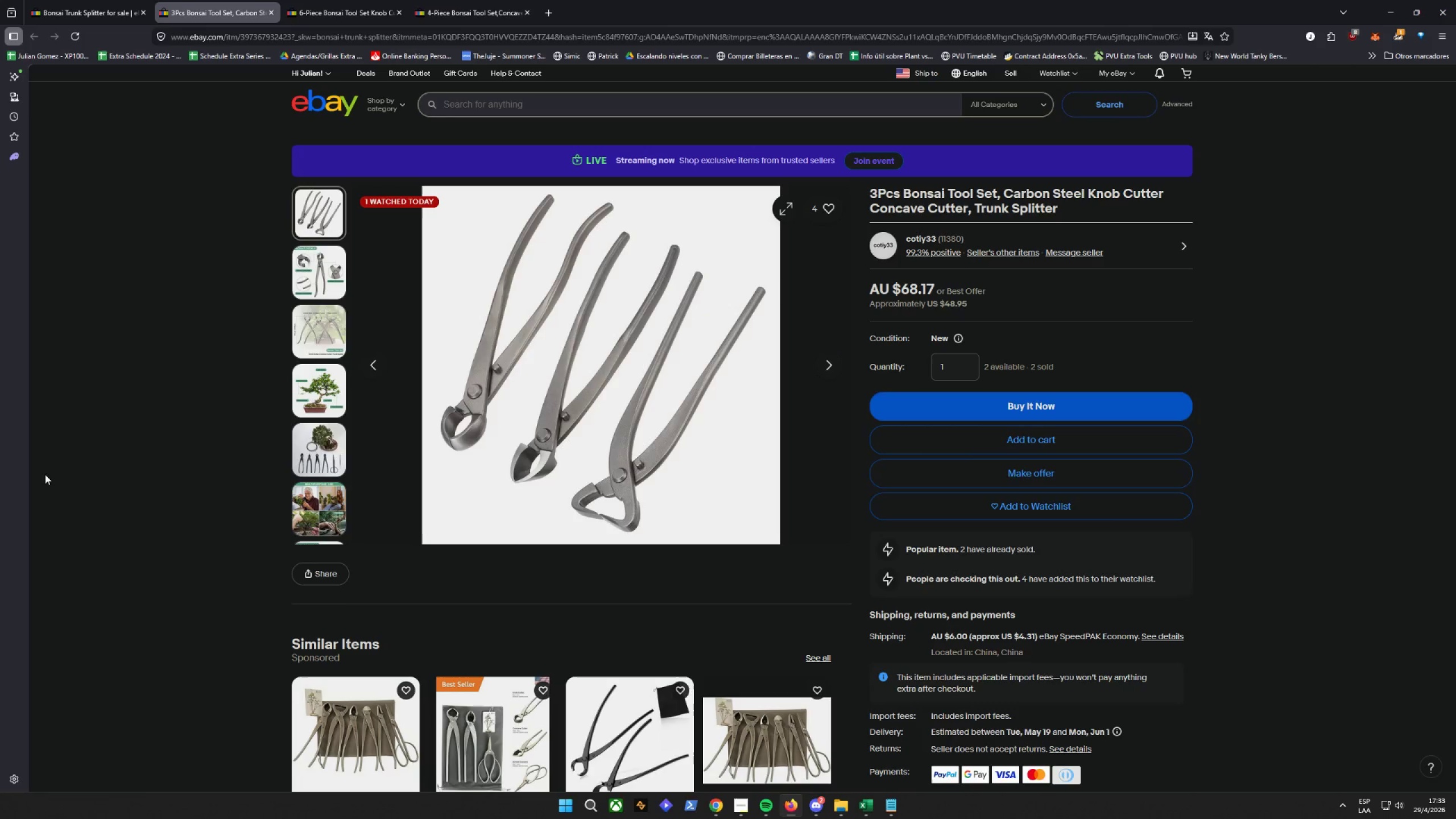 
wait(23.77)
 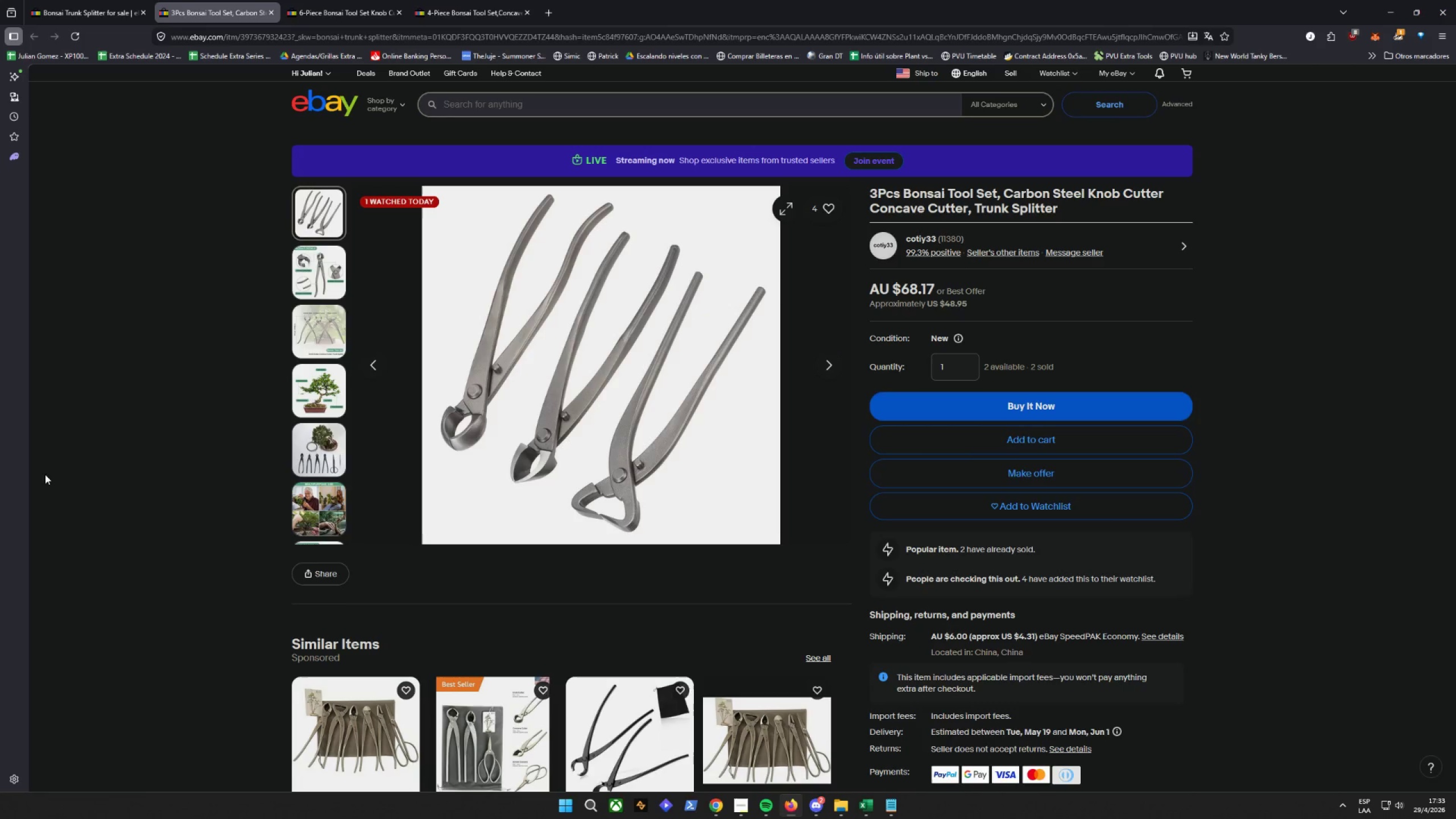 
scroll: coordinate [60, 464], scroll_direction: down, amount: 21.0
 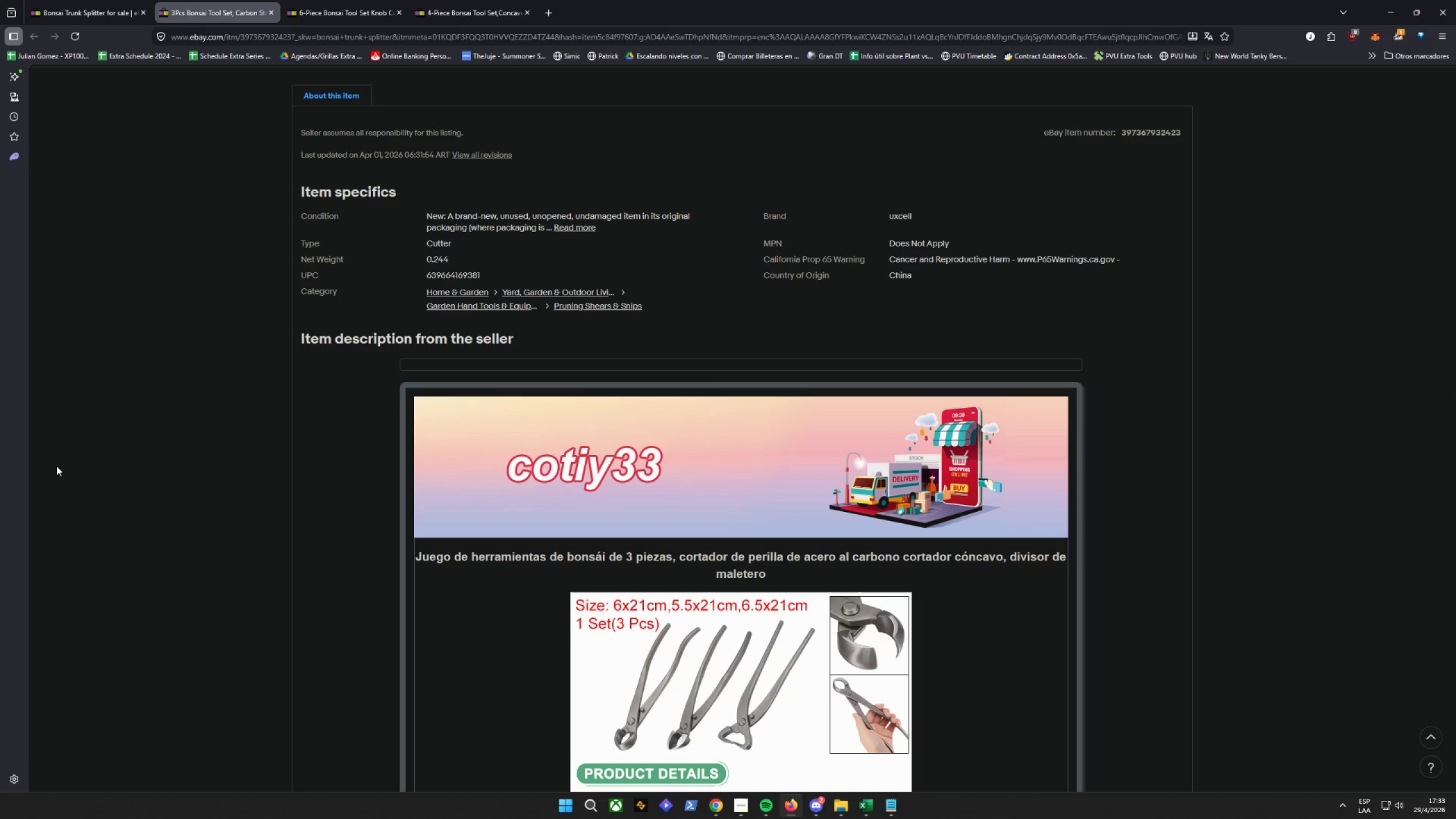 
wait(13.94)
 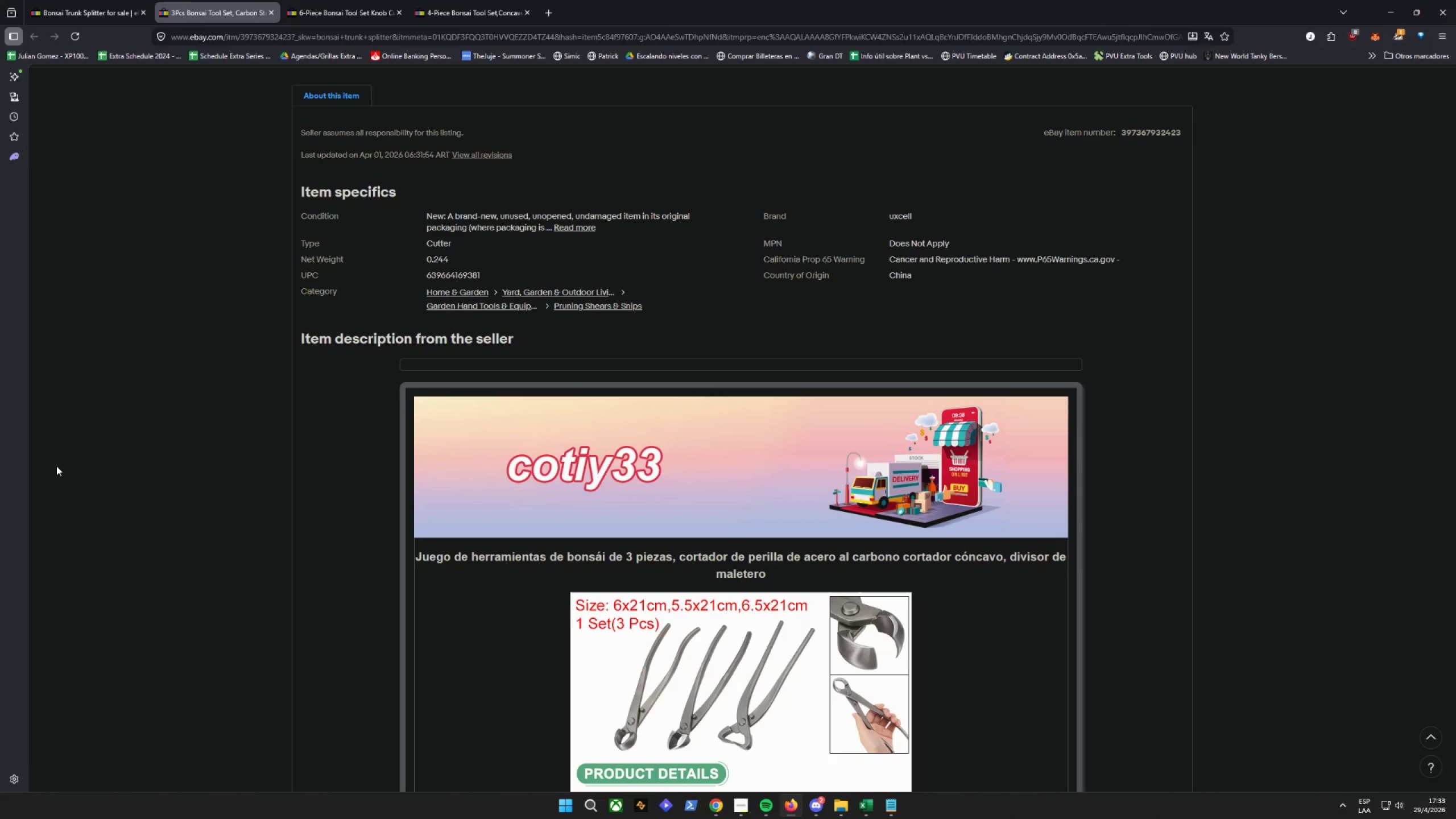 
scroll: coordinate [59, 455], scroll_direction: down, amount: 22.0
 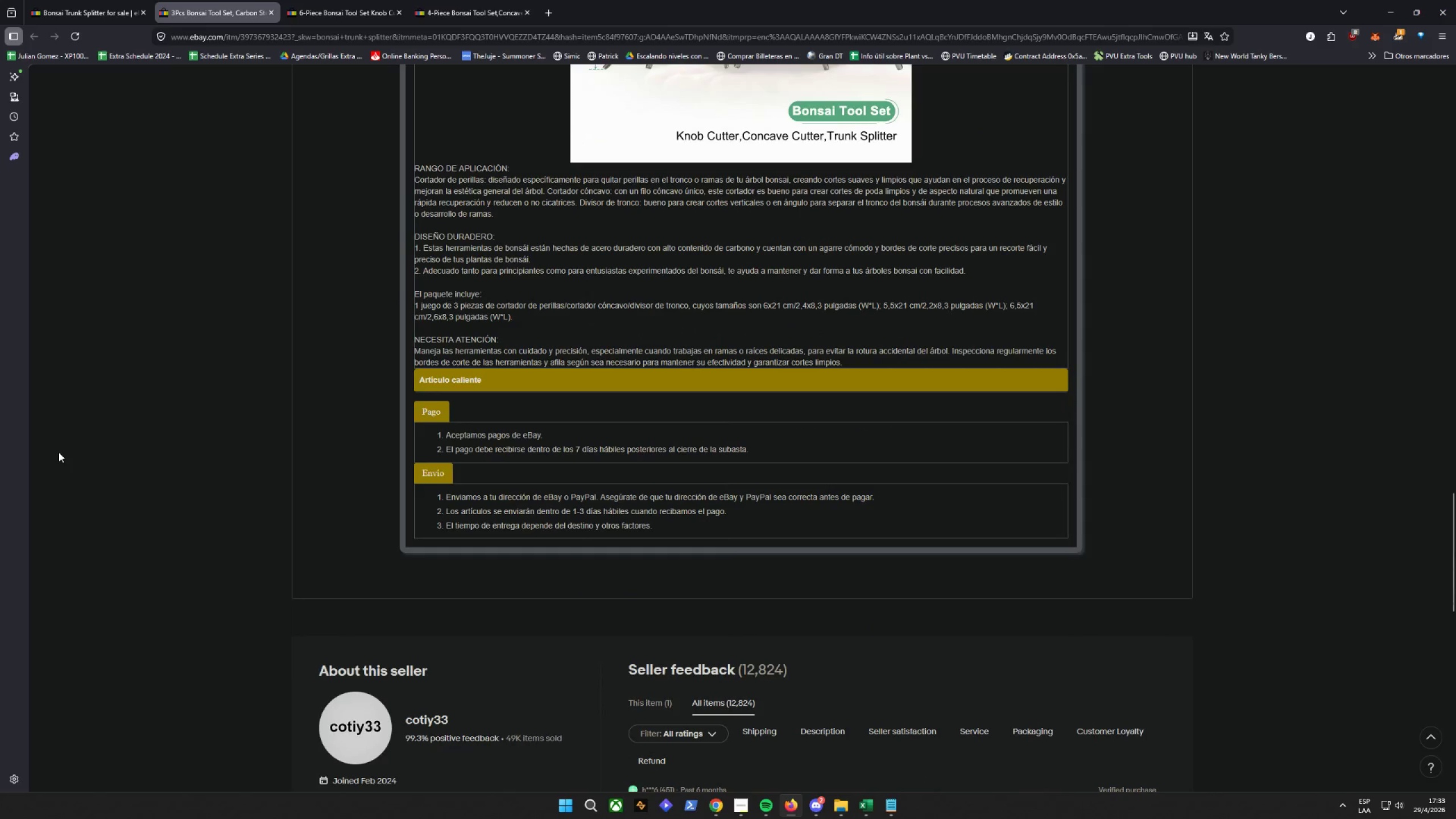 
scroll: coordinate [59, 452], scroll_direction: up, amount: 4.0
 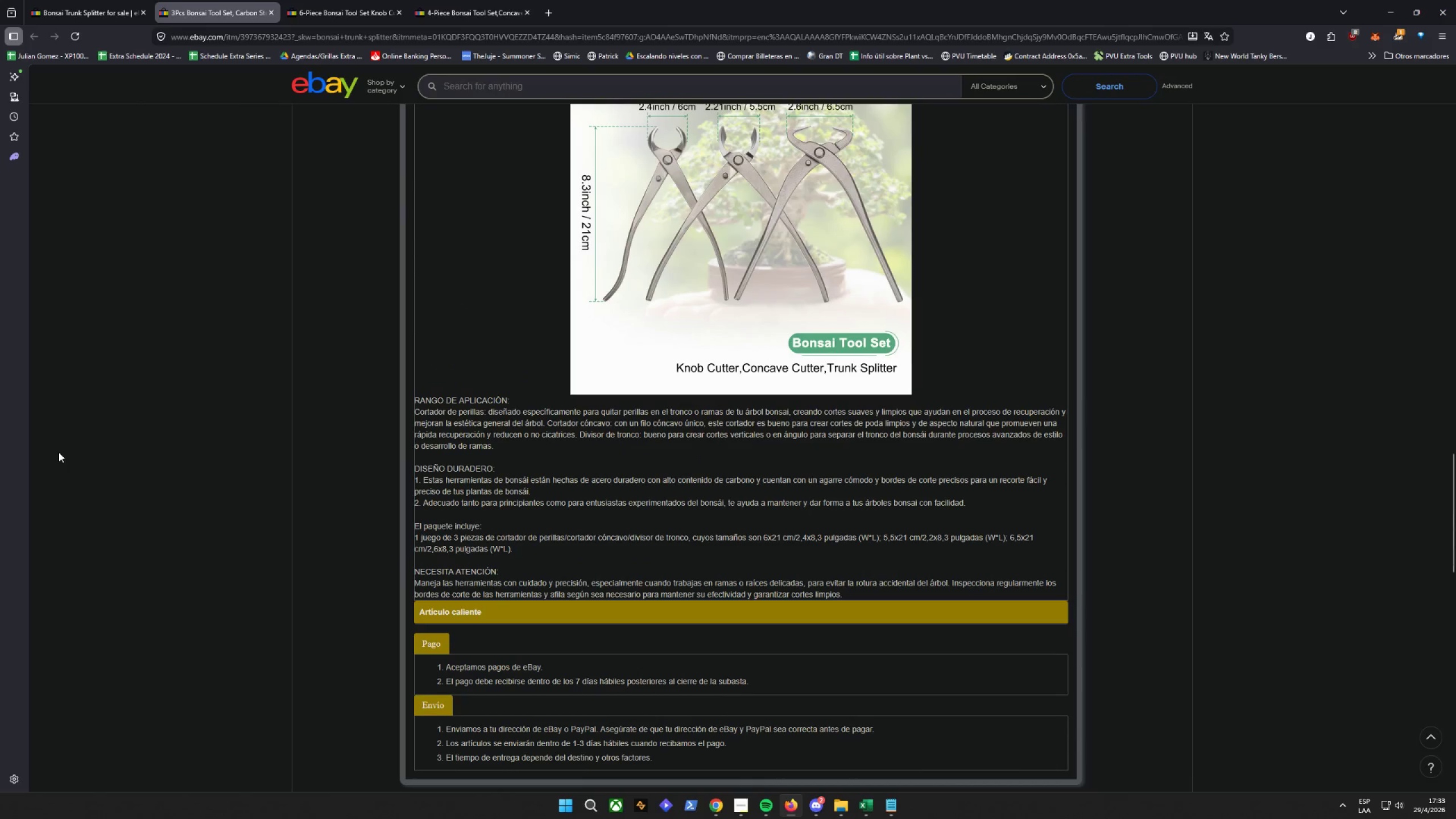 
hold_key(key=ControlLeft, duration=1.83)
scroll: coordinate [60, 450], scroll_direction: down, amount: 3.0
 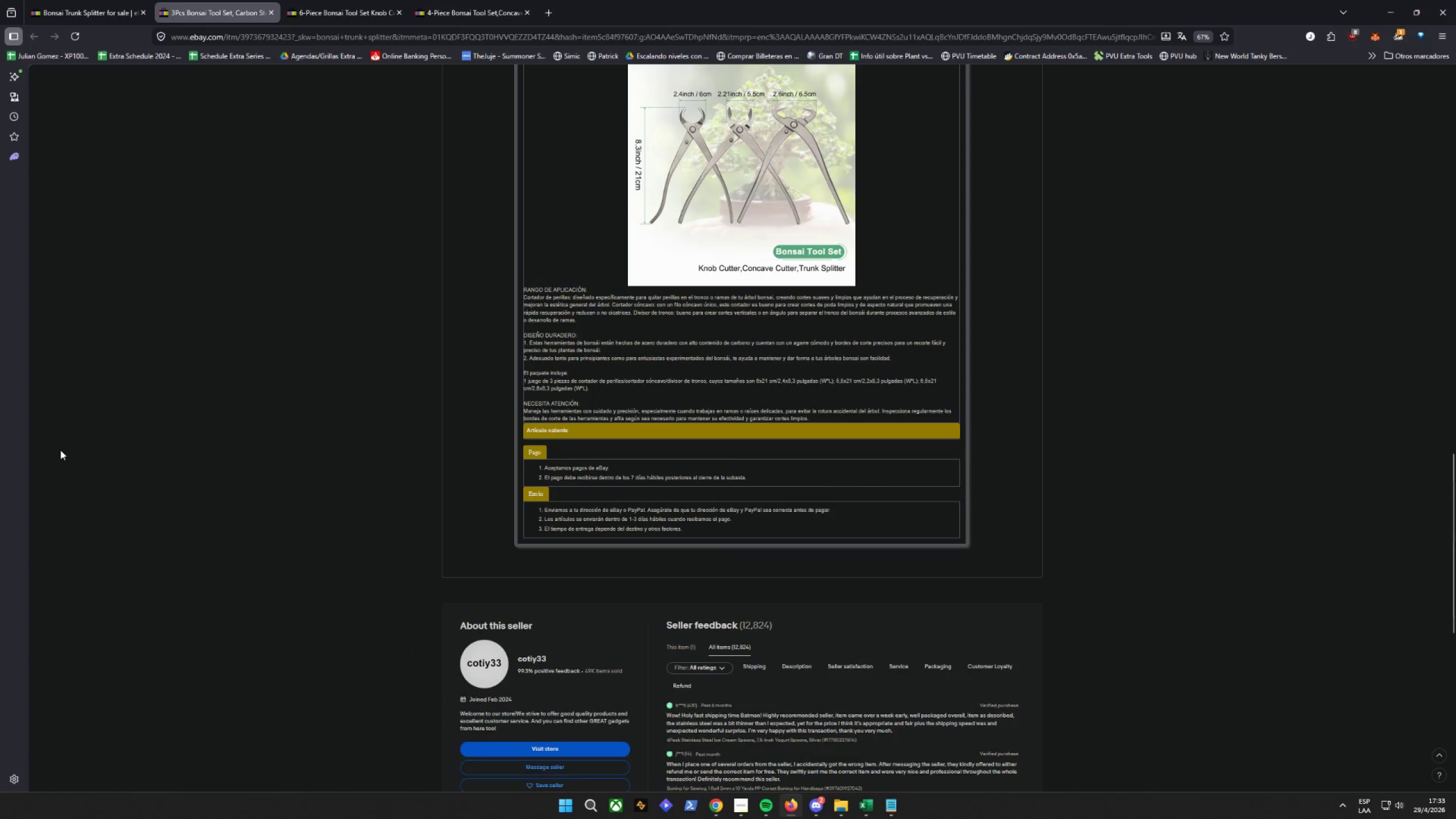 
scroll: coordinate [63, 449], scroll_direction: up, amount: 13.0
 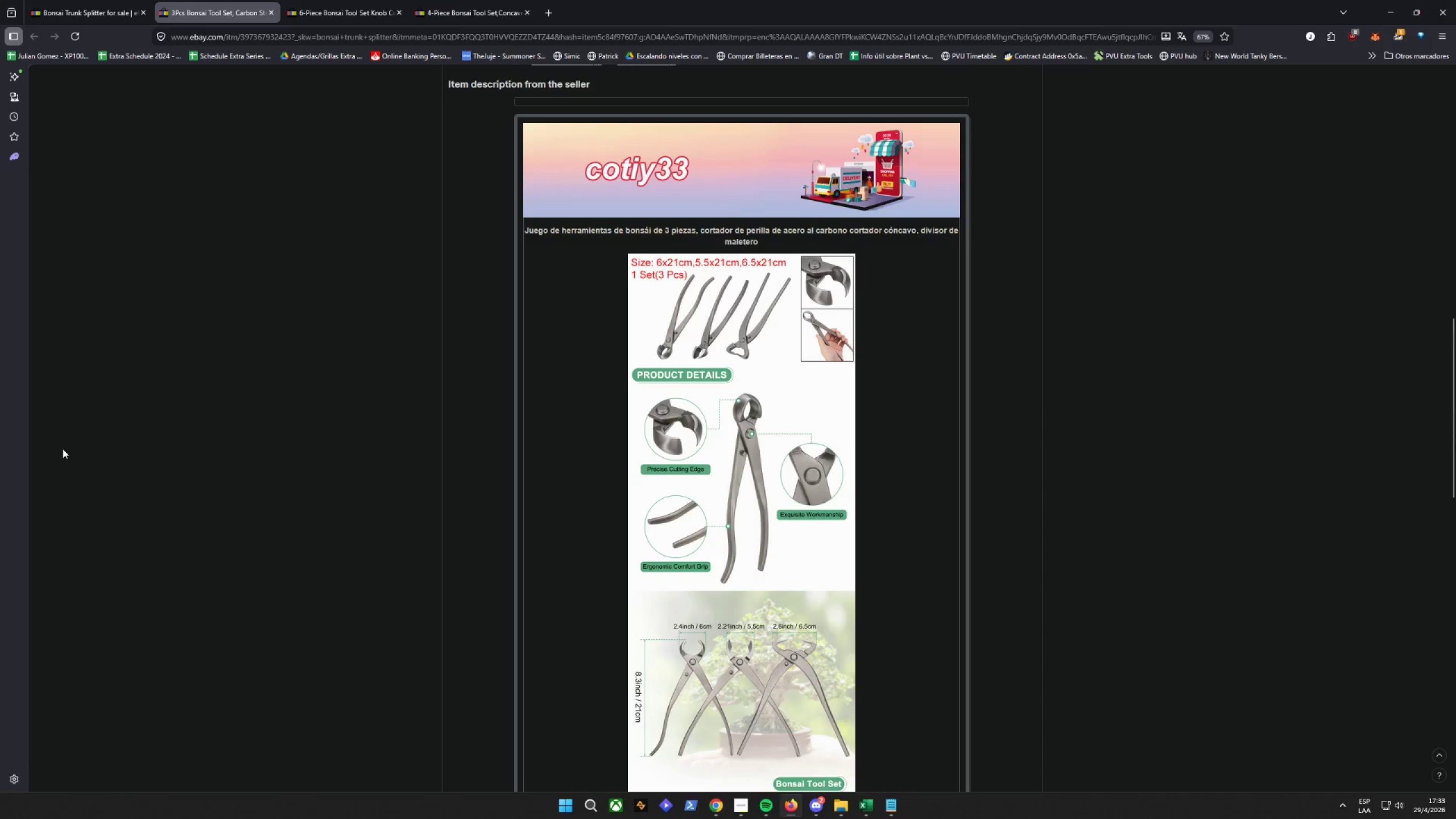 
scroll: coordinate [63, 449], scroll_direction: down, amount: 1.0
 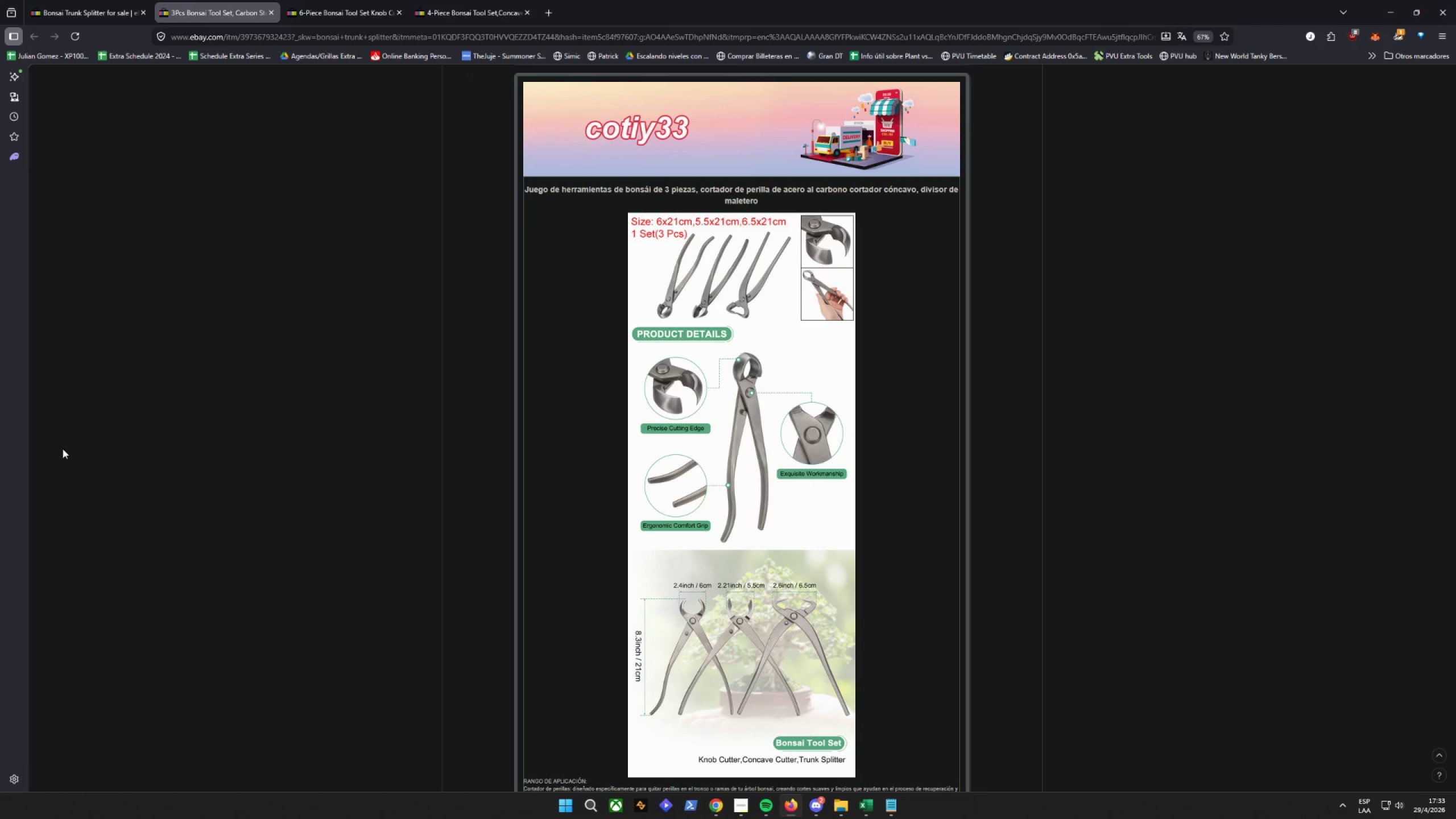 
wait(8.26)
 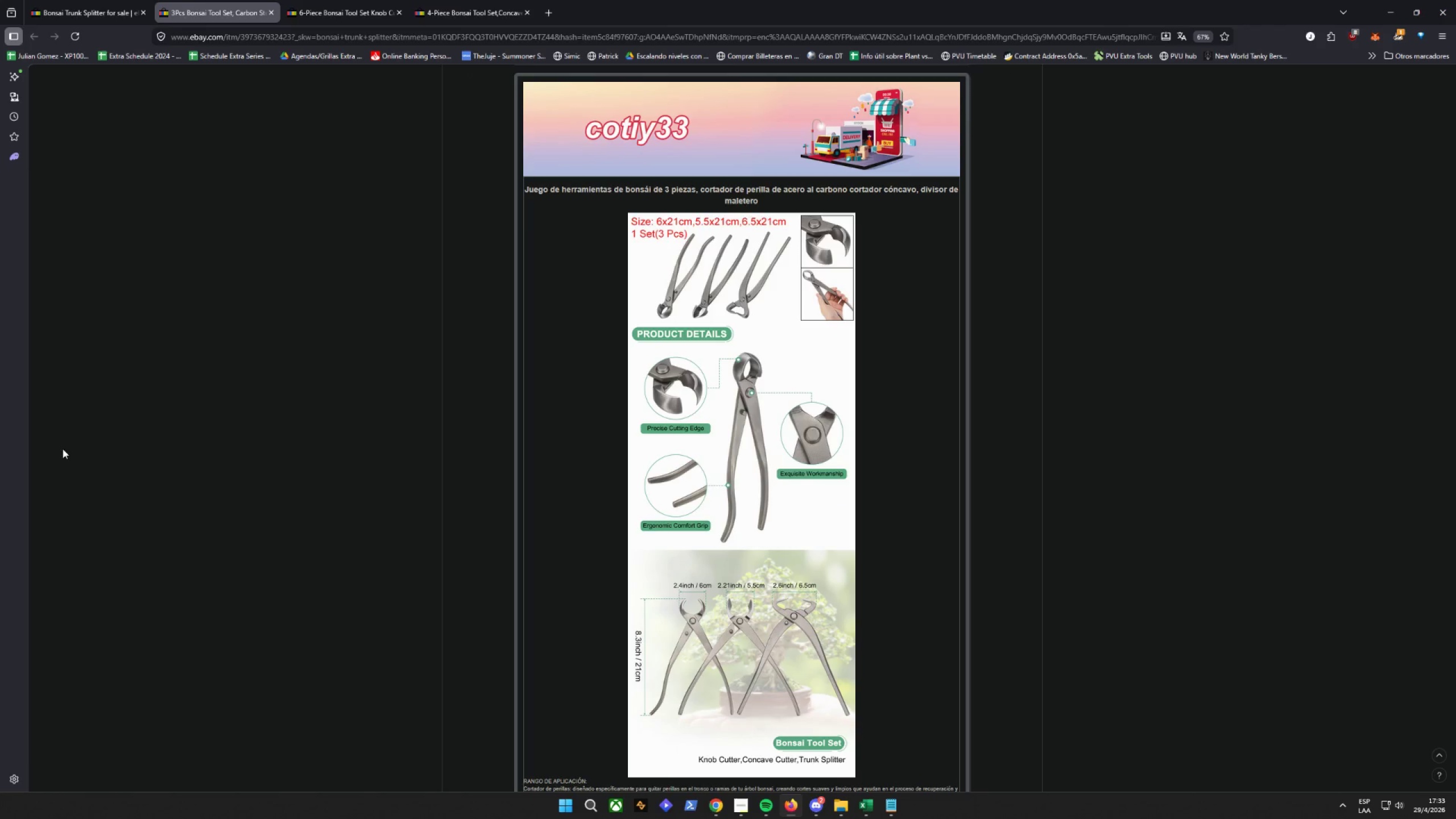 
scroll: coordinate [82, 325], scroll_direction: down, amount: 10.0
 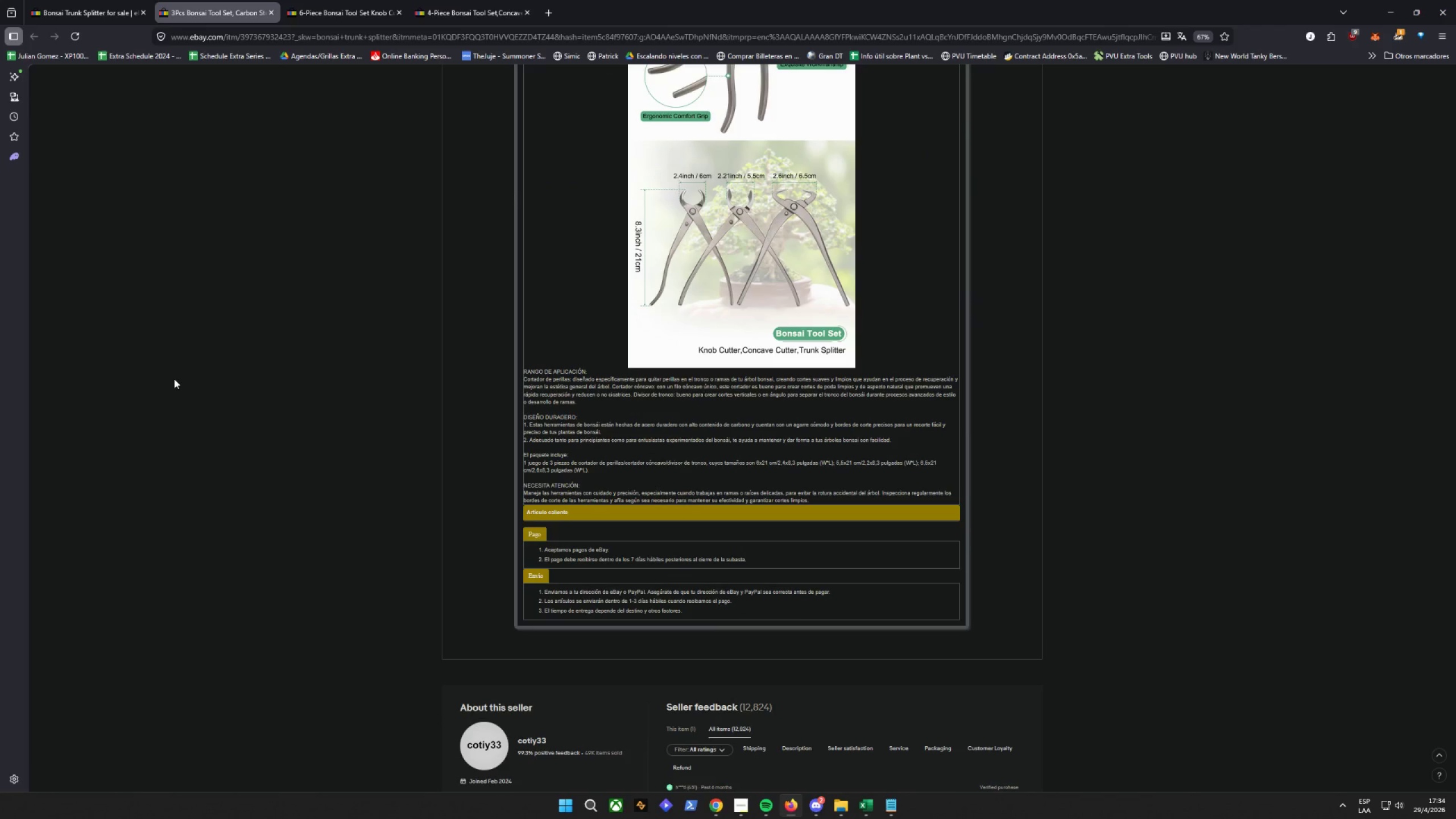 
wait(5.5)
 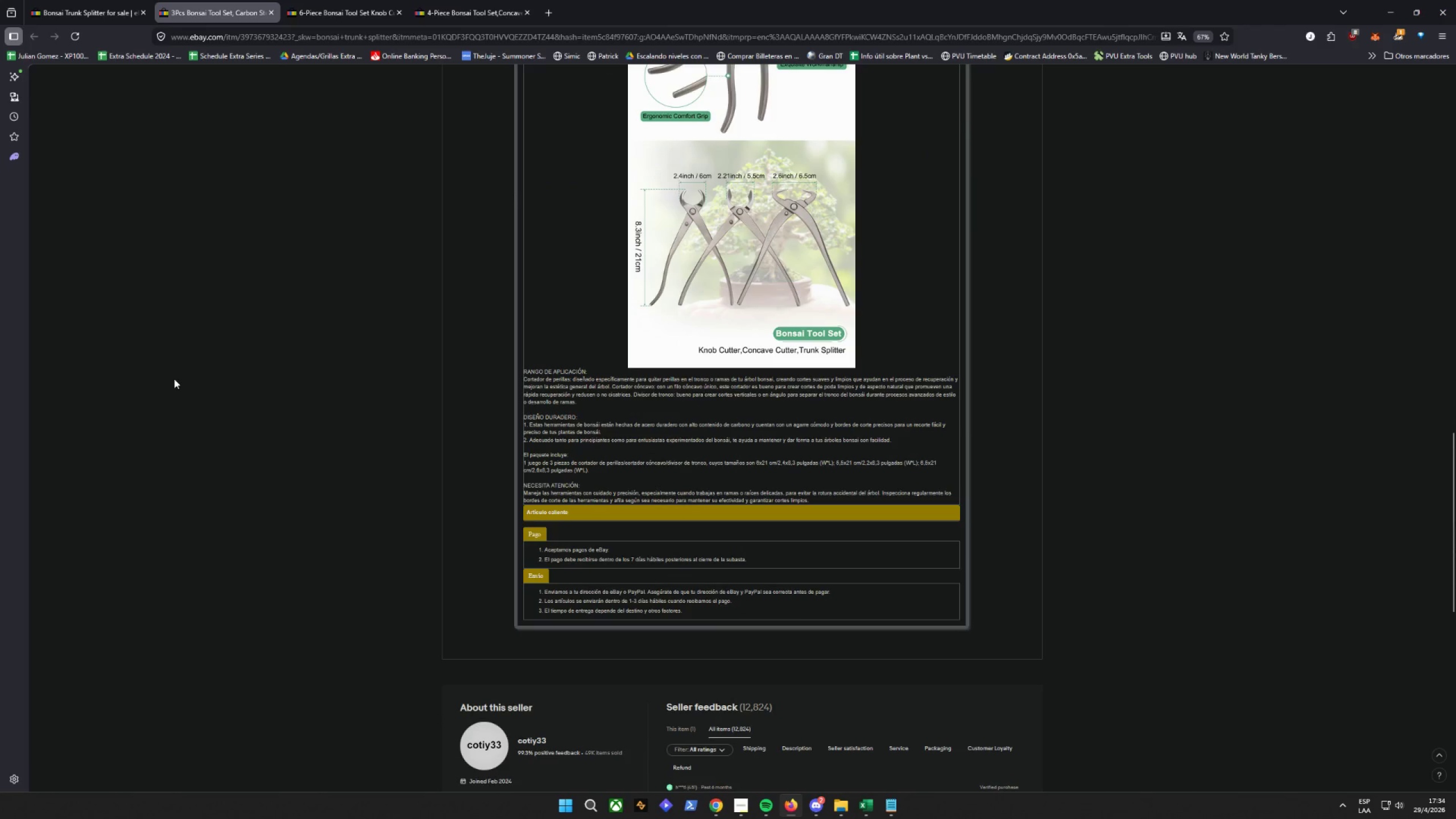 
hold_key(key=ControlLeft, duration=2.77)
scroll: coordinate [171, 377], scroll_direction: up, amount: 3.0
 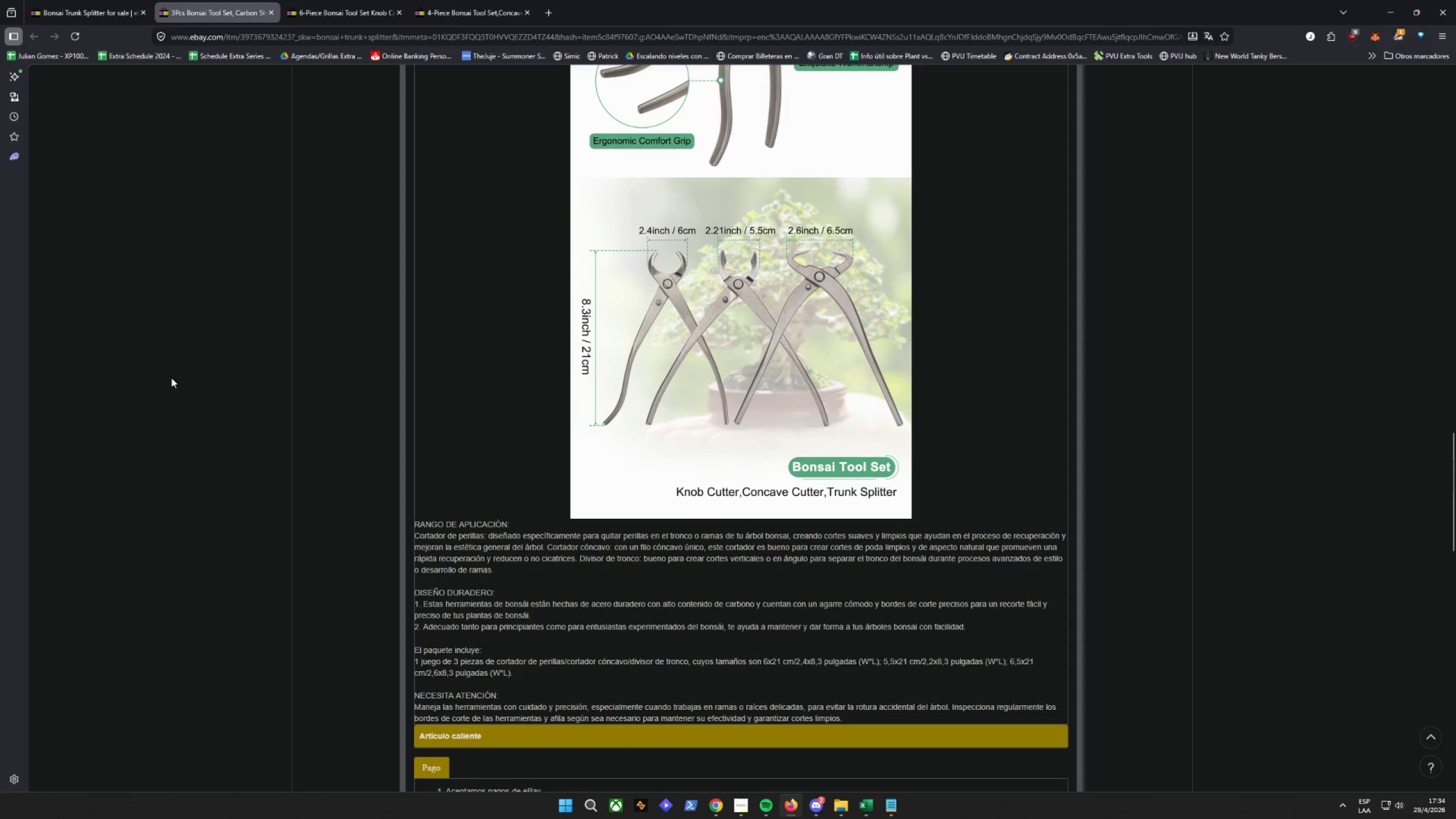 
scroll: coordinate [111, 305], scroll_direction: down, amount: 4.0
 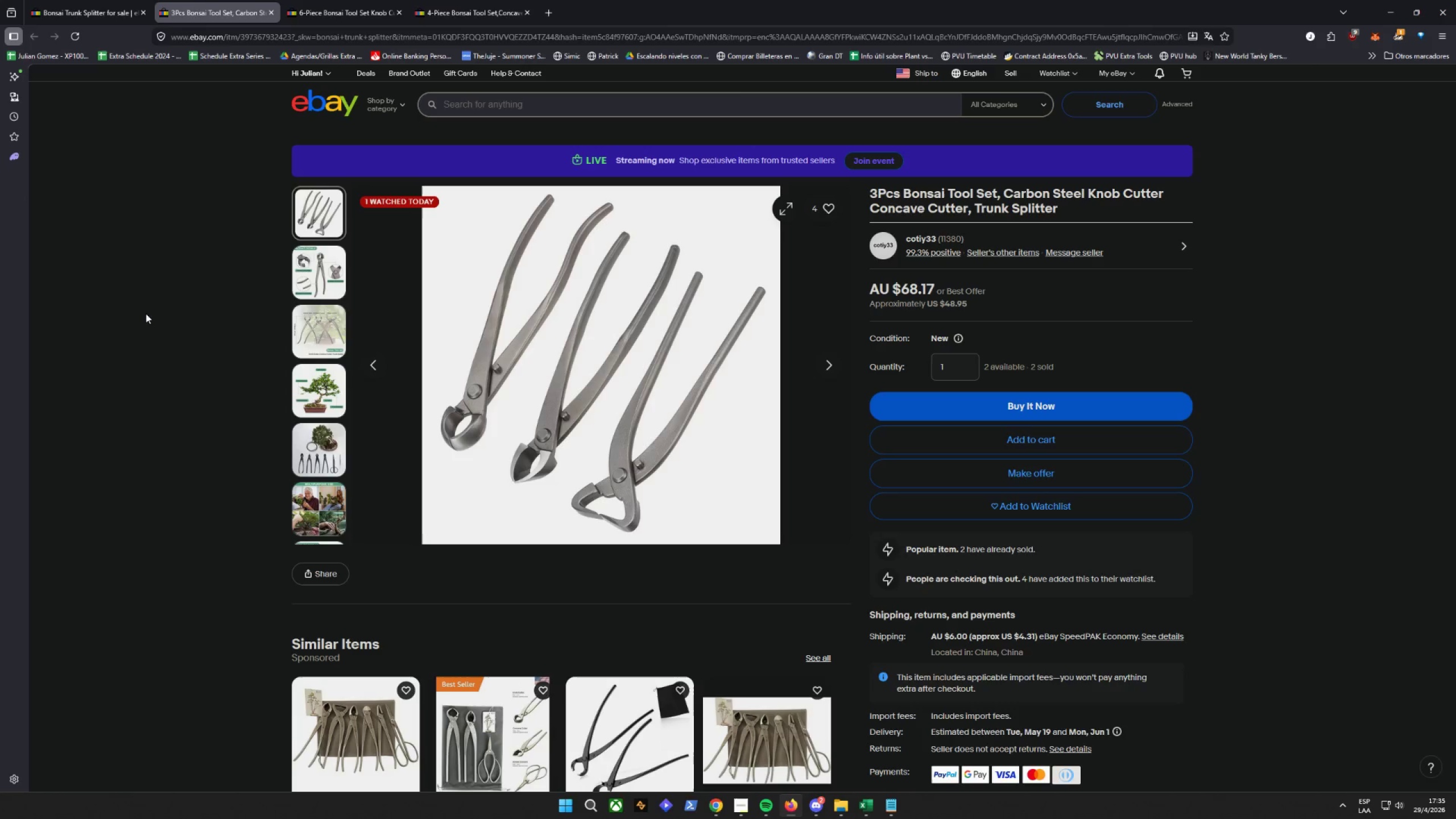 
wait(61.79)
 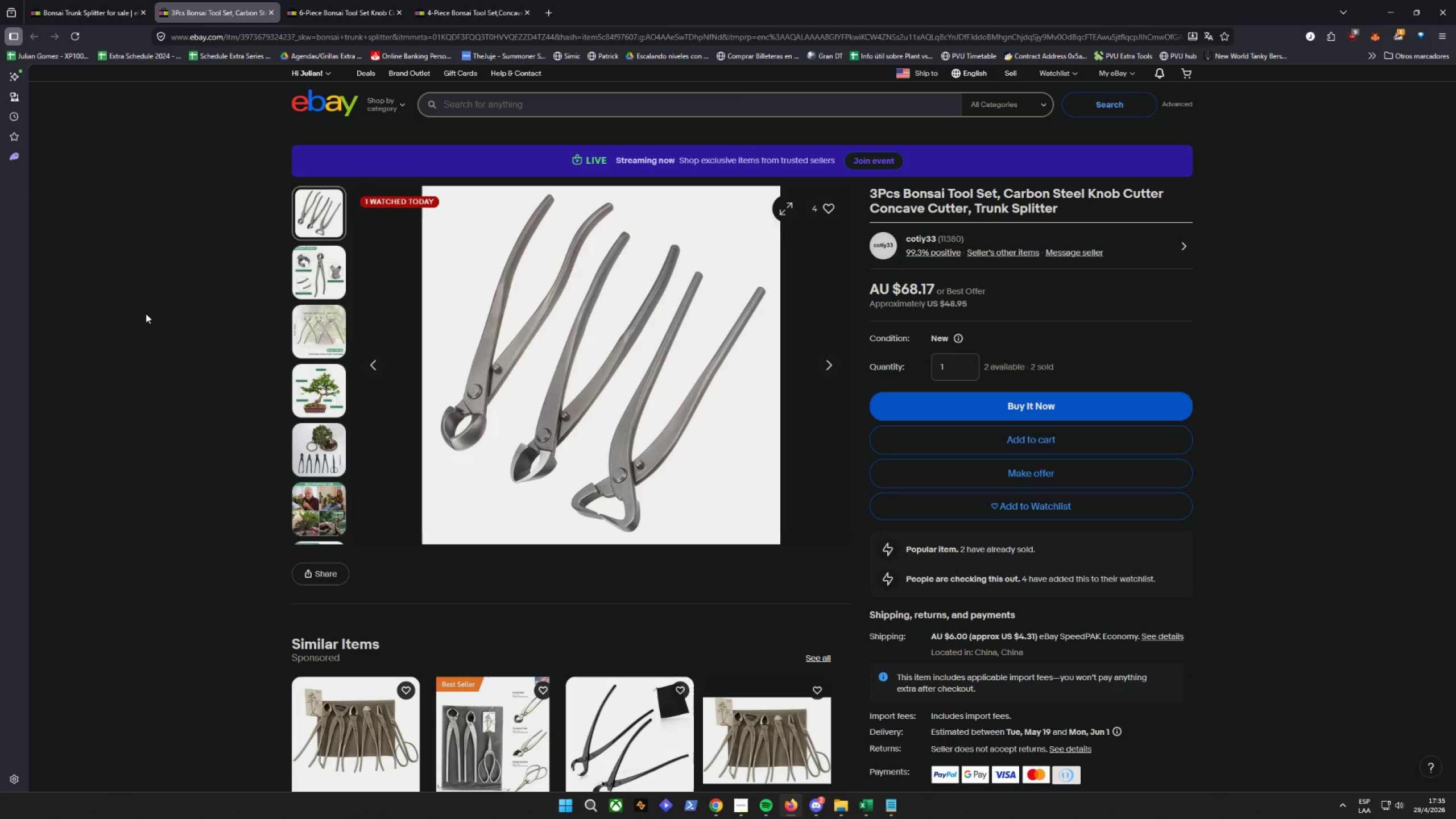 
scroll: coordinate [213, 302], scroll_direction: down, amount: 2.0
 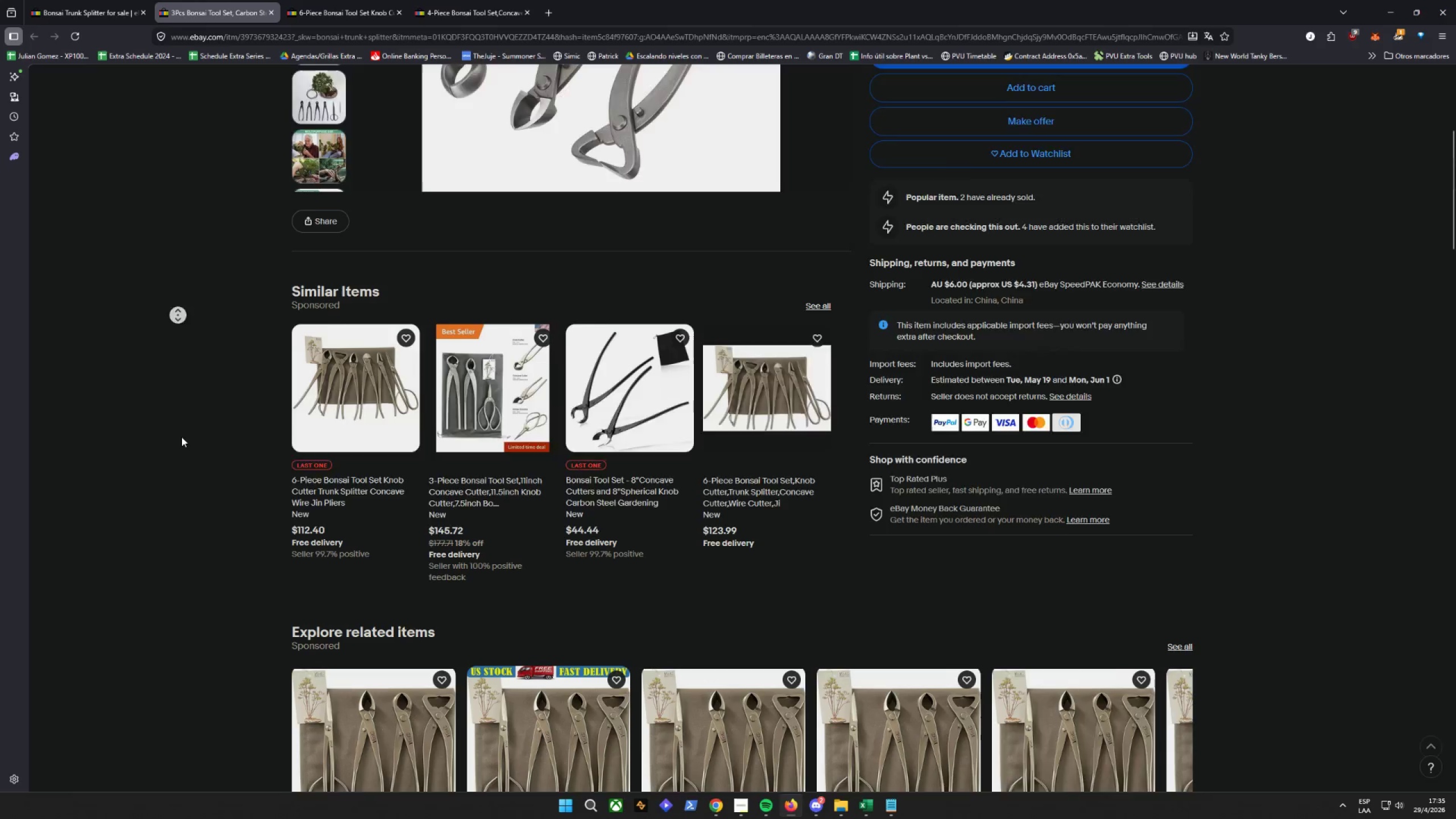 
scroll: coordinate [161, 457], scroll_direction: up, amount: 13.0
 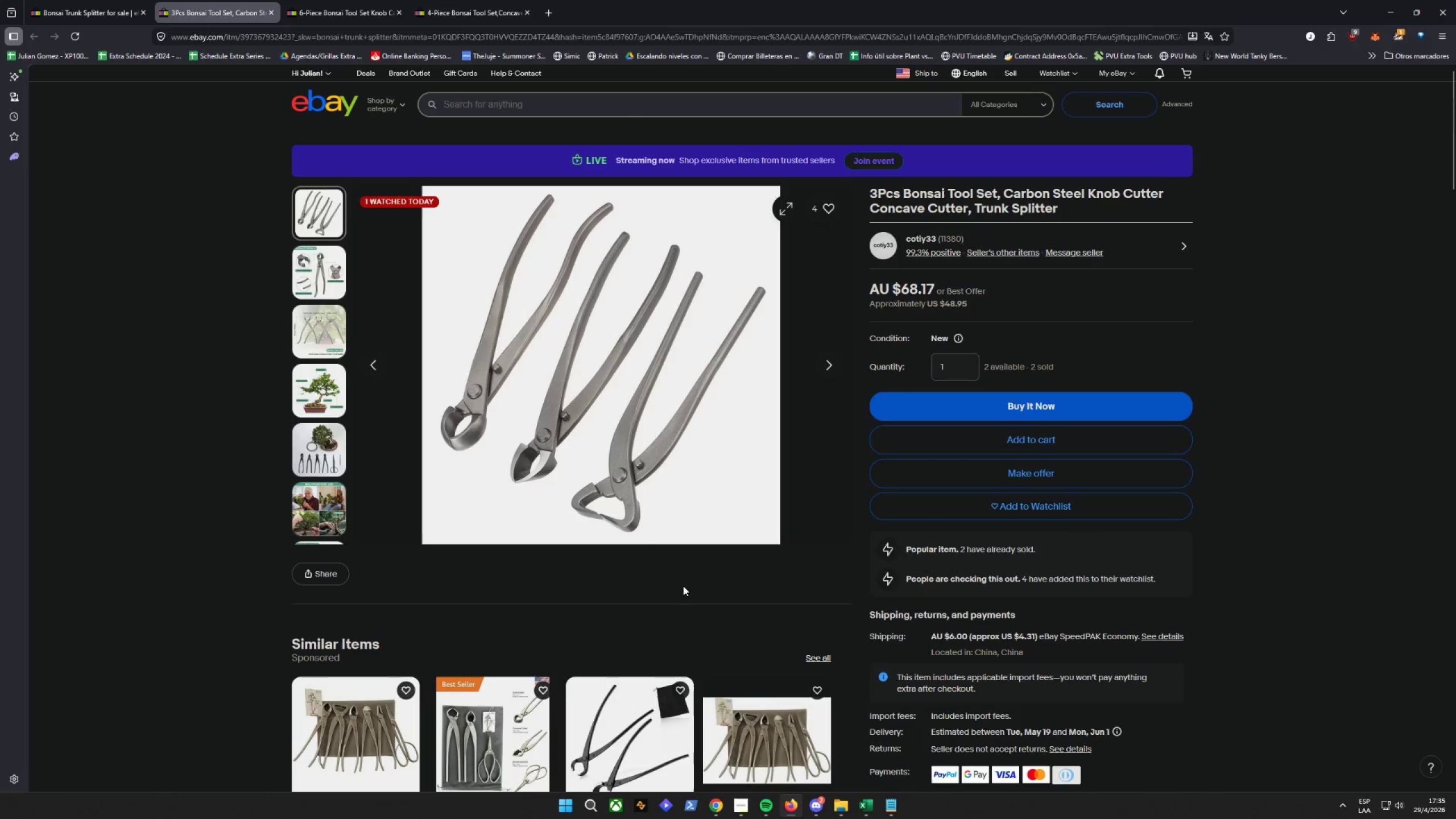 
wait(9.43)
 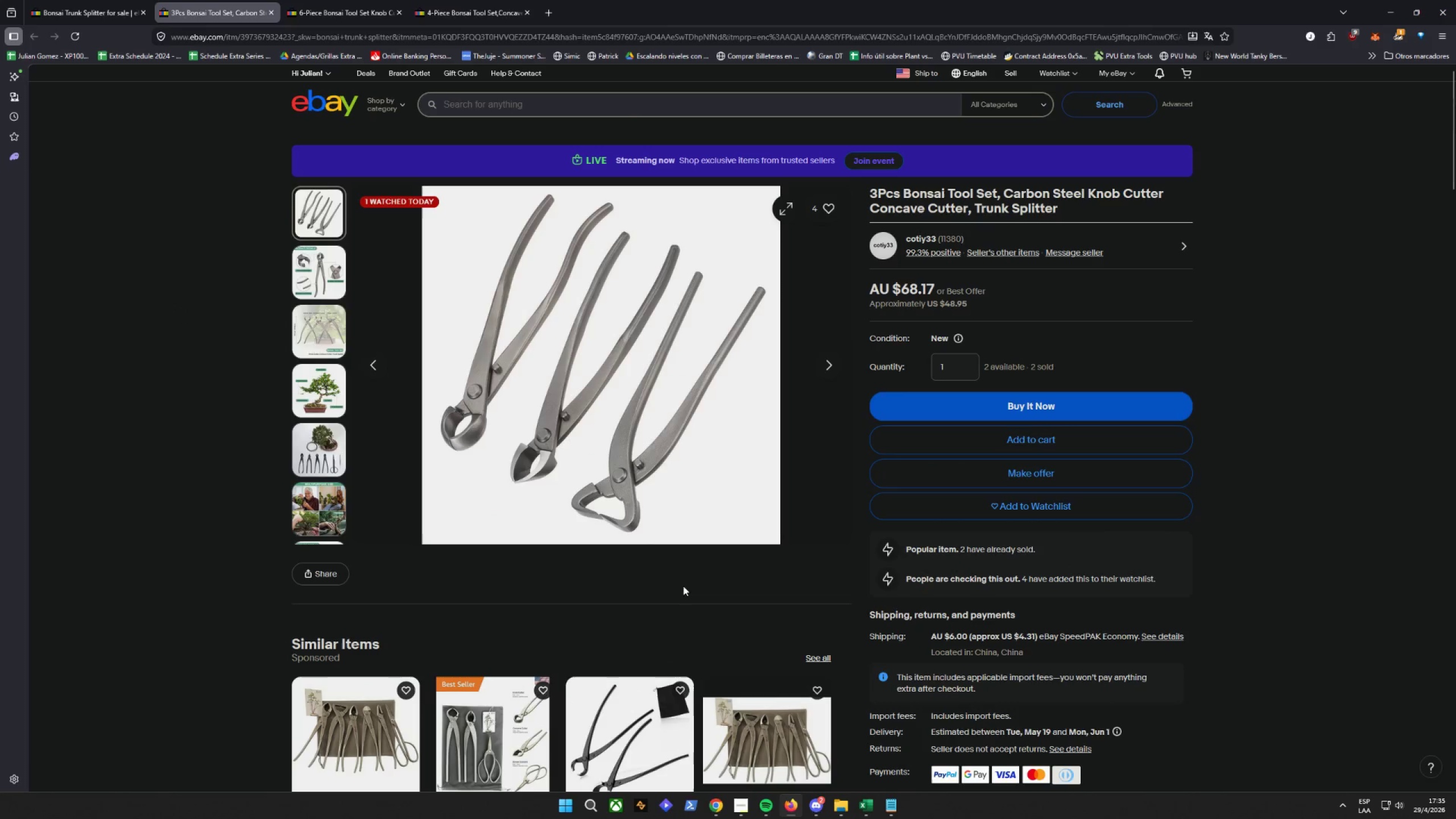 
left_click_drag(start_coordinate=[1283, 195], to_coordinate=[1045, 252])
 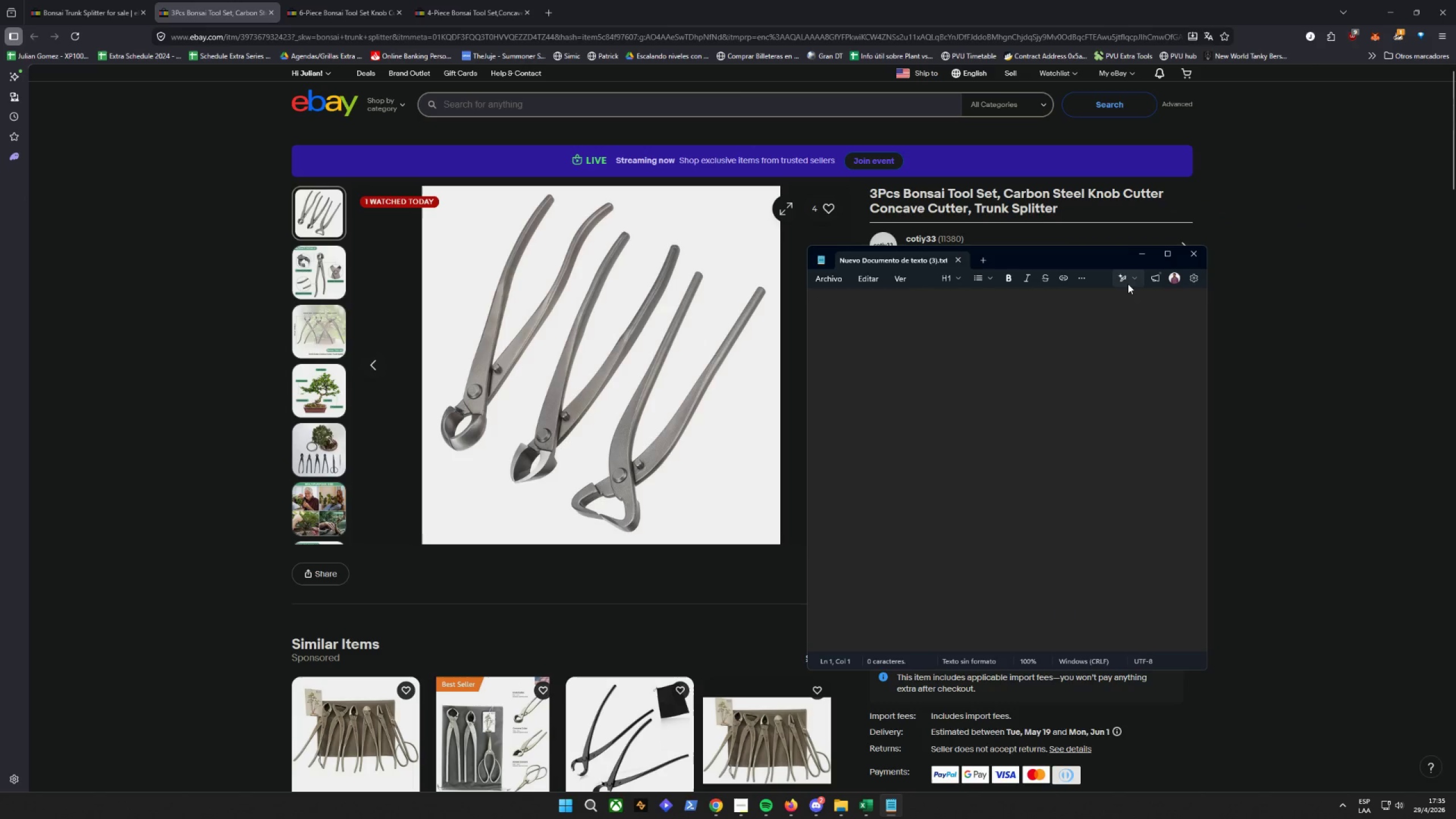 
type(COMP)
 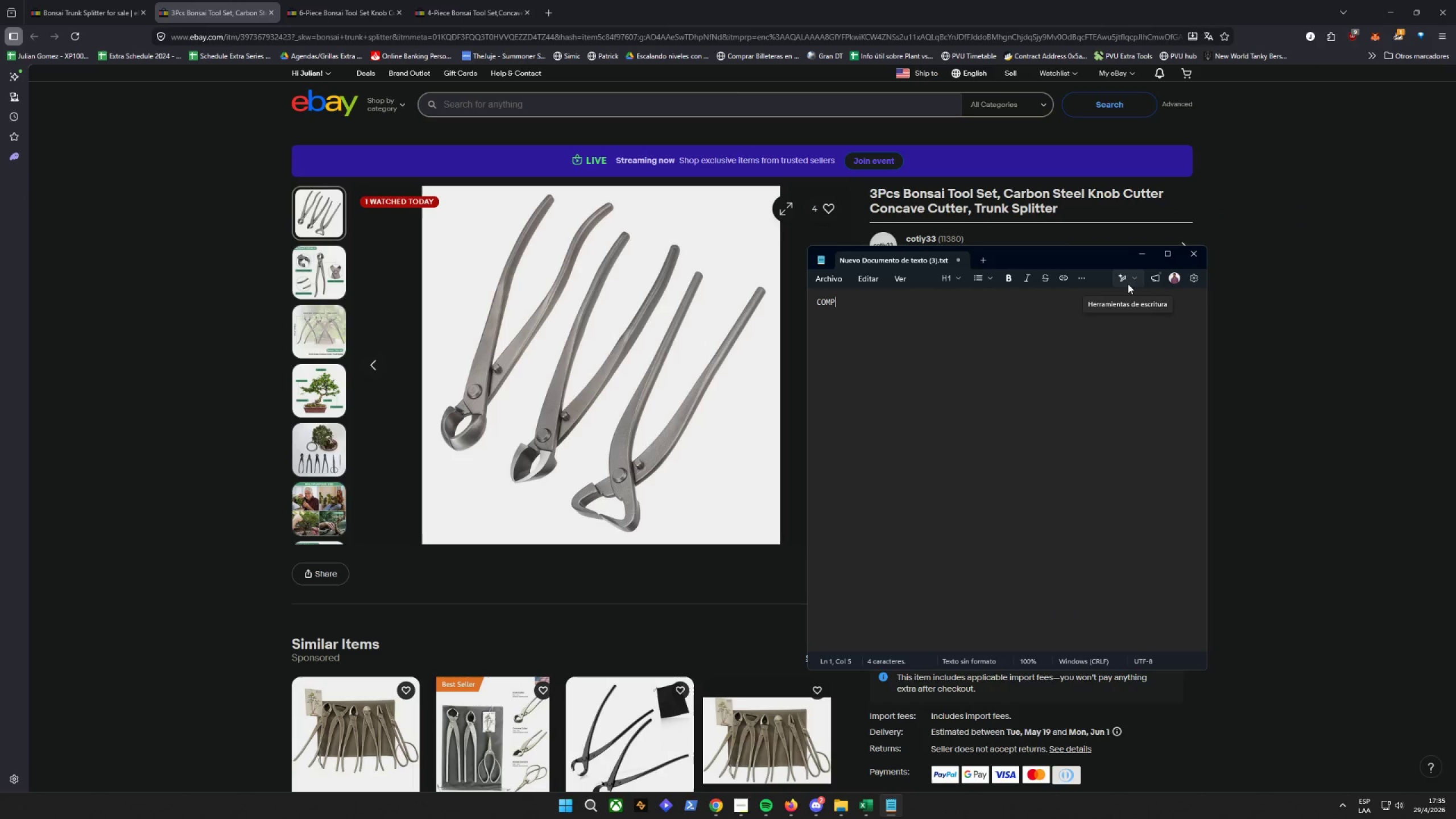 
key(1)
 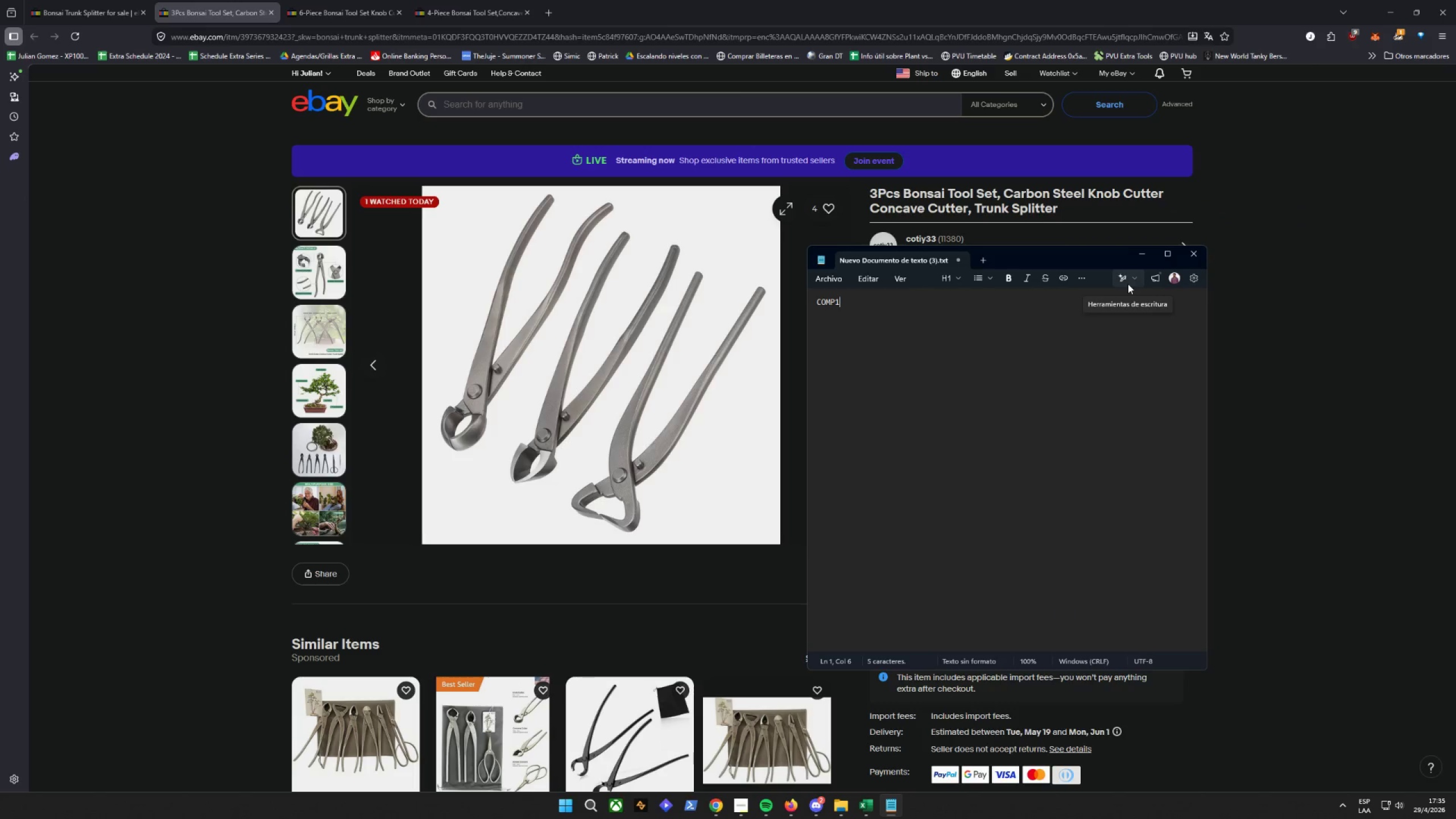 
key(Space)
 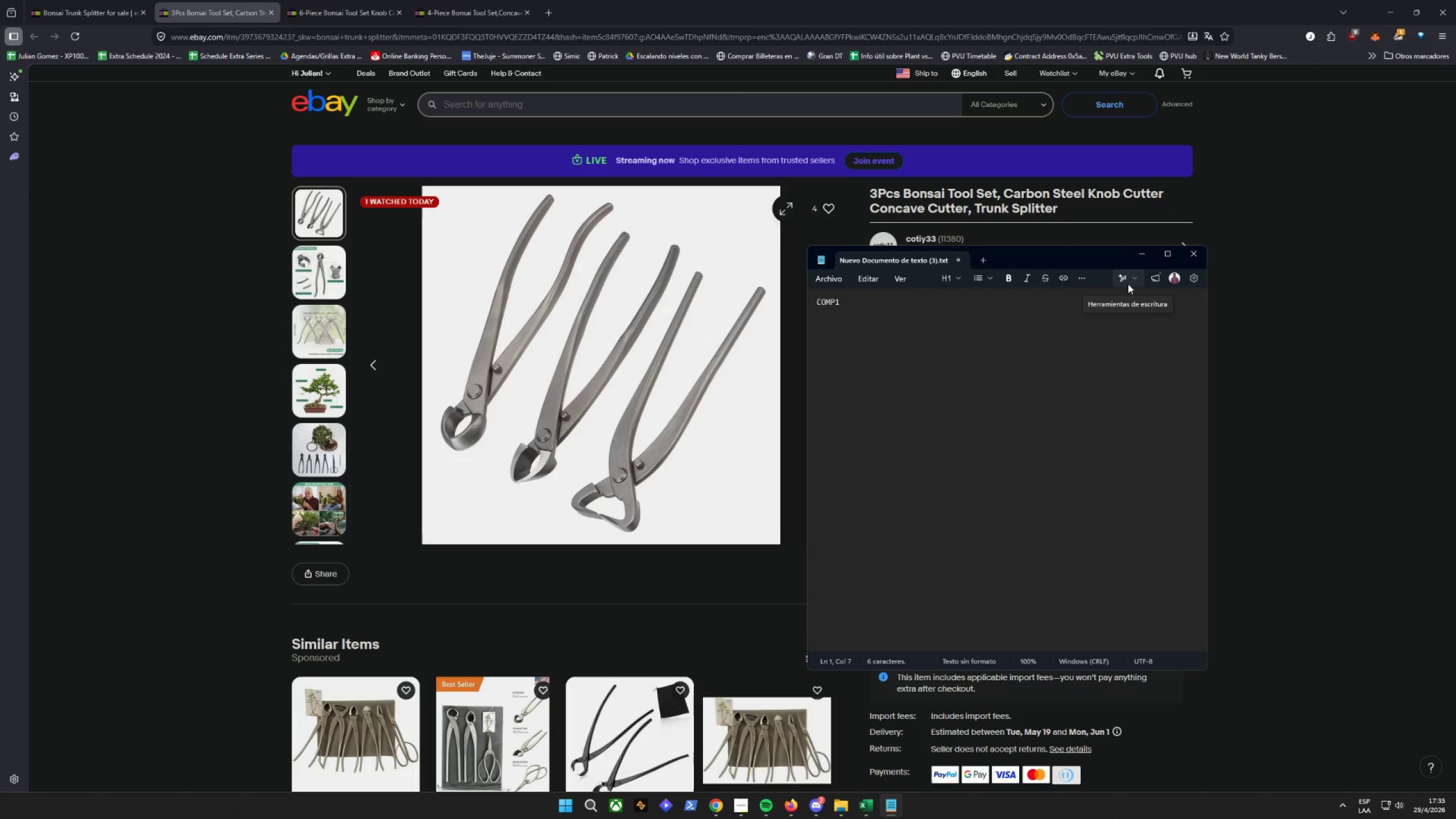 
key(Enter)
 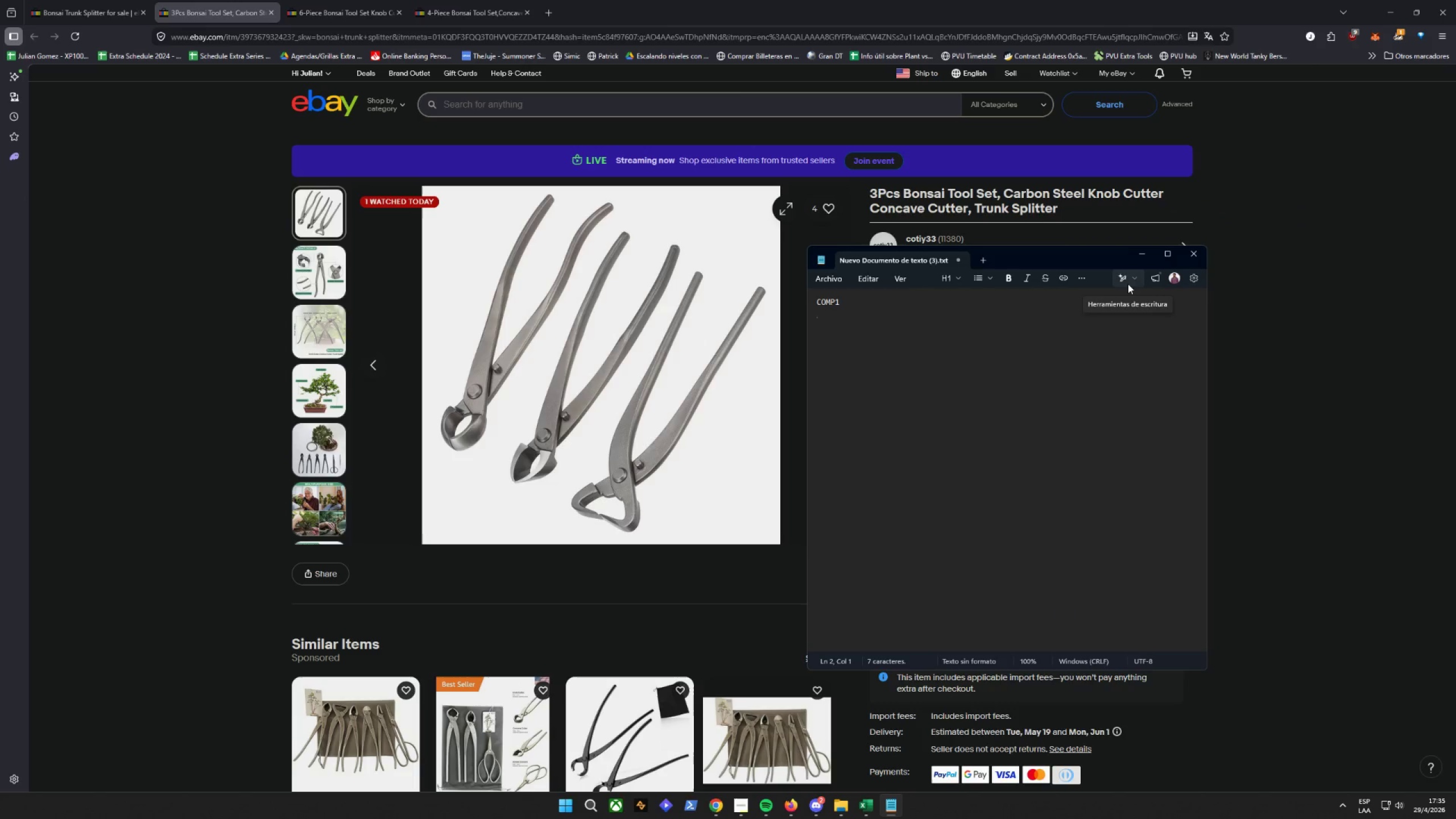 
key(Enter)
 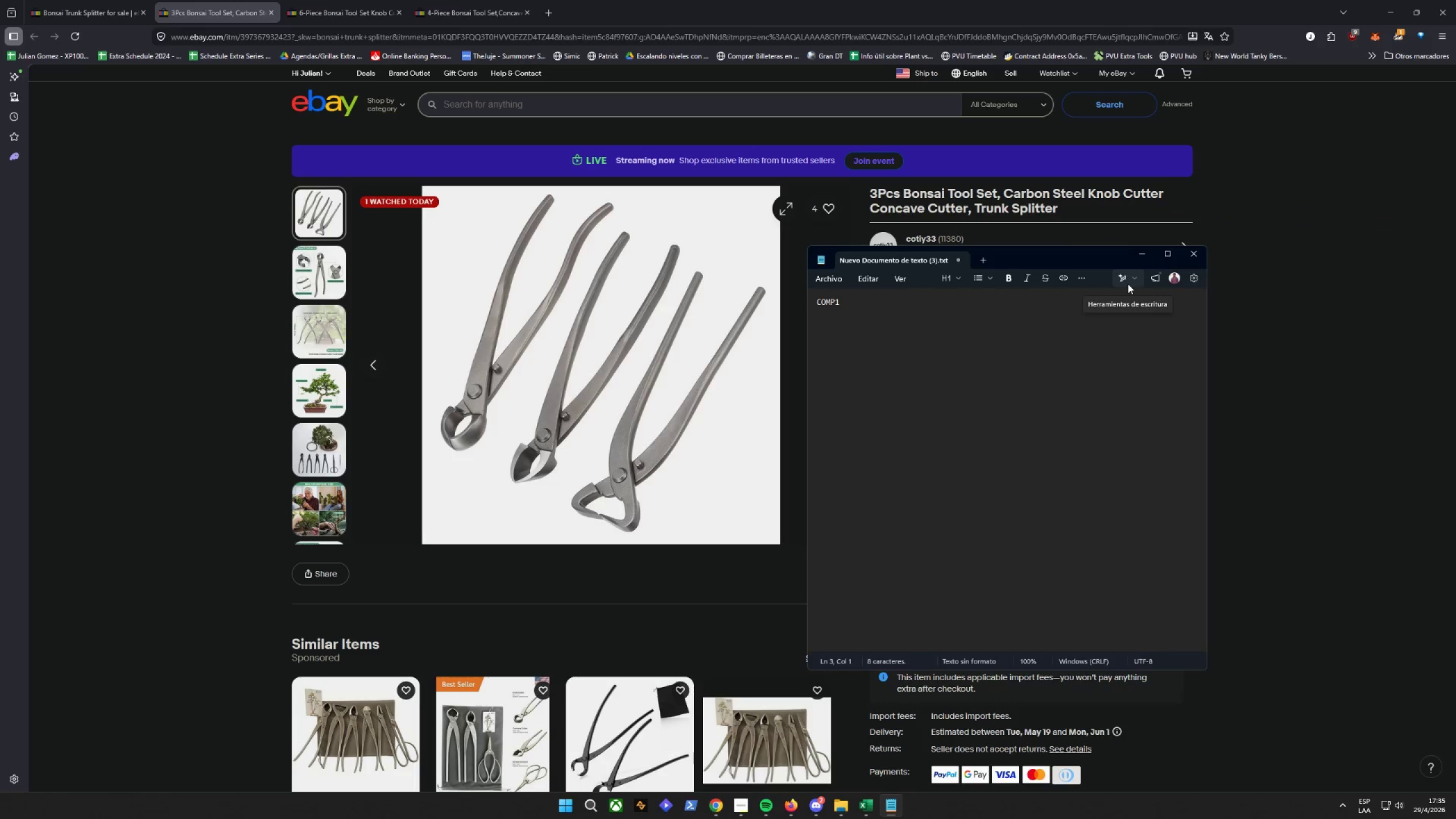 
key(Backspace)
 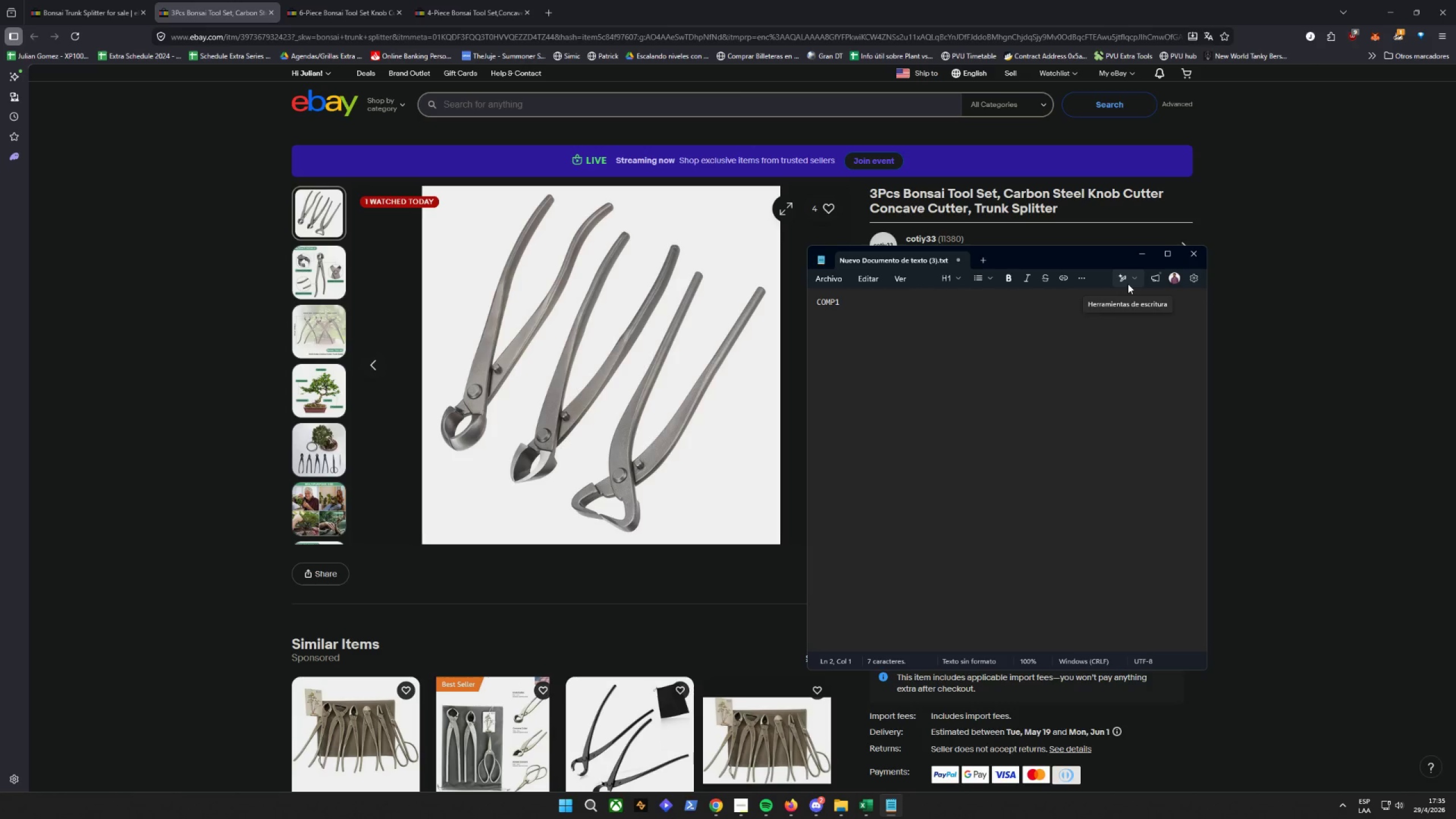 
key(Enter)
 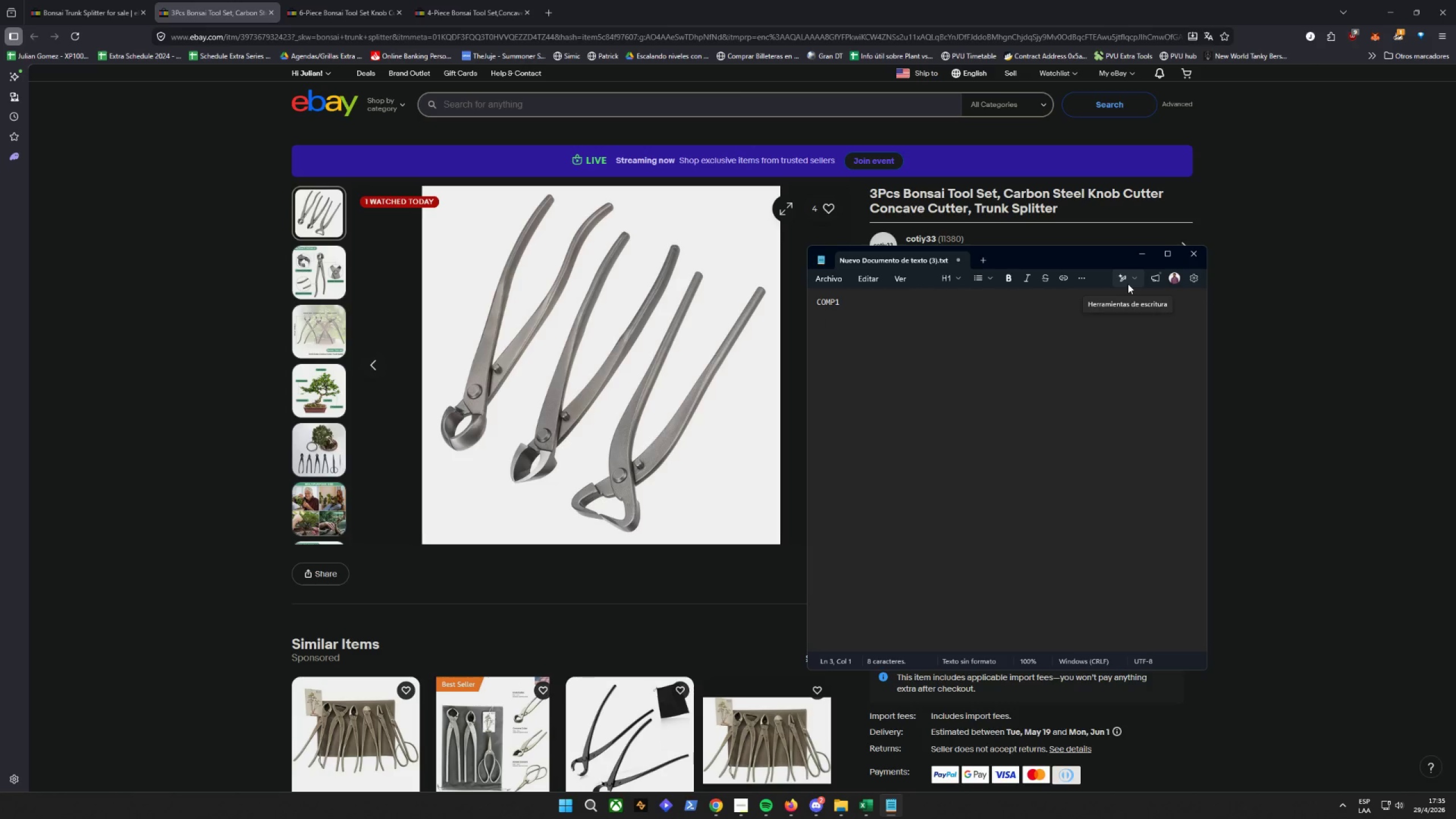 
type(69.99)
 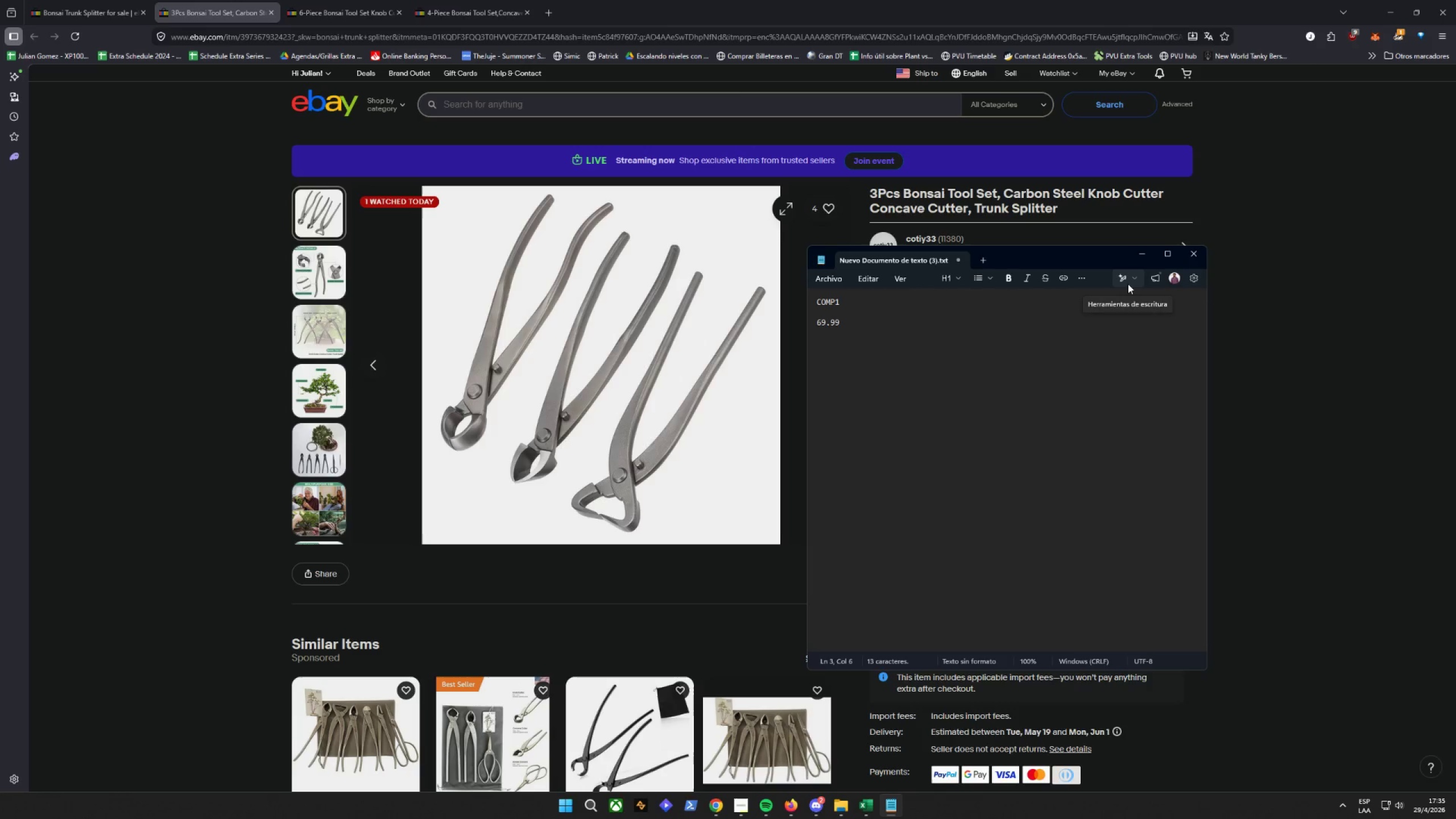 
key(Enter)
 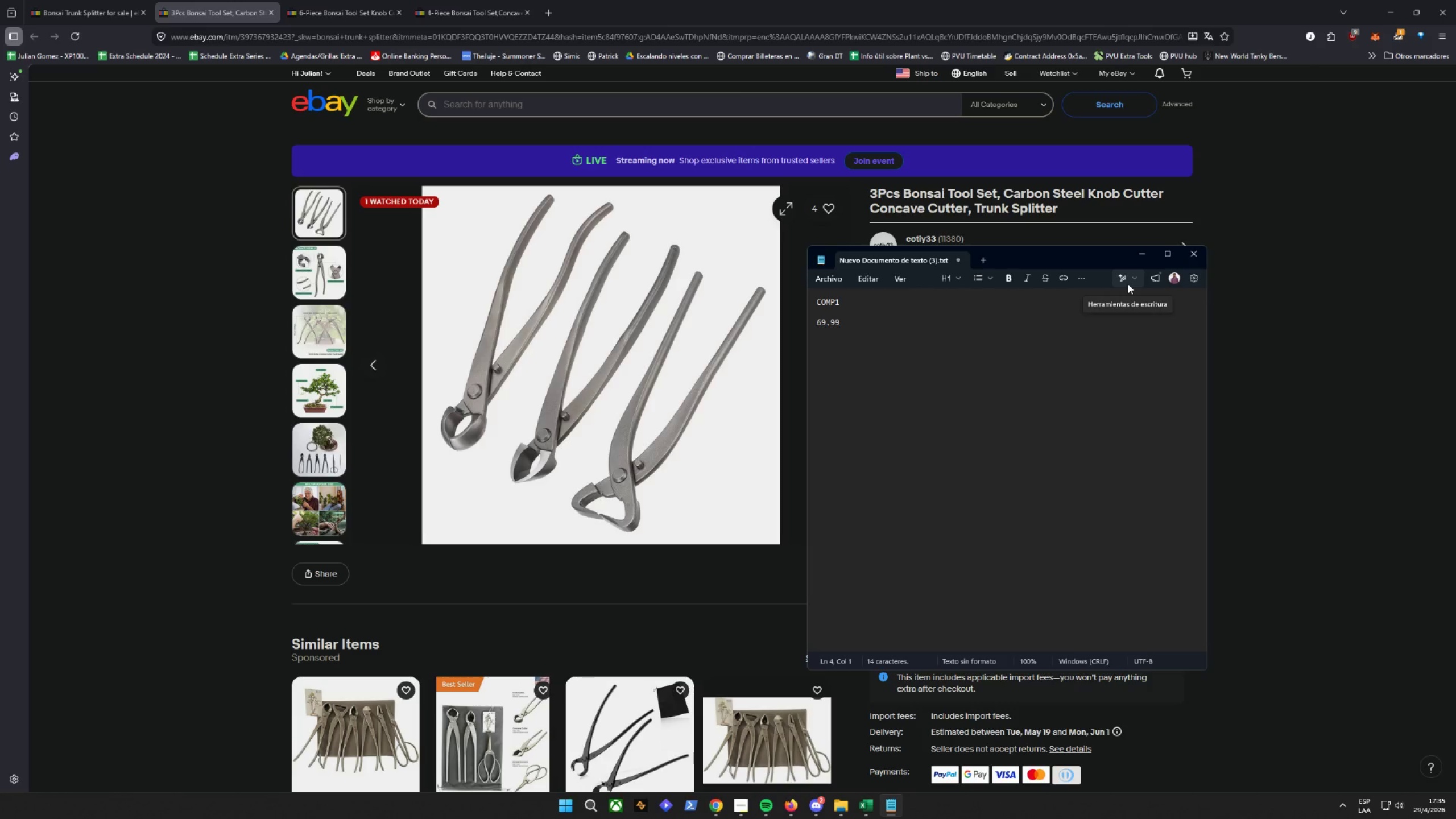 
key(4)
 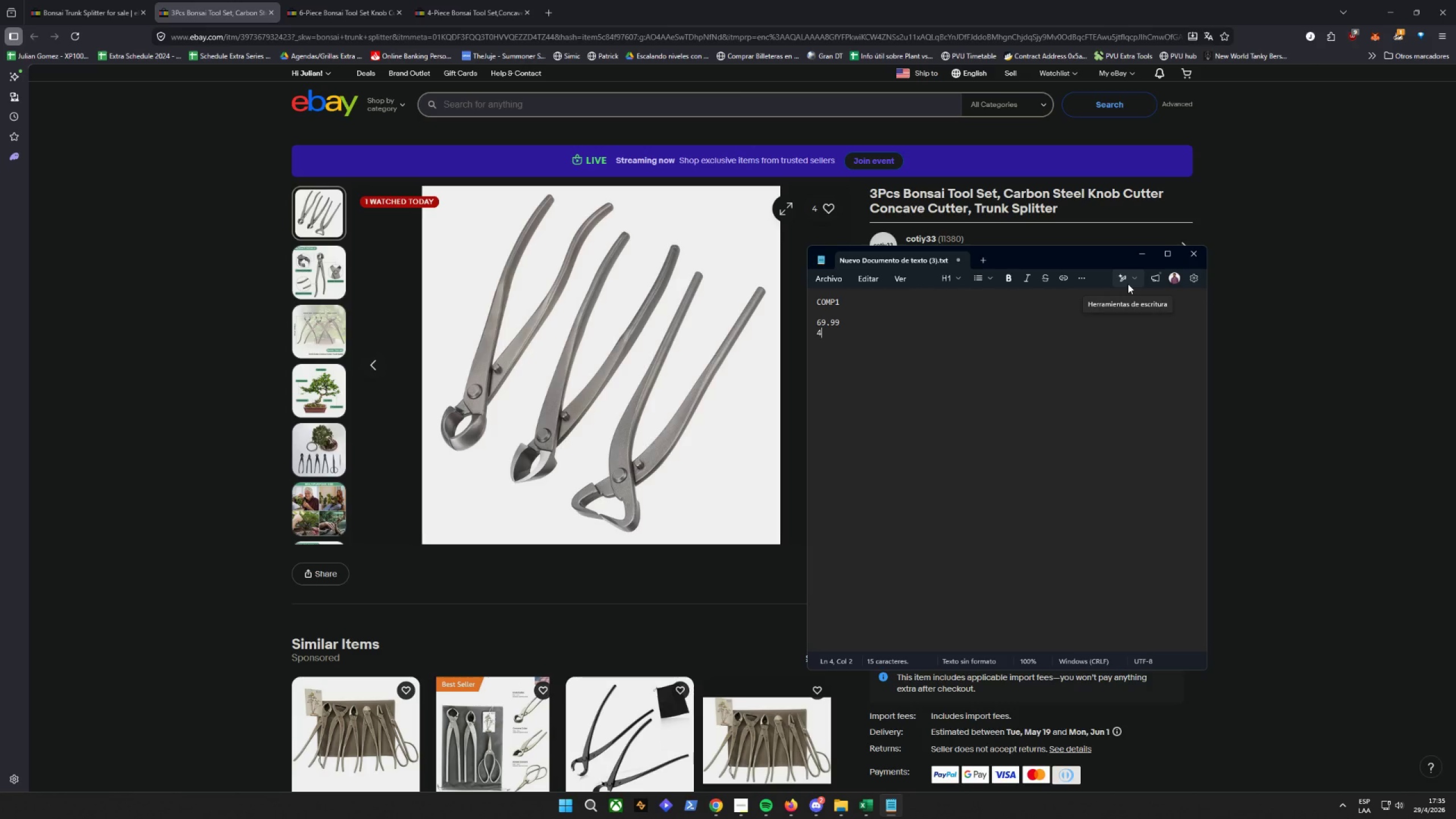 
key(Enter)
 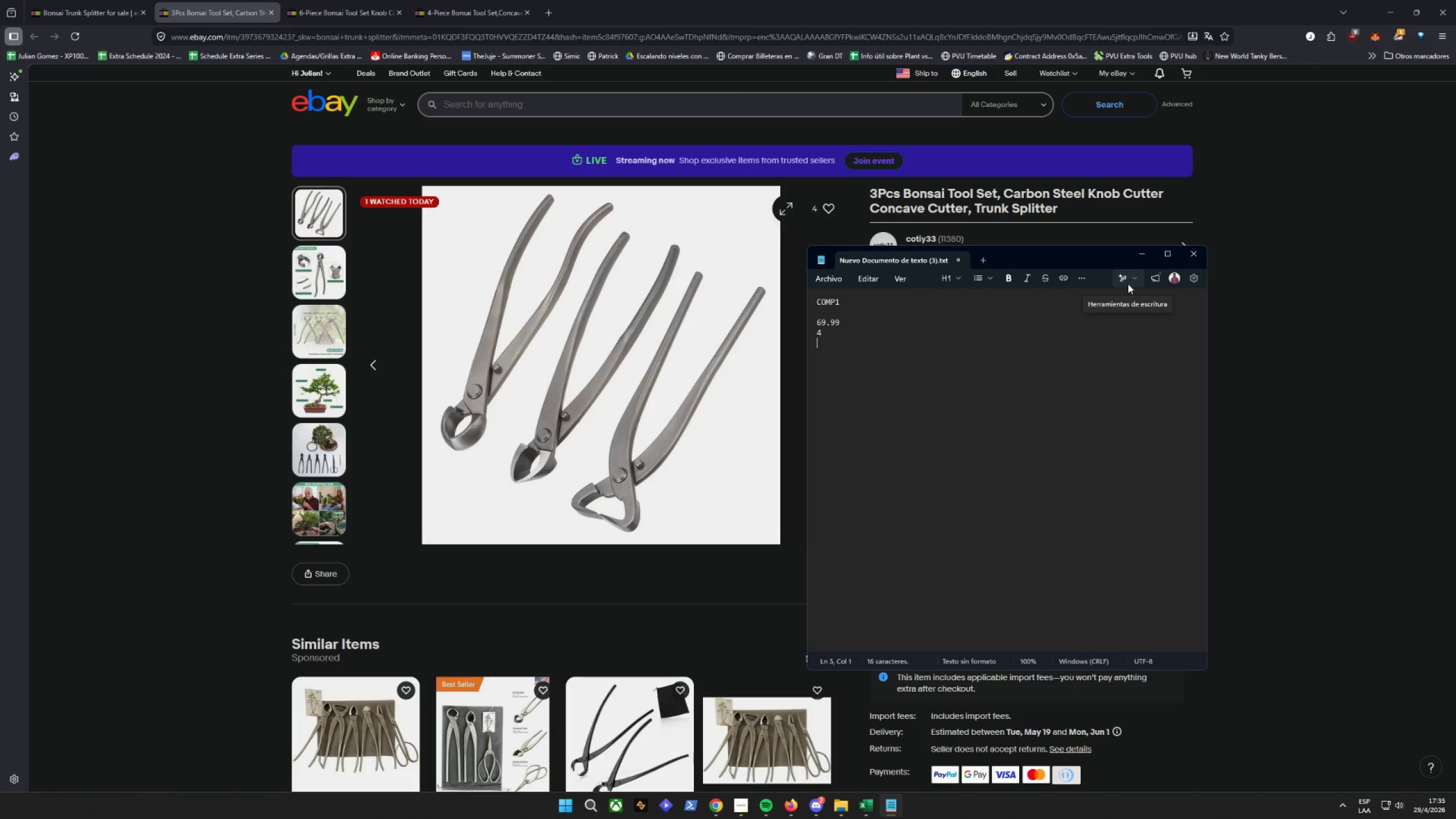 
key(Backspace)
 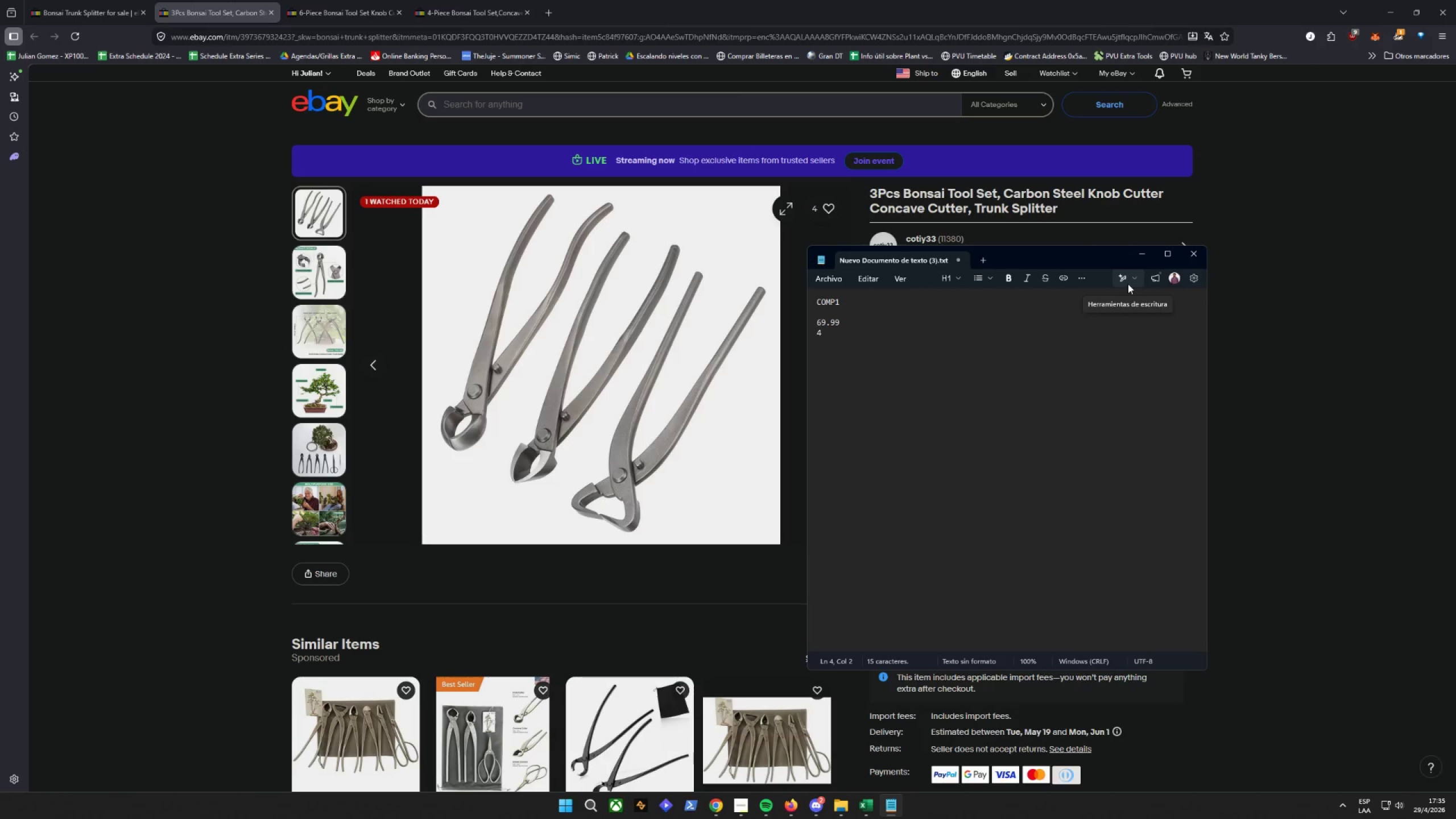 
key(Backspace)
 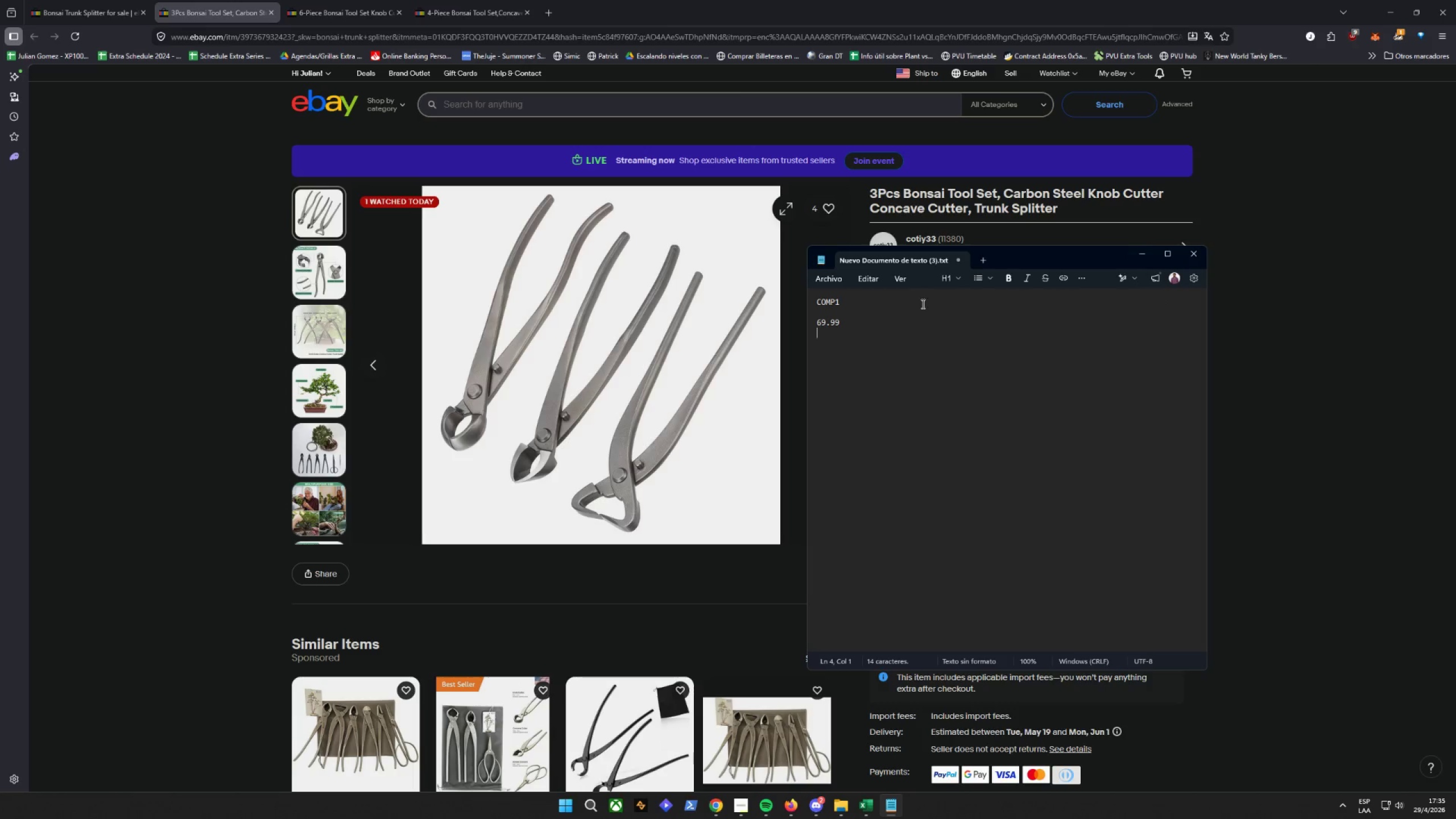 
left_click([920, 299])
 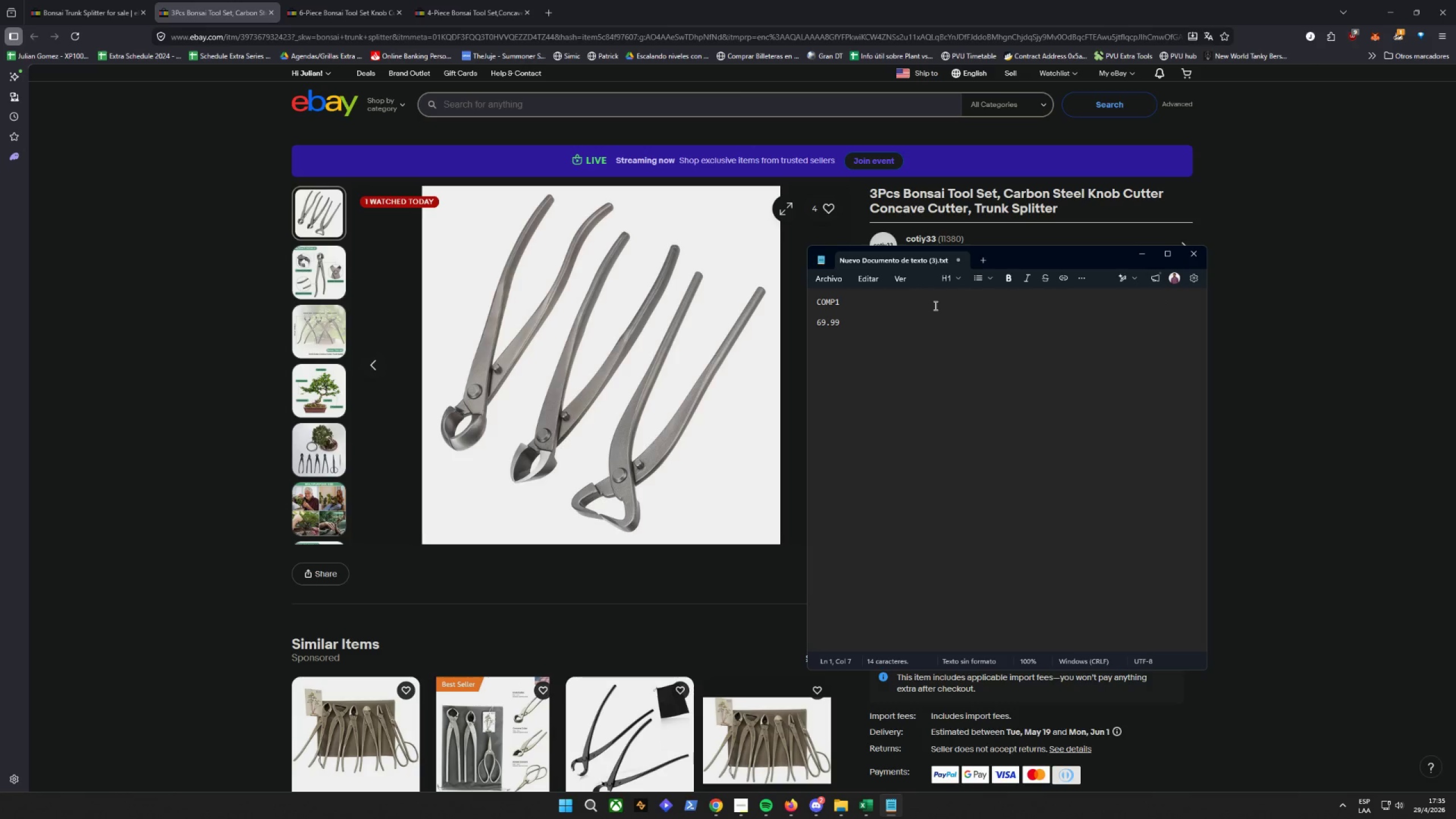 
type(   COMP2)
 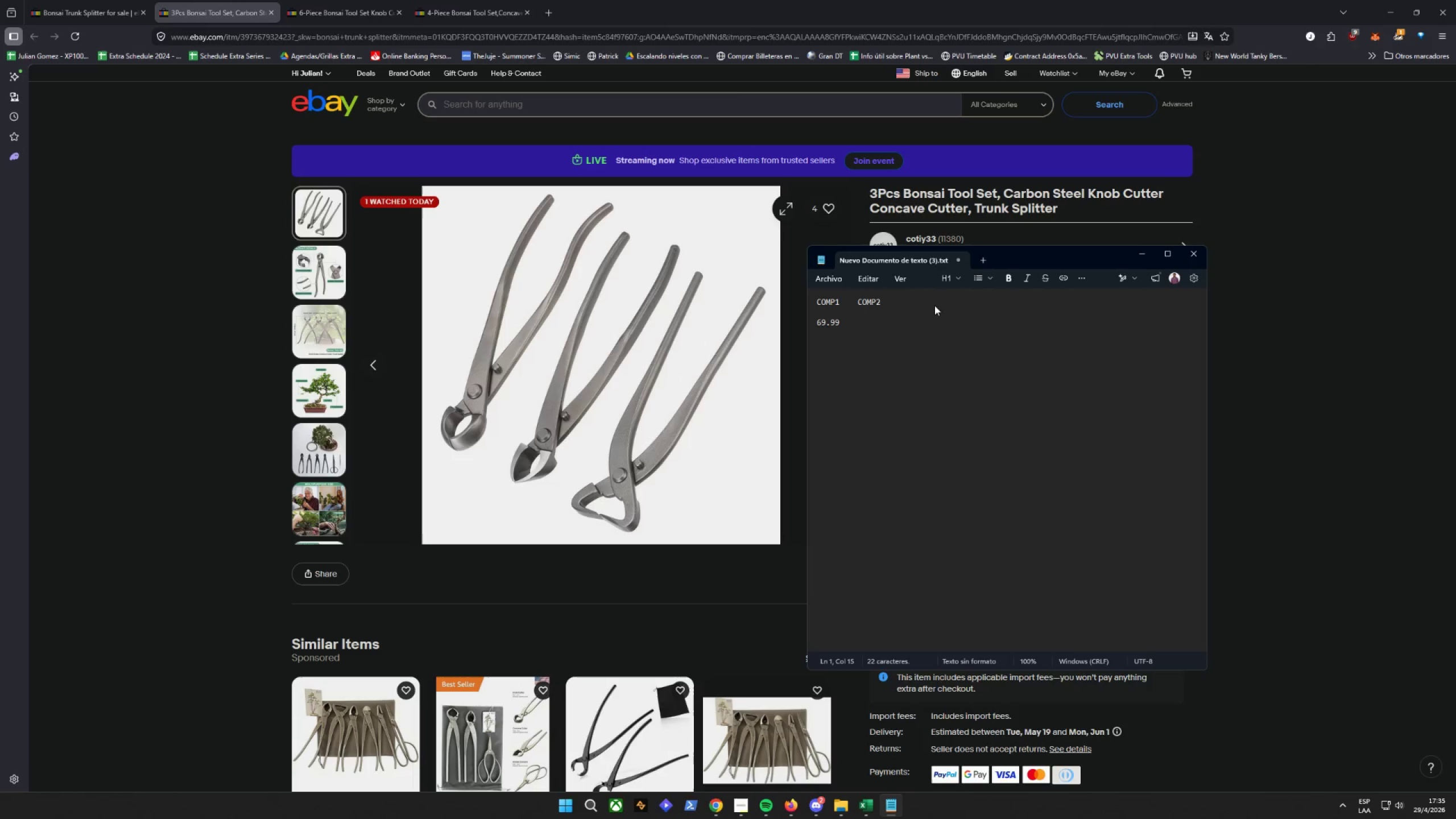 
key(Enter)
 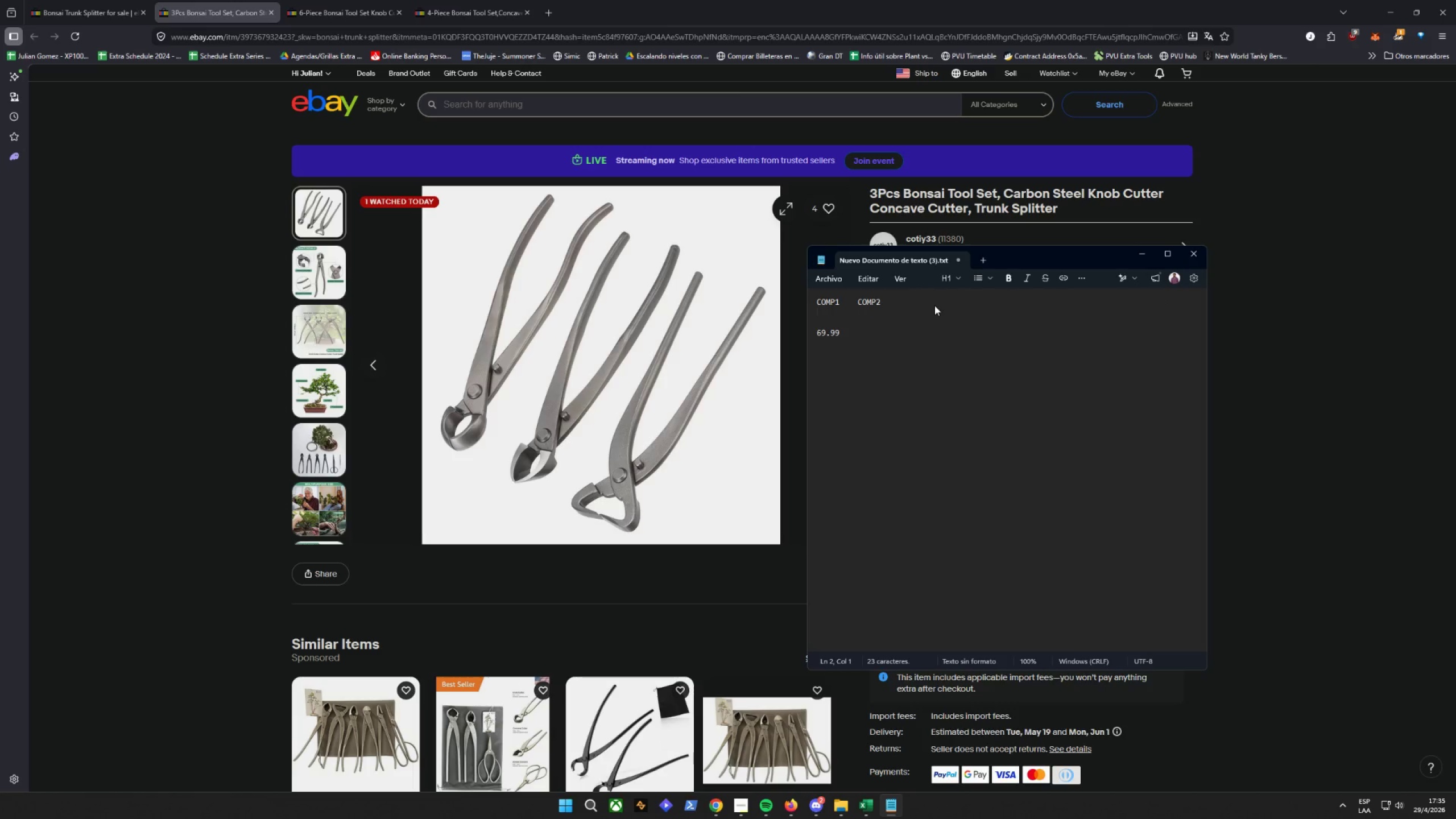 
key(Backspace)
 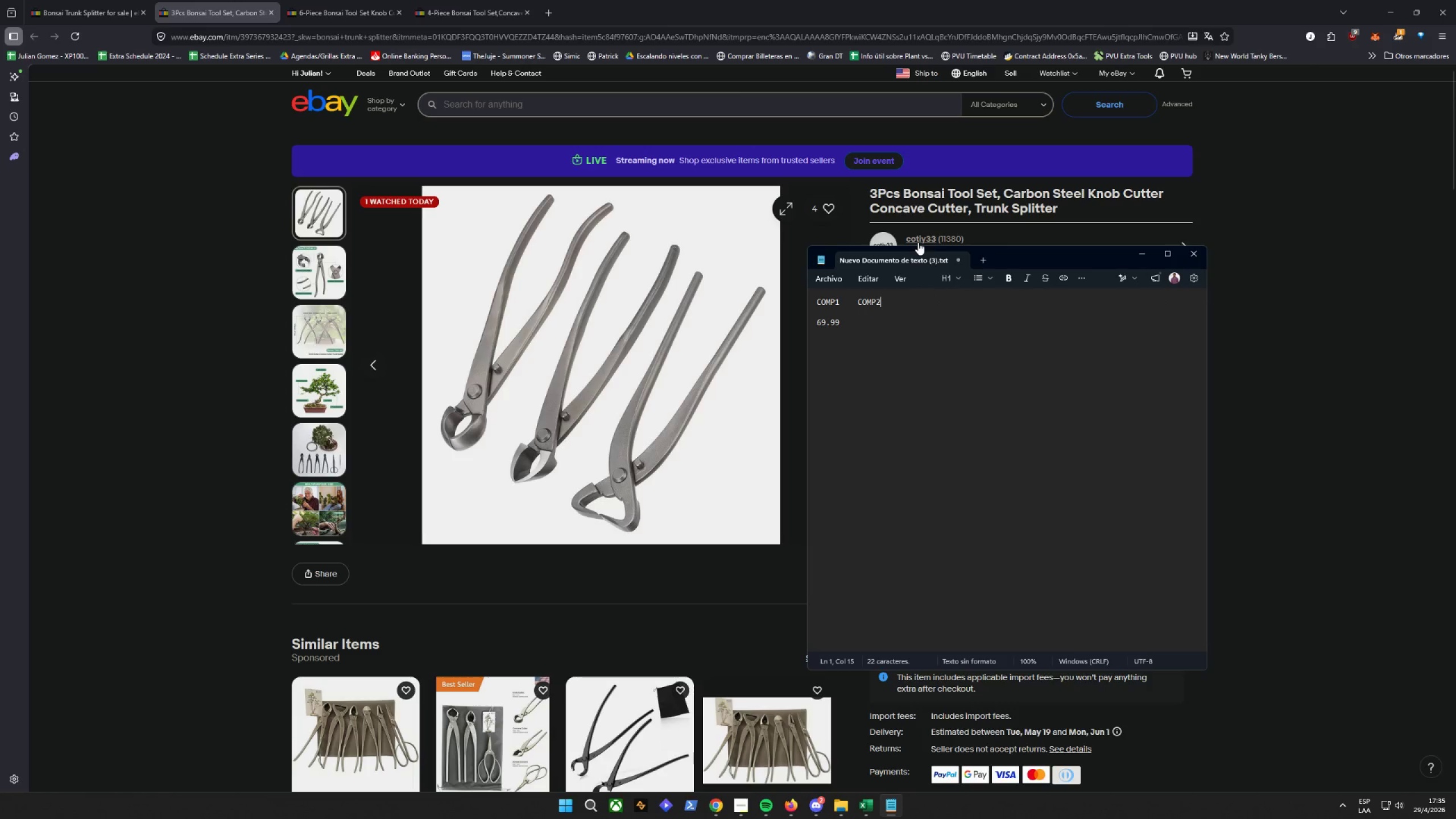 
left_click([867, 322])
 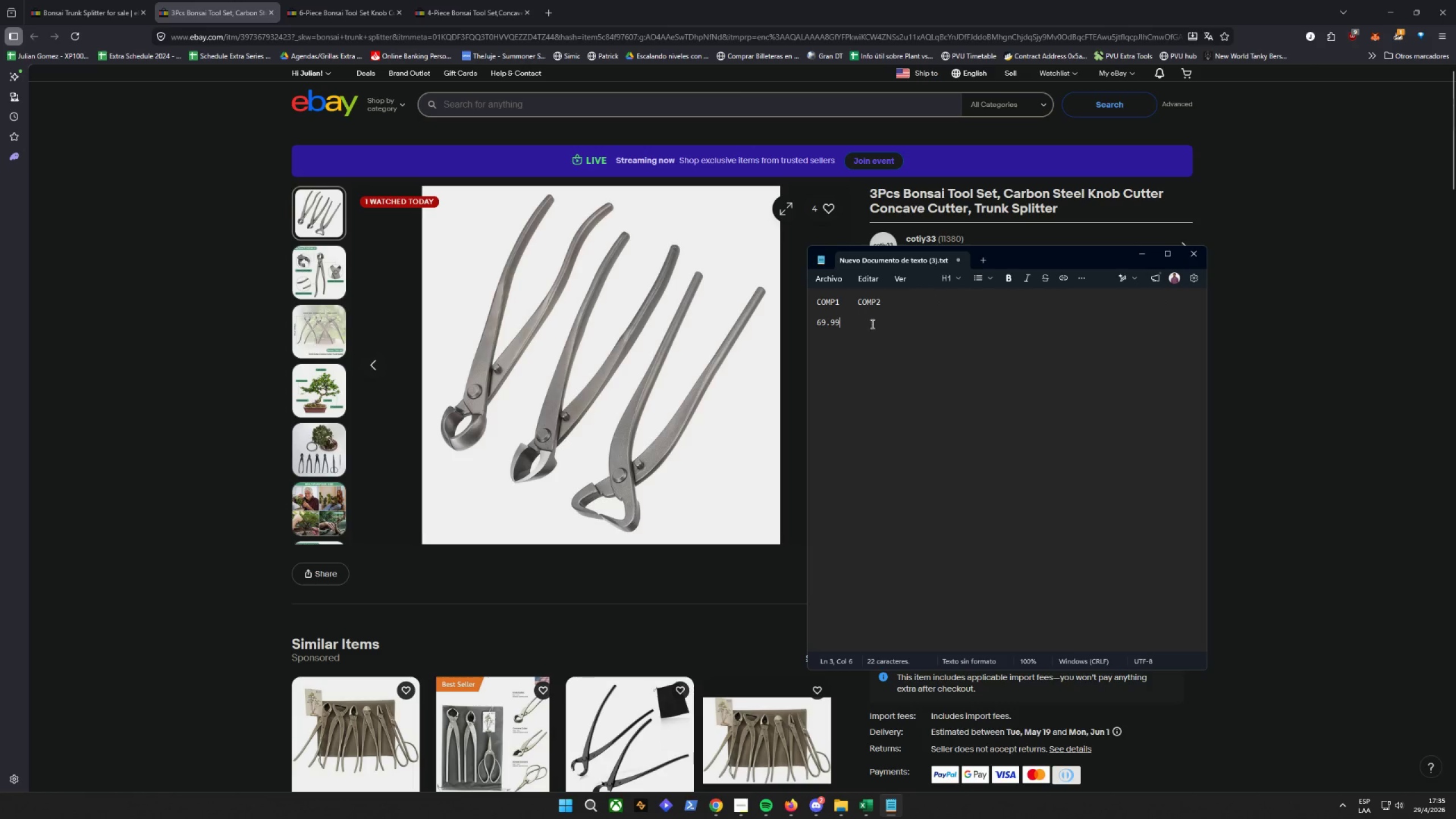 
hold_key(key=Space, duration=0.64)
 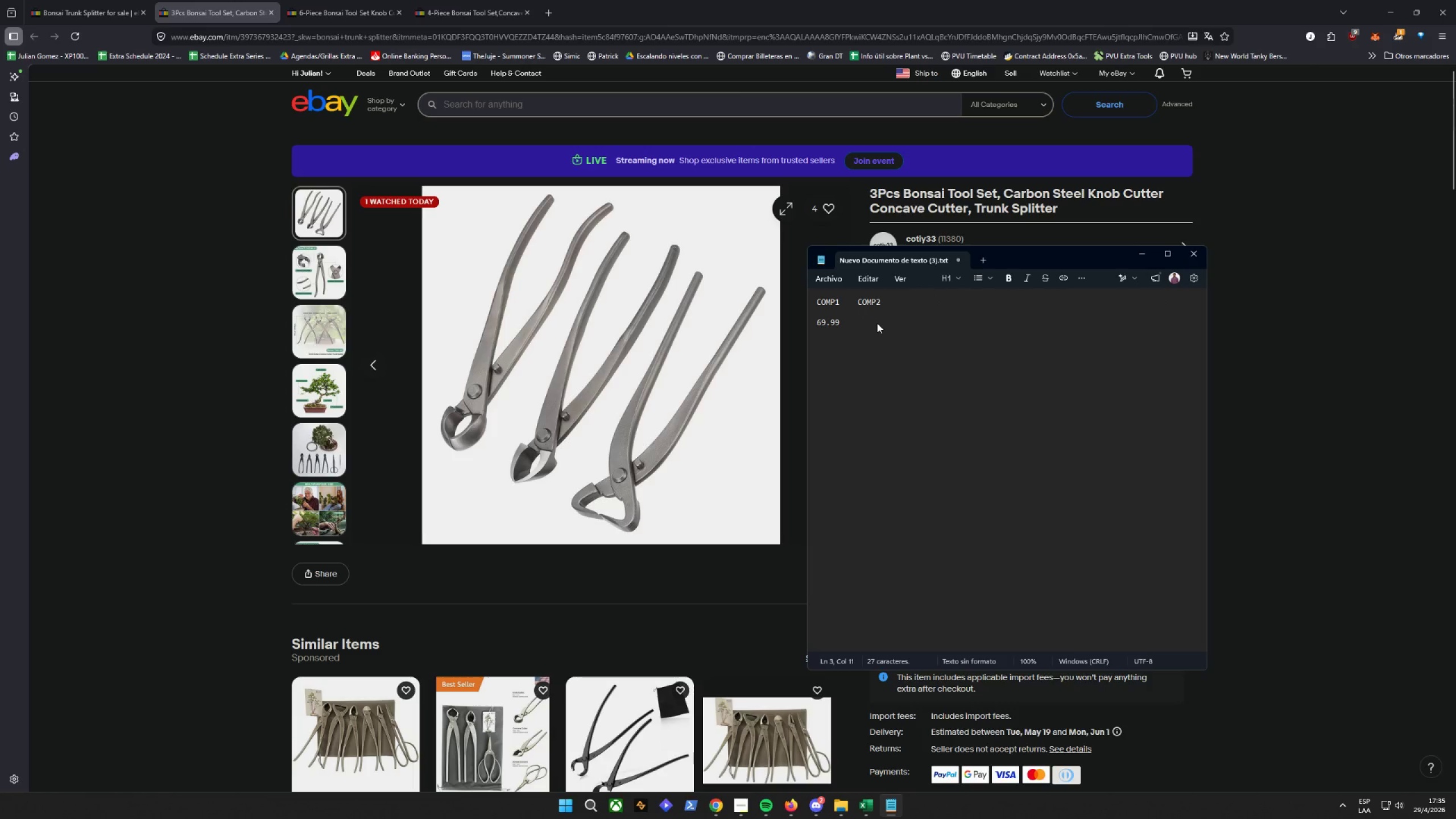 
key(Backspace)
type(112.44)
key(Backspace)
type(0)
 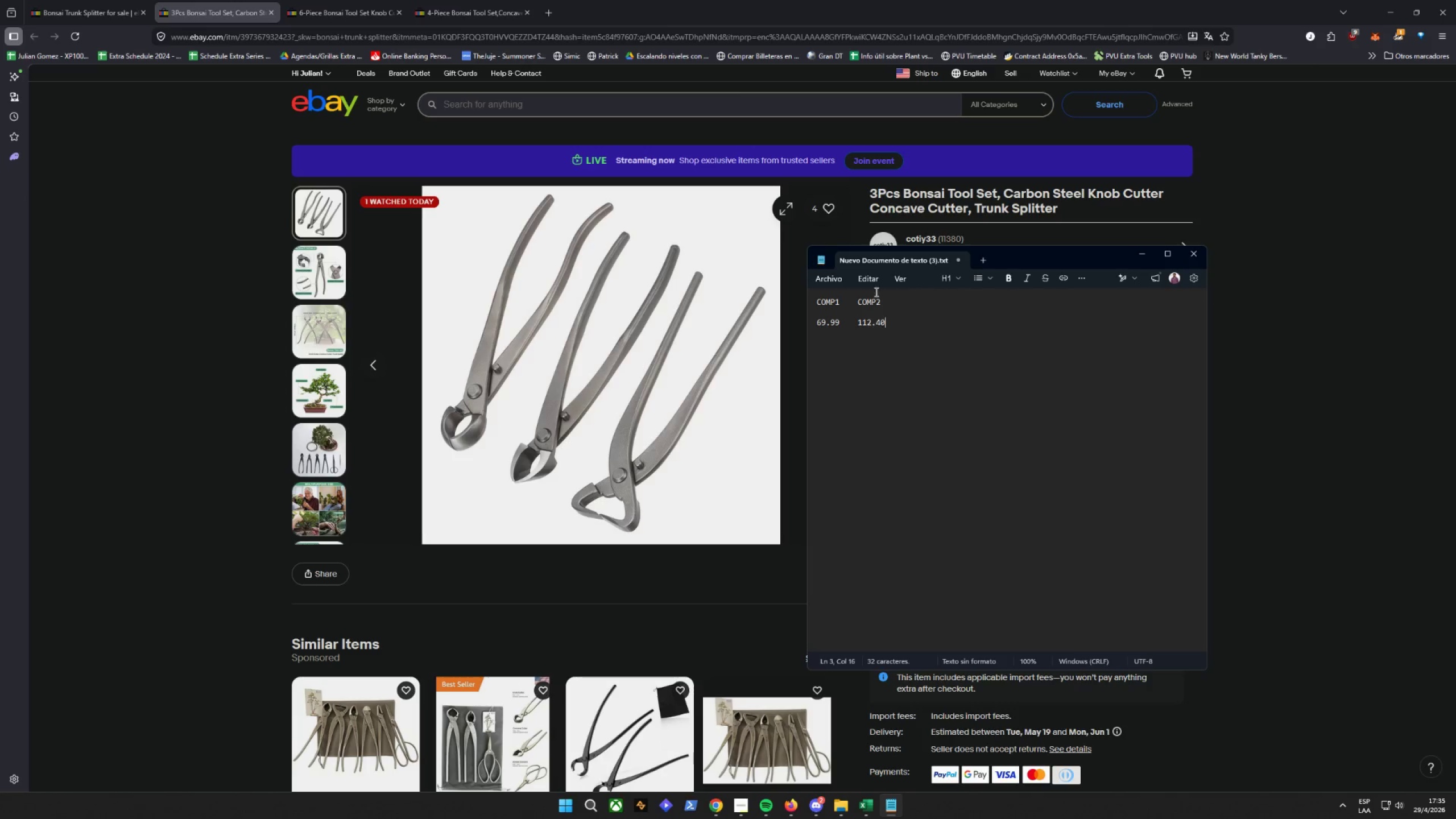 
left_click_drag(start_coordinate=[919, 311], to_coordinate=[923, 309])
 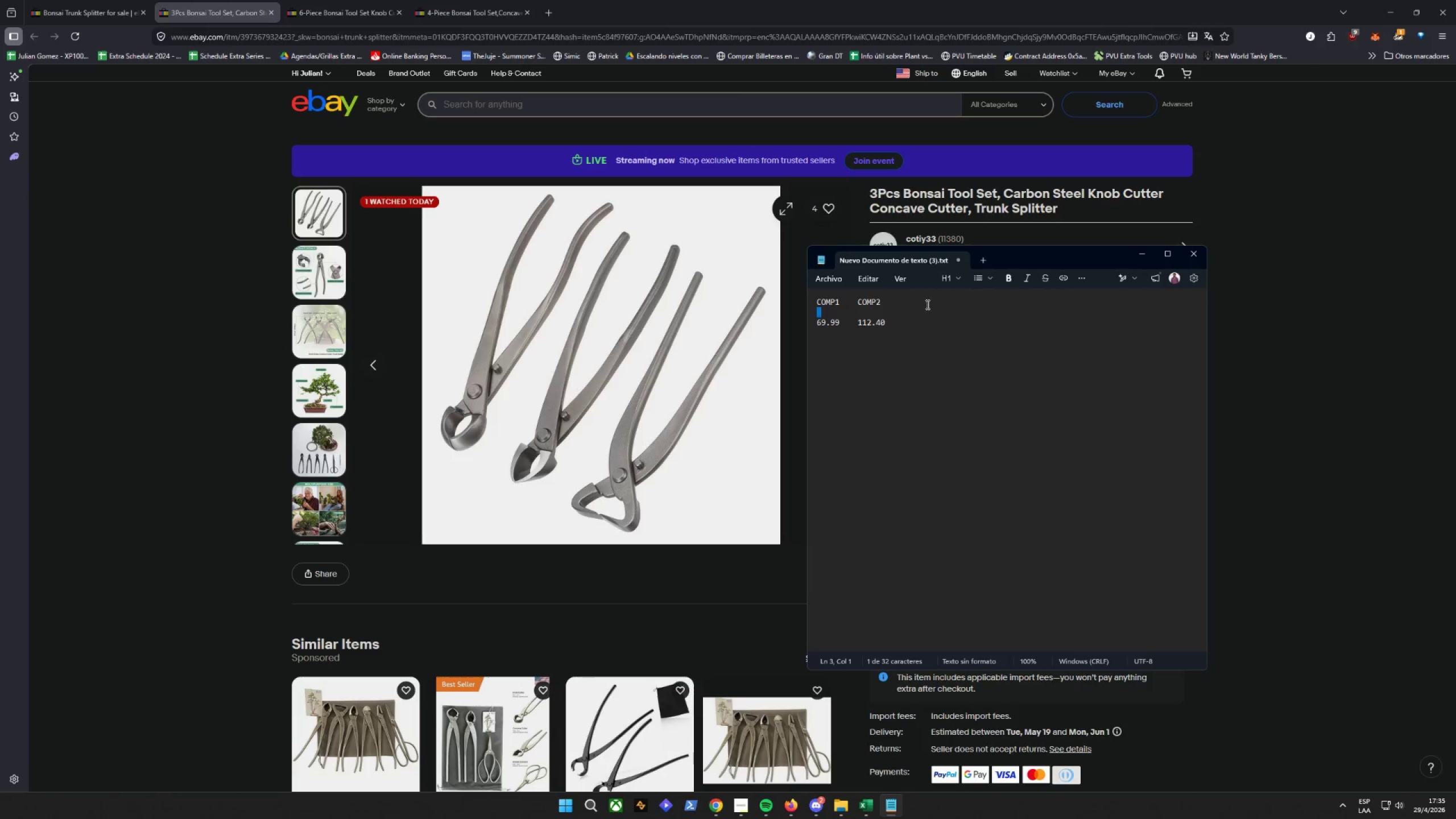 
double_click([926, 304])
 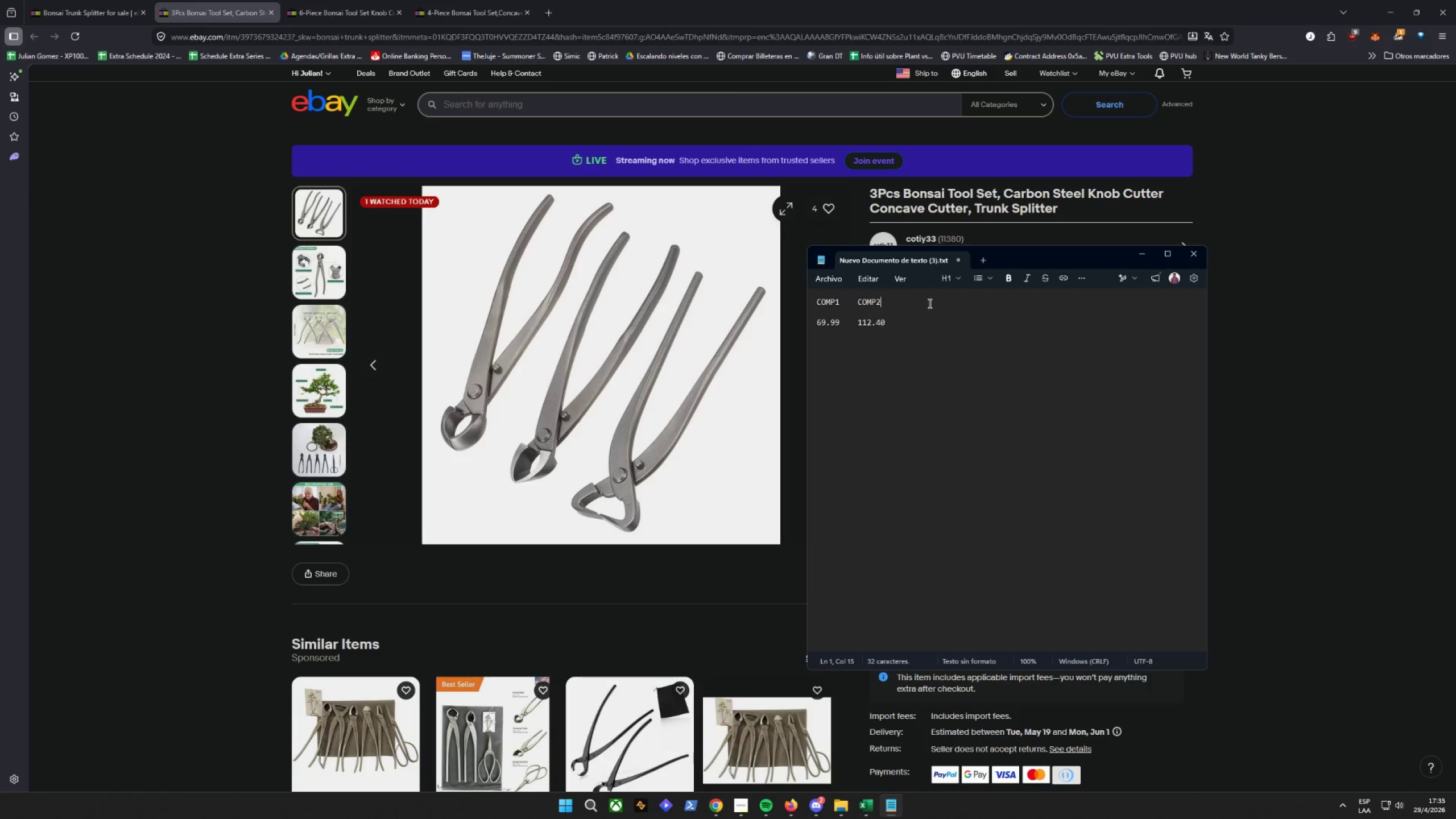 
type(   COMPE)
key(Backspace)
type( 3)
 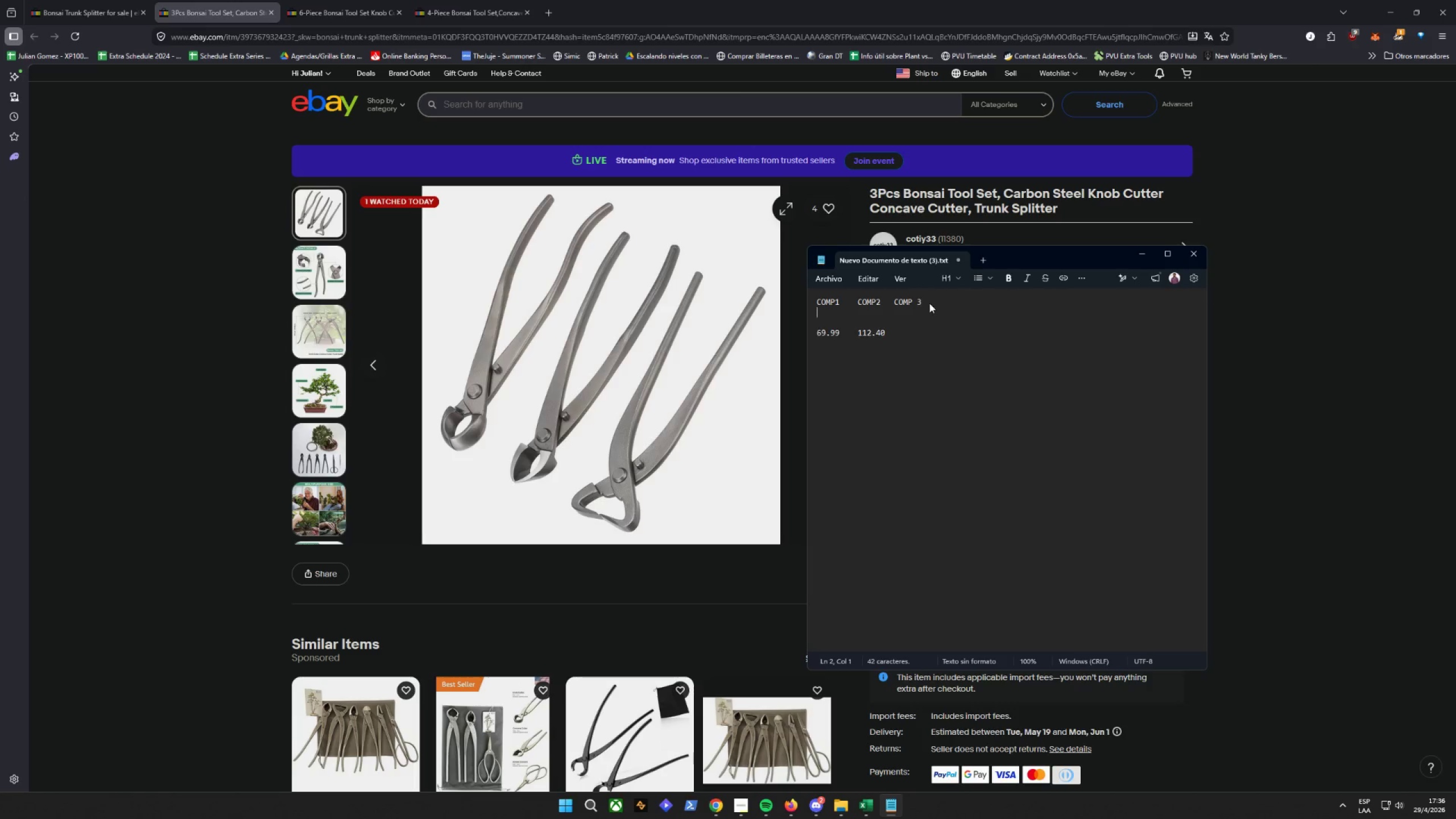 
key(Enter)
 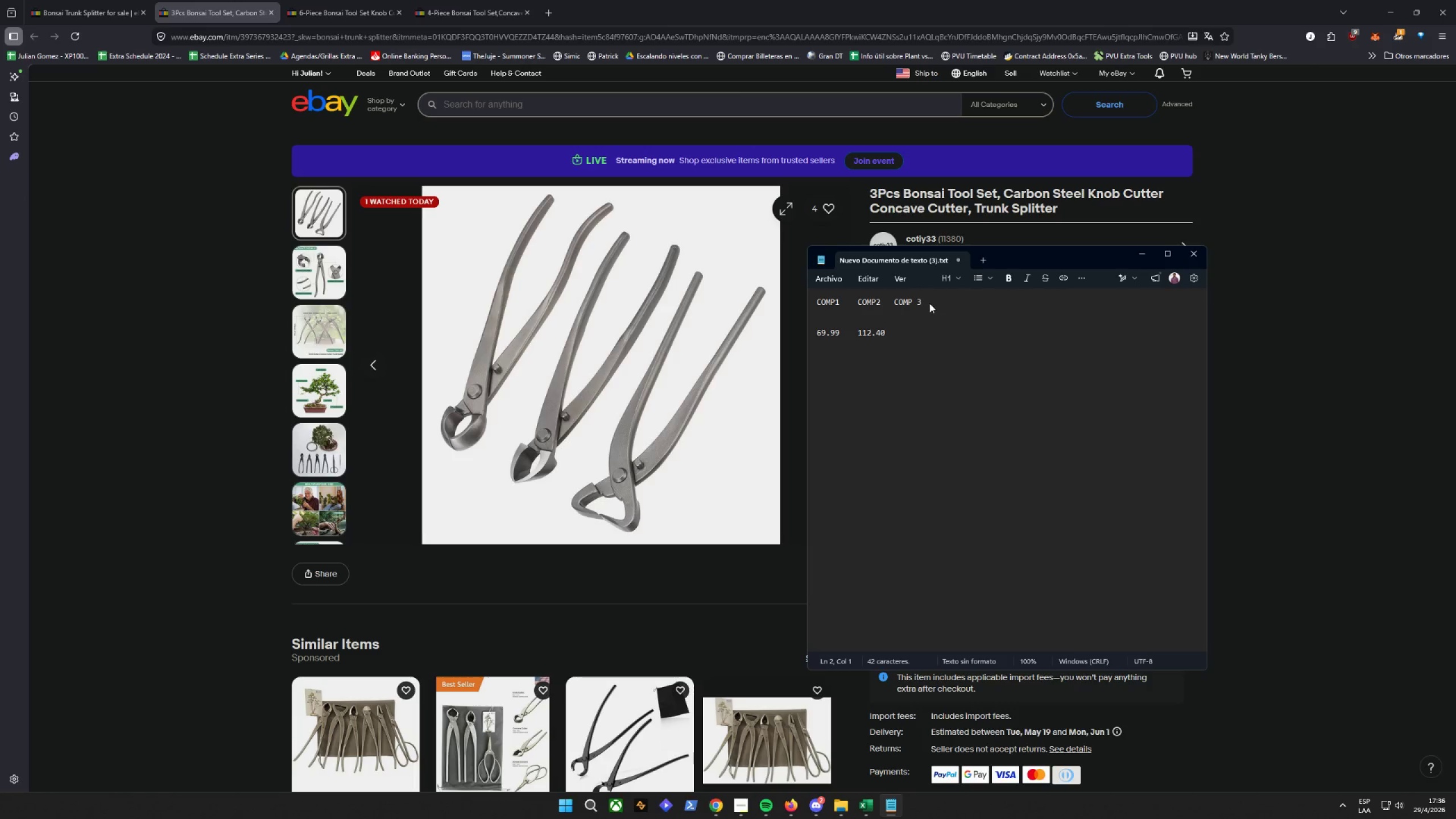 
key(Backspace)
 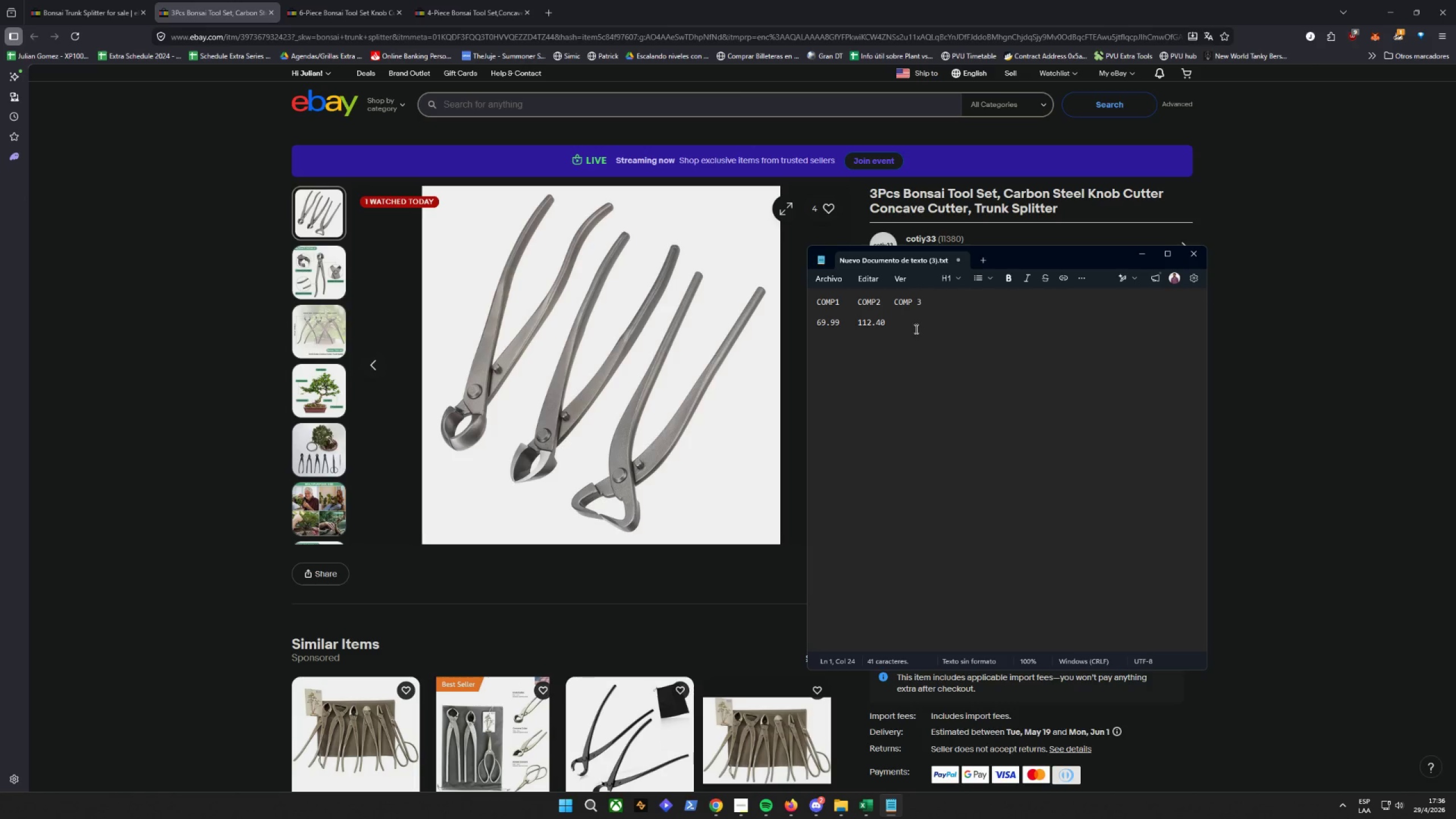 
key(Space)
 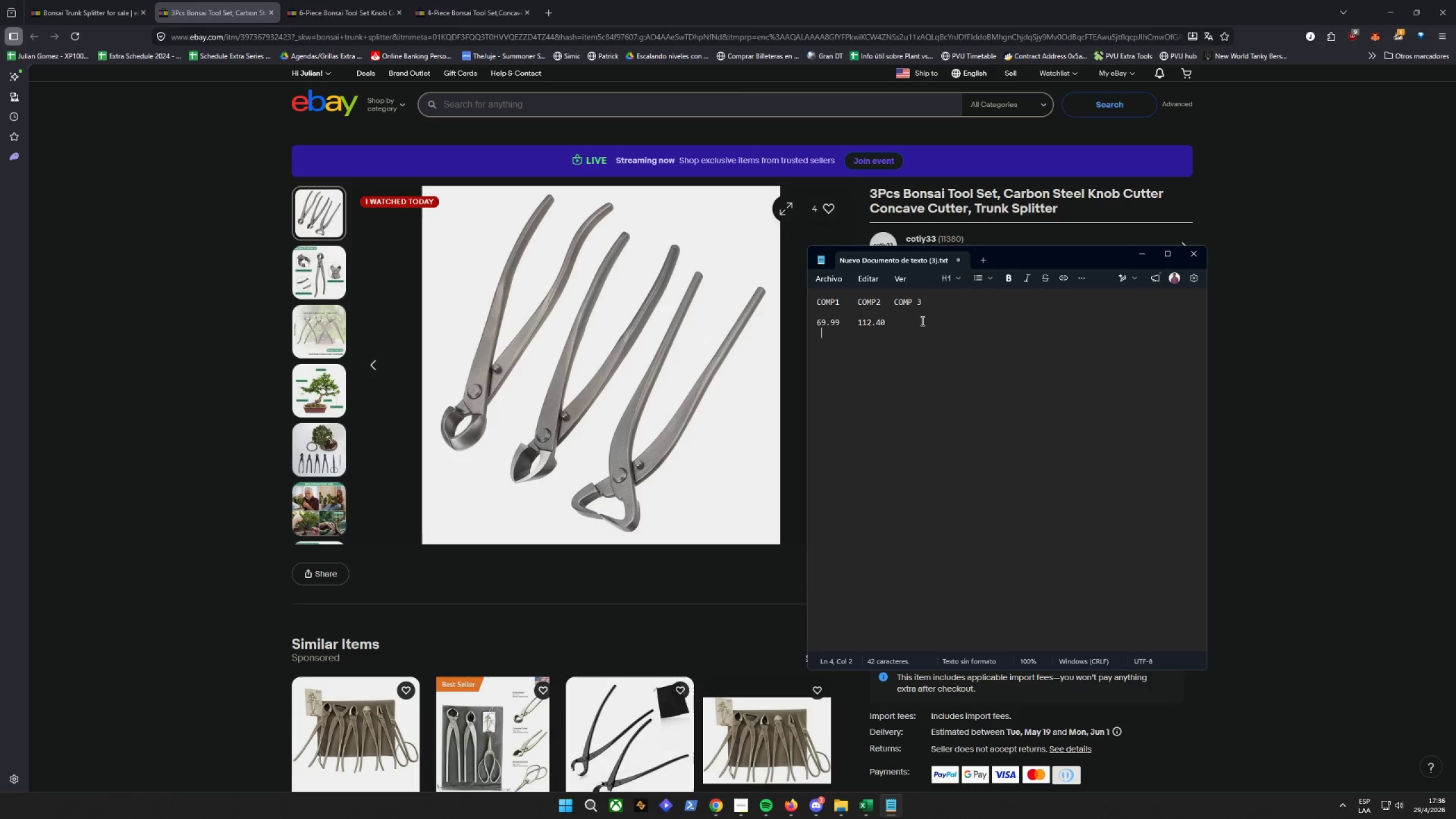 
double_click([921, 321])
 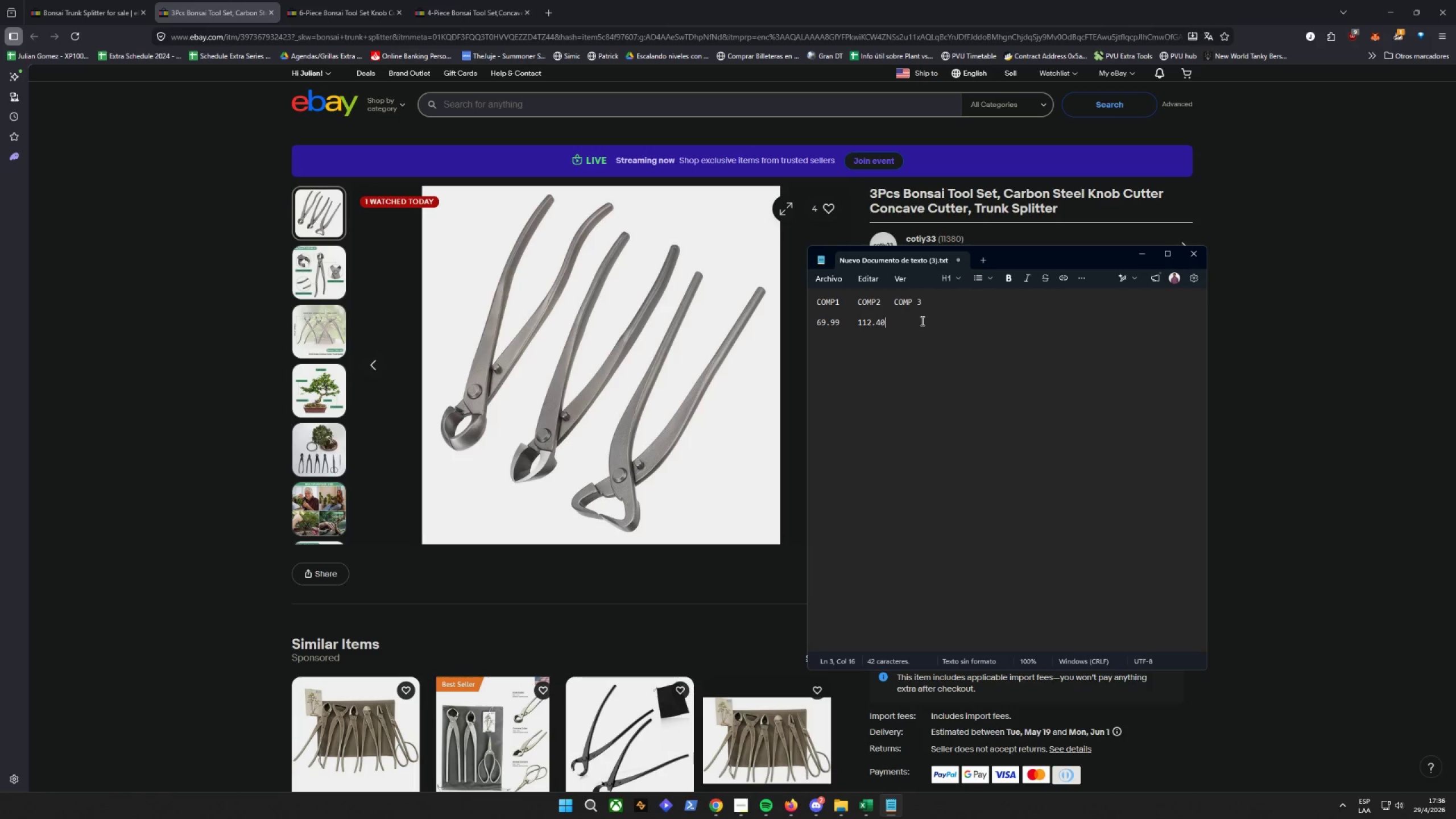 
key(Space)
 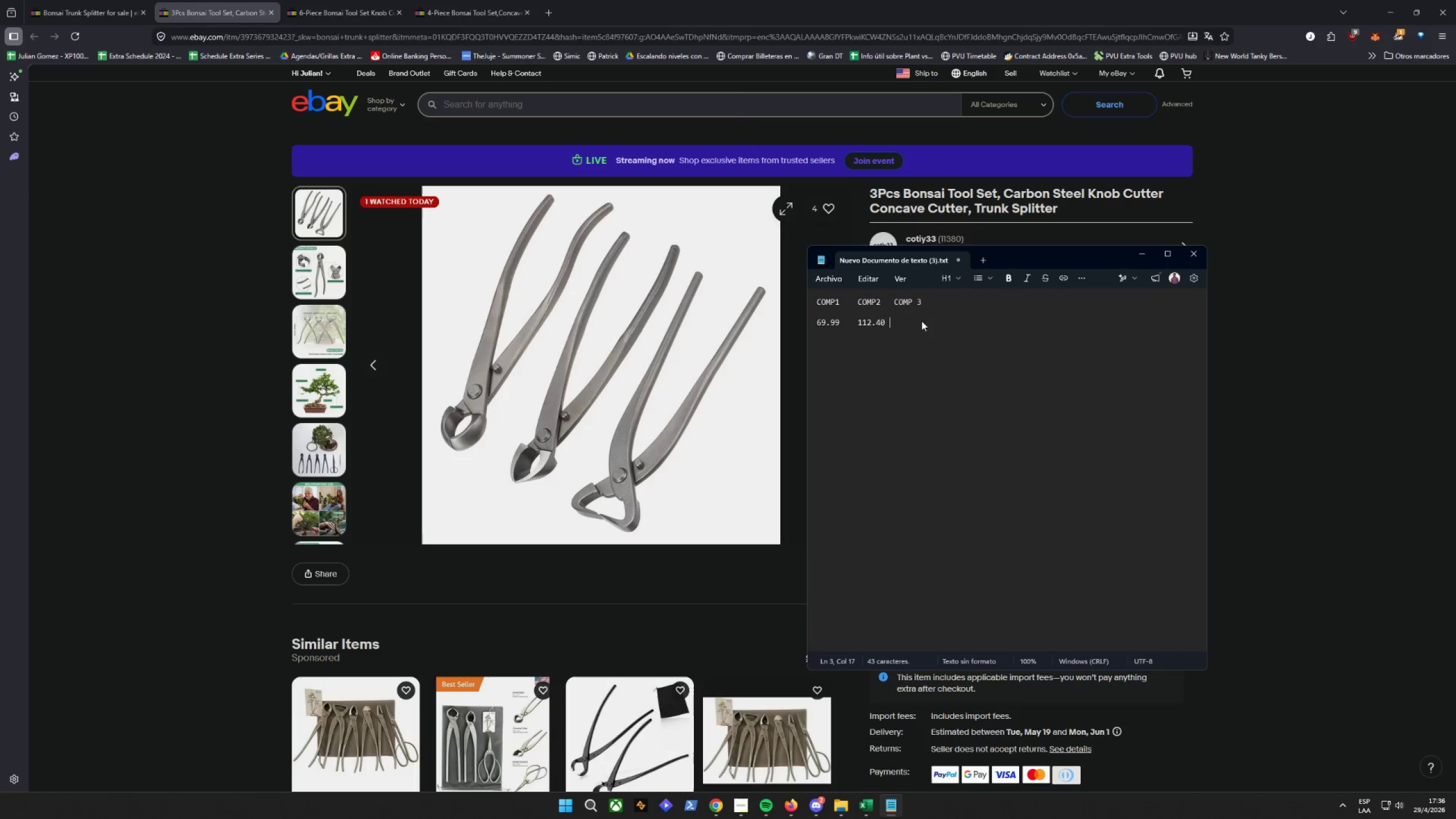 
key(Space)
 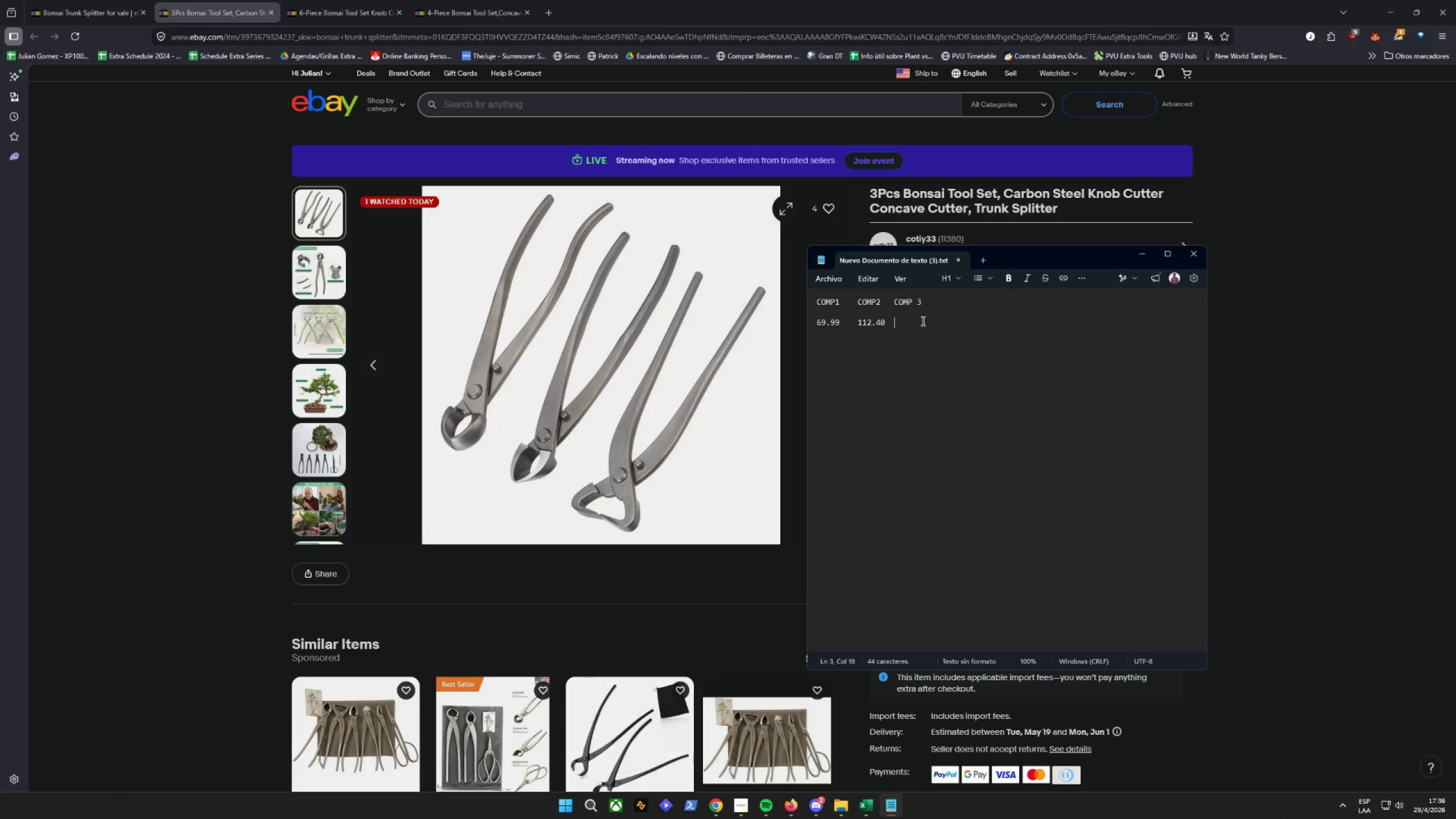 
wait(7.28)
 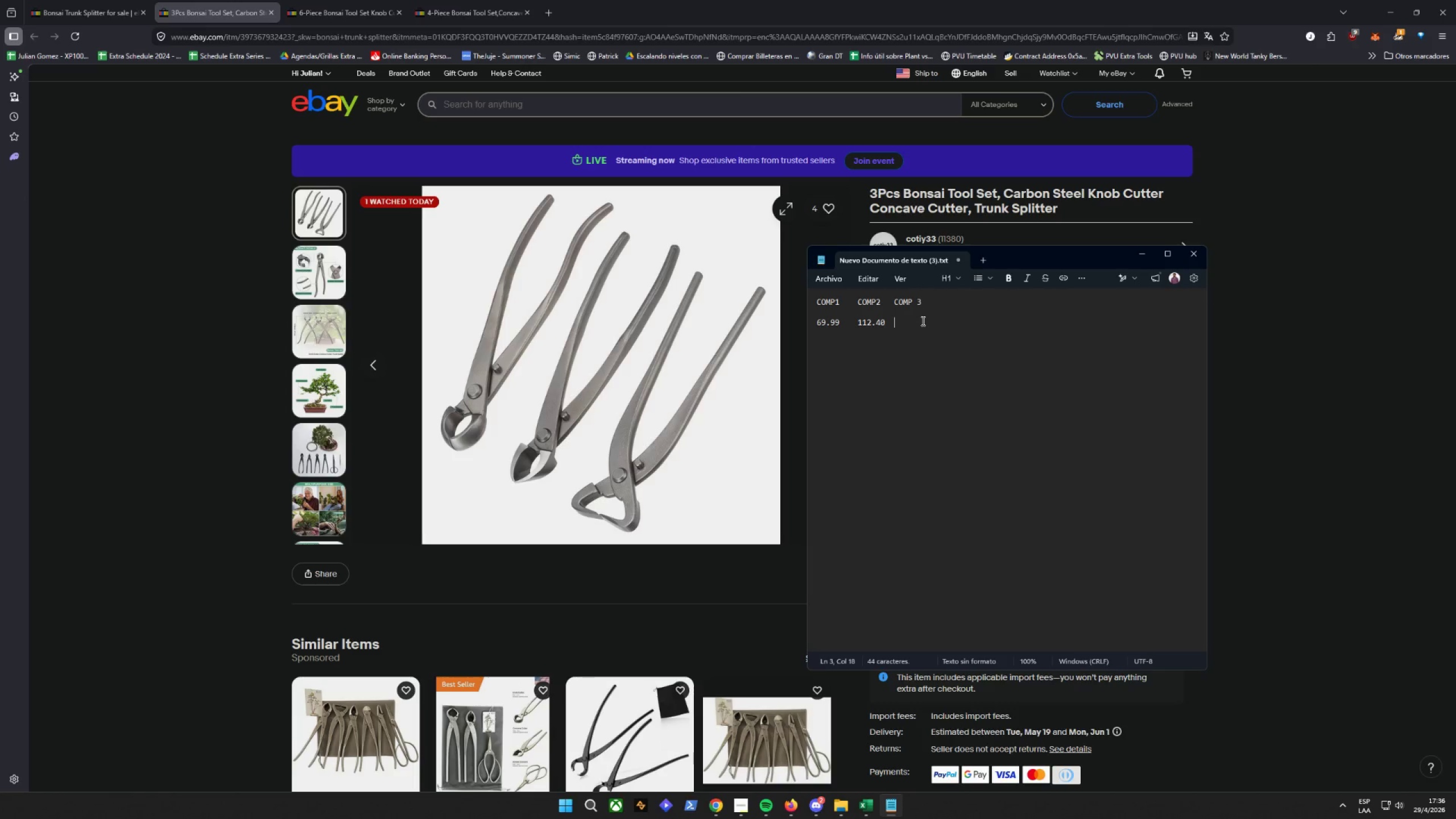 
type(48.95)
 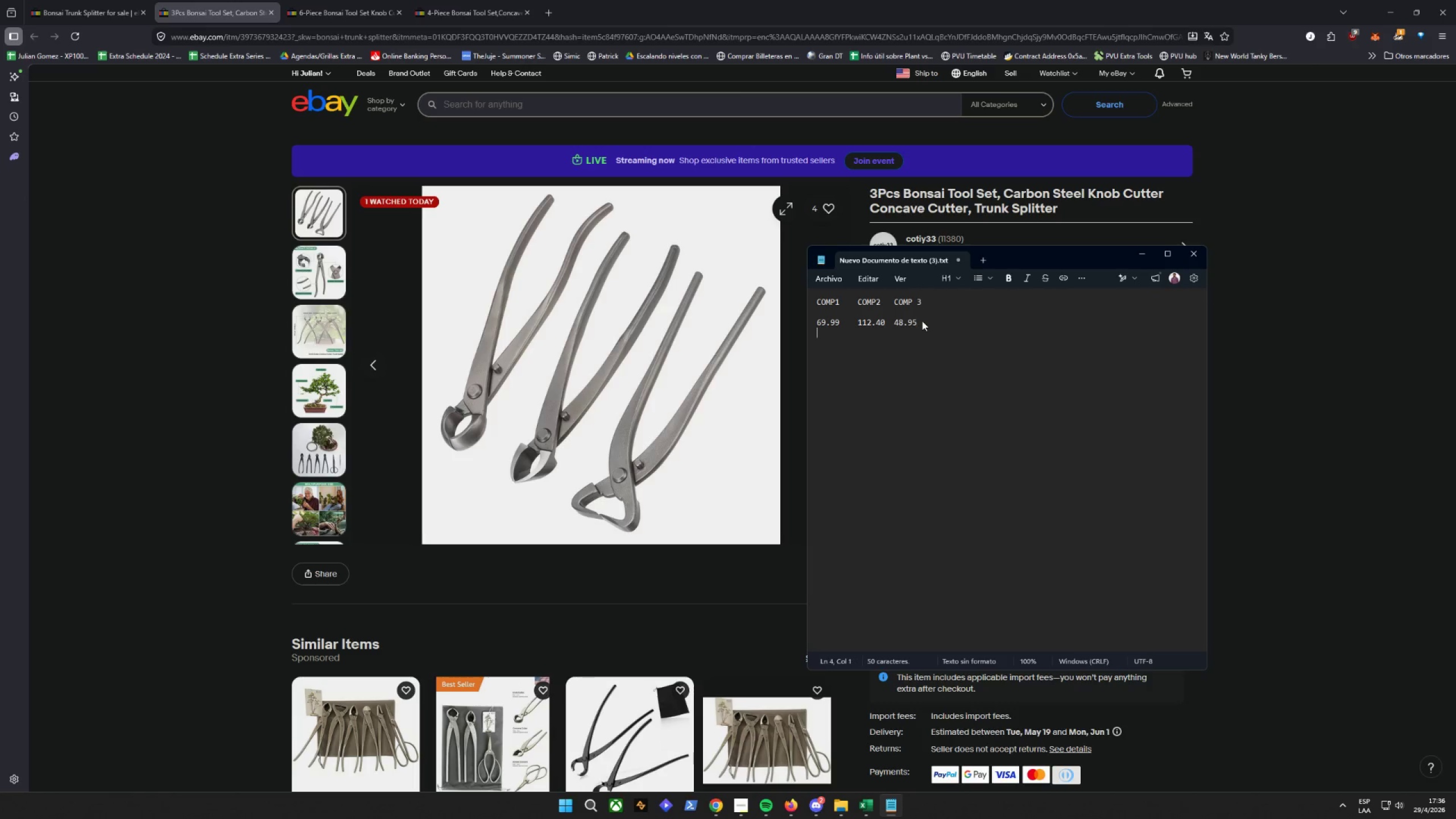 
key(Enter)
 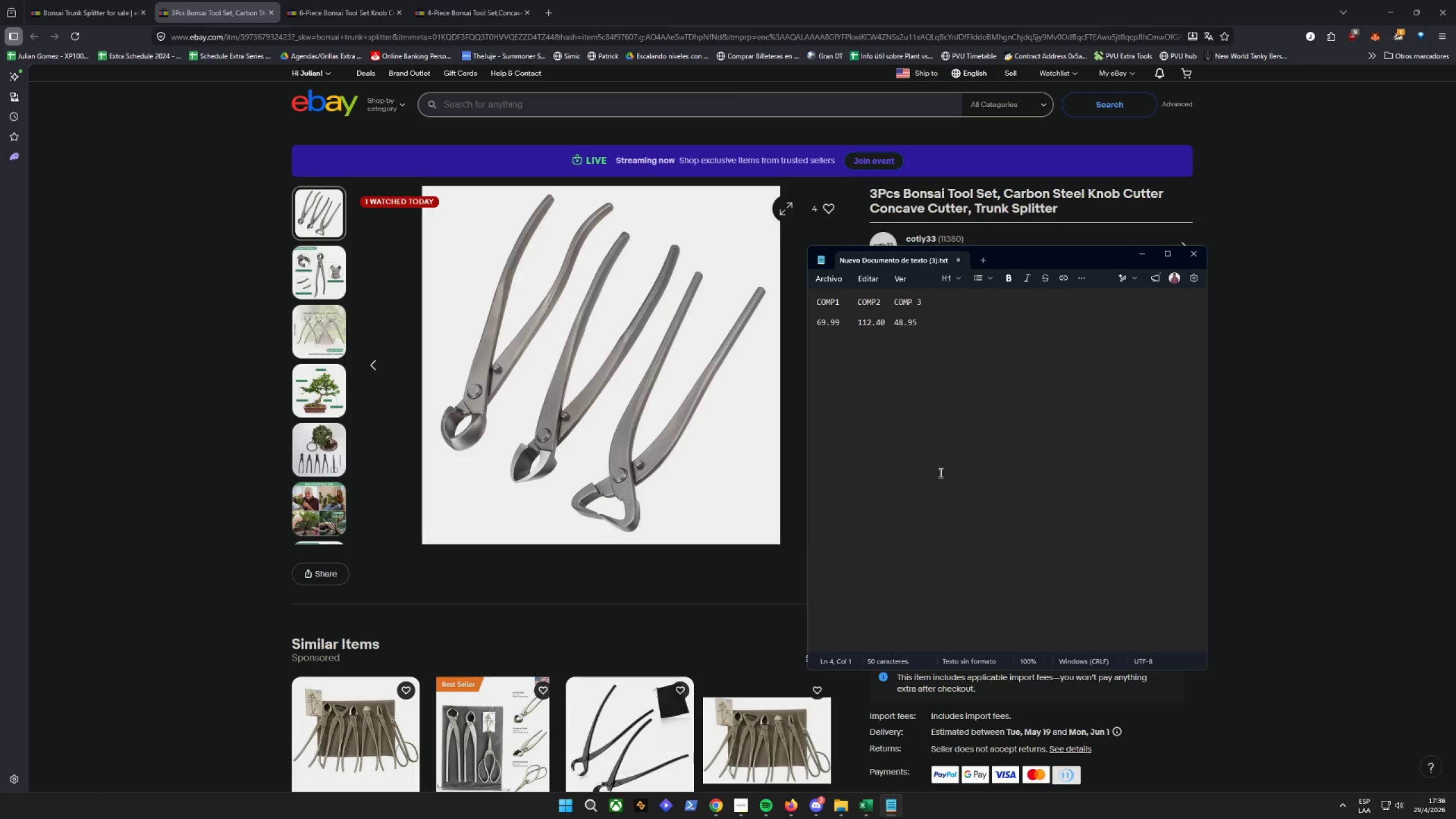 
key(Enter)
 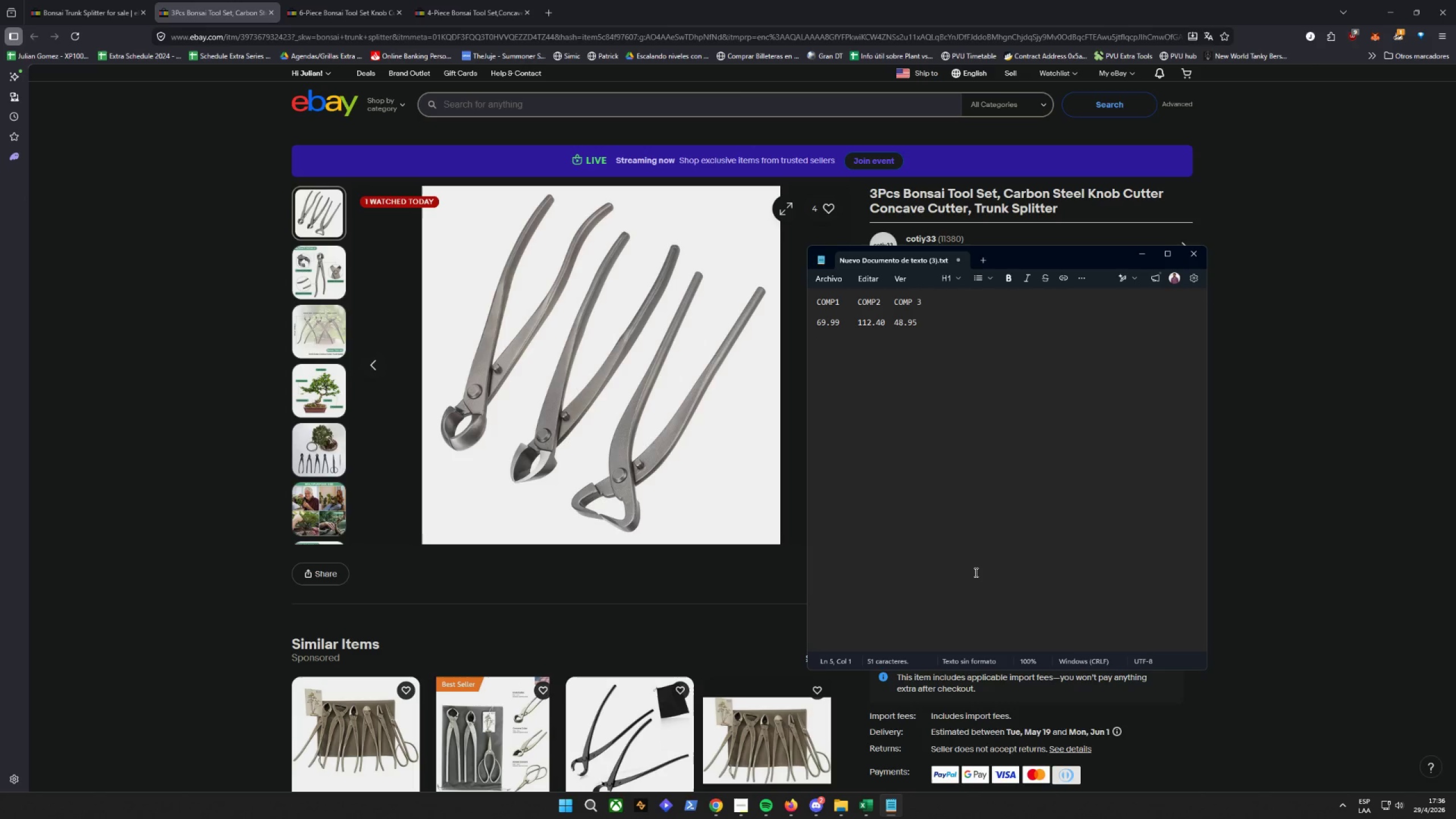 
key(4)
 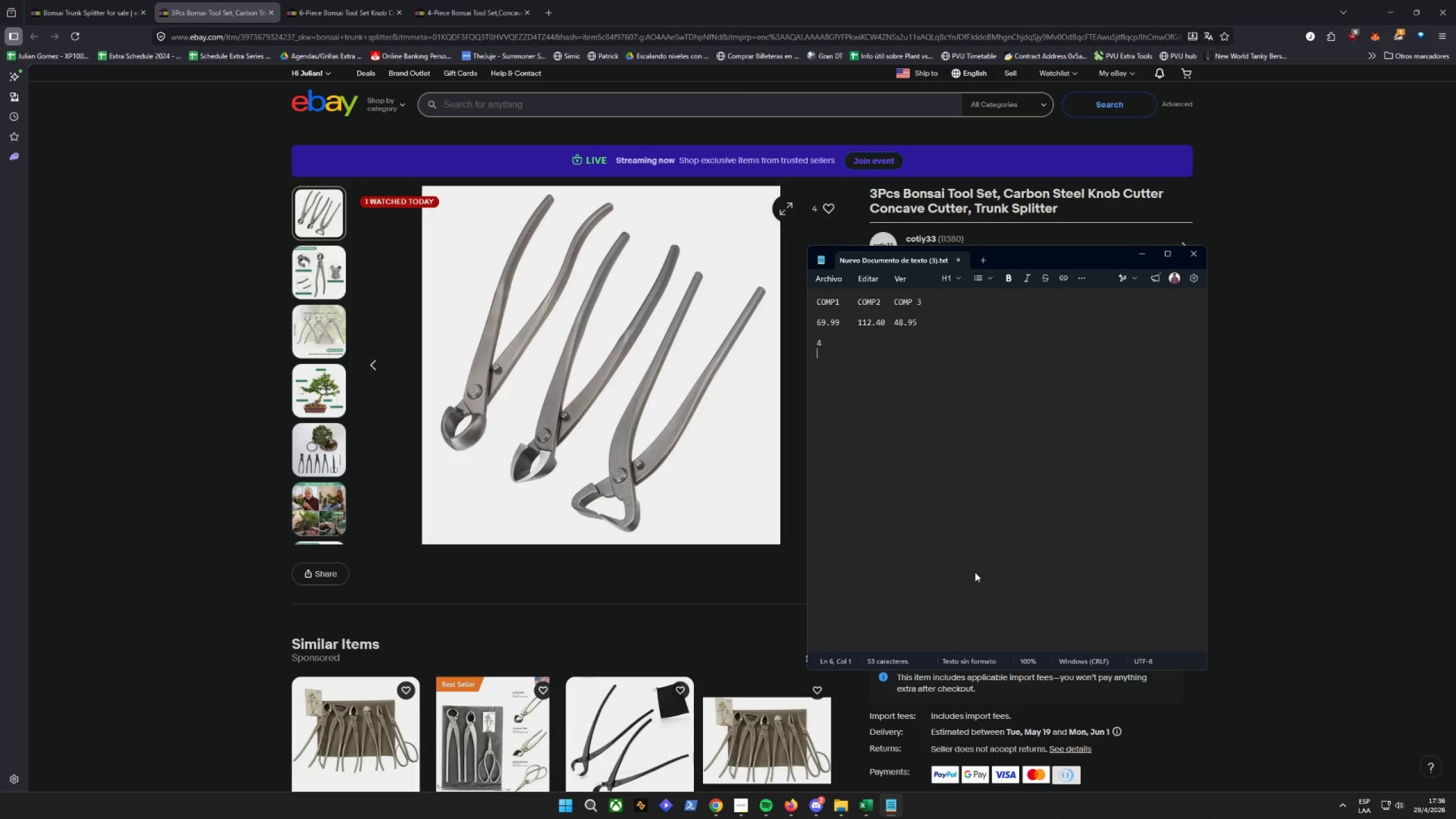 
key(Enter)
 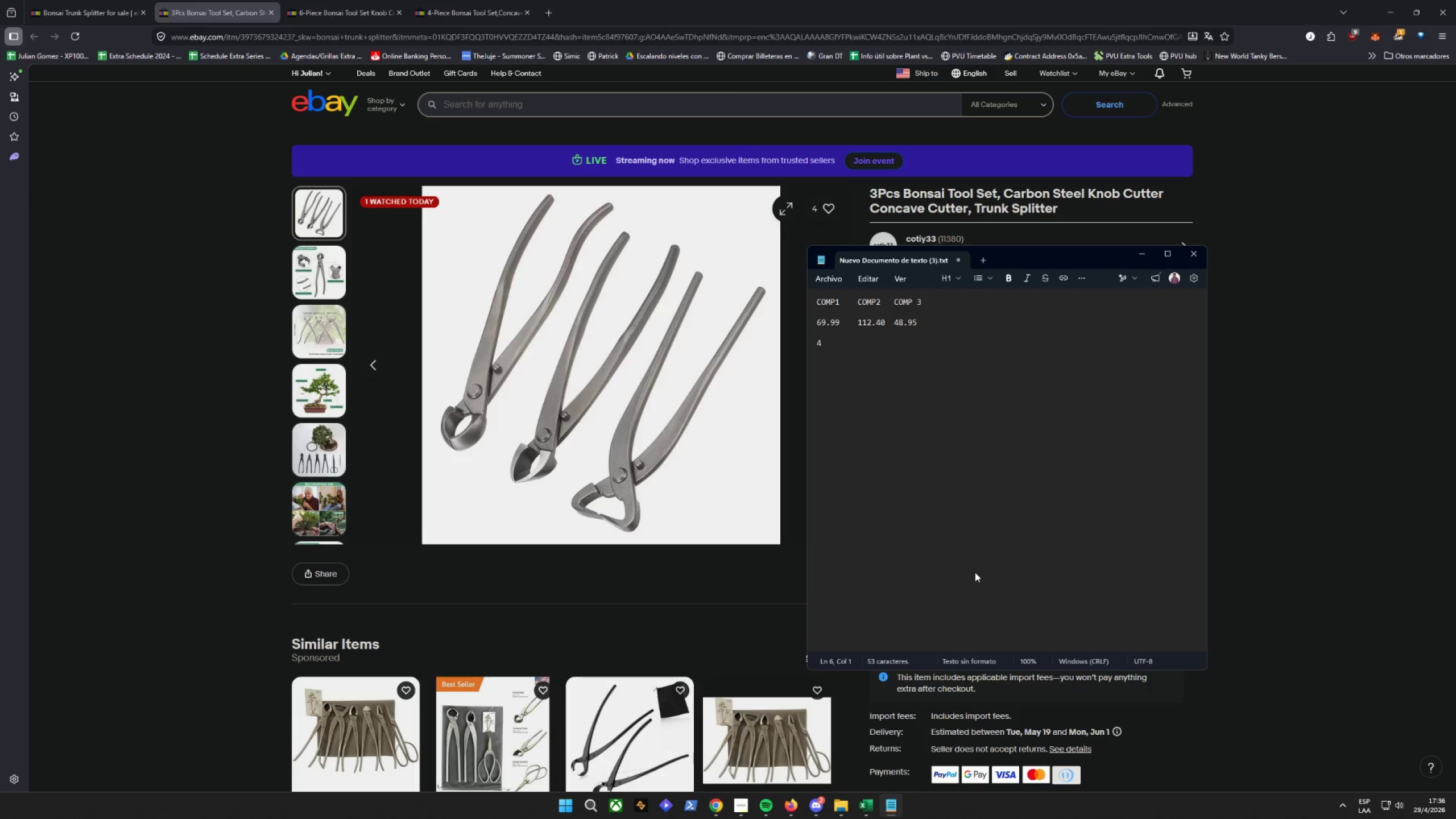 
key(Backspace)
 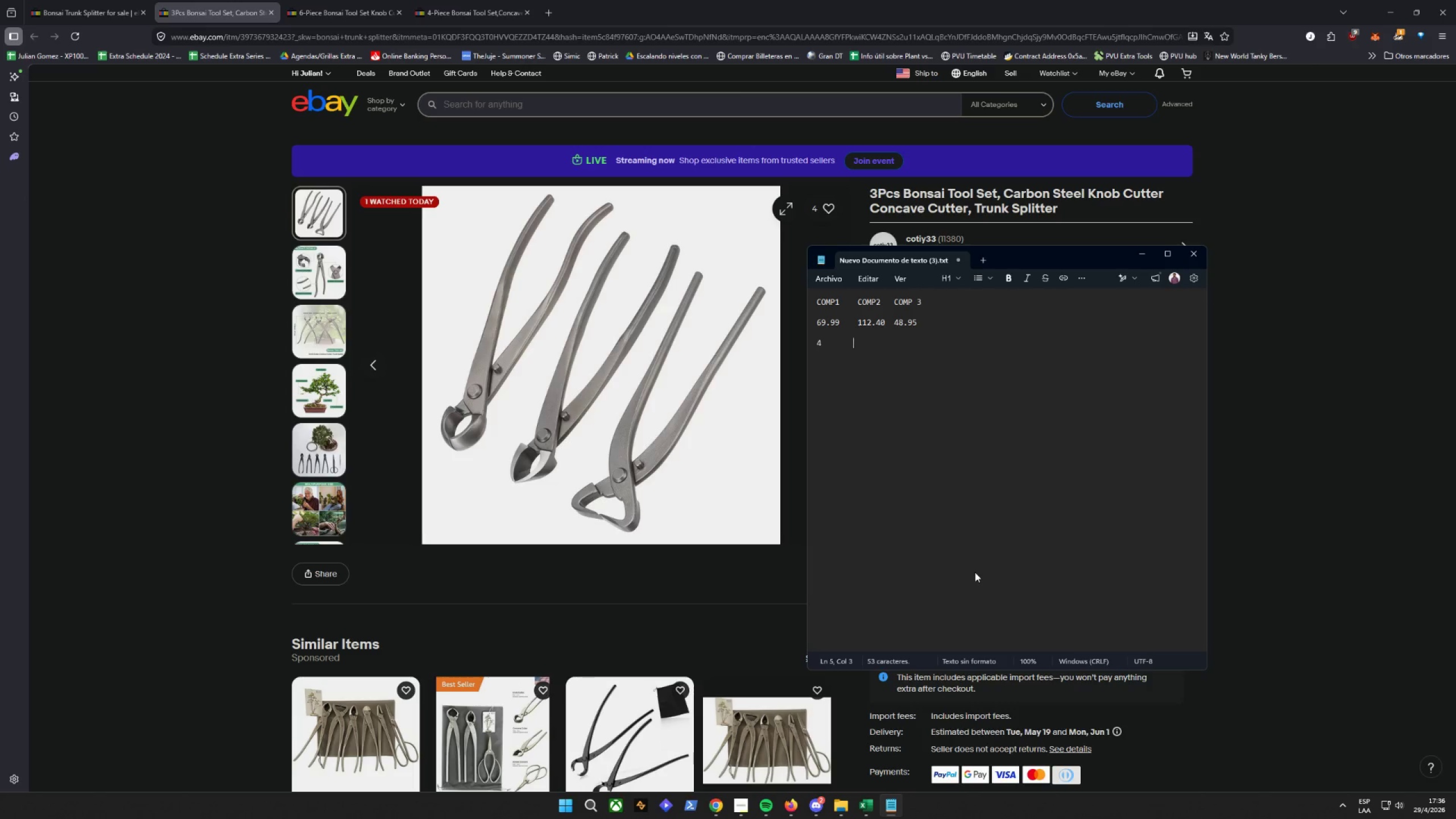 
key(Tab)
 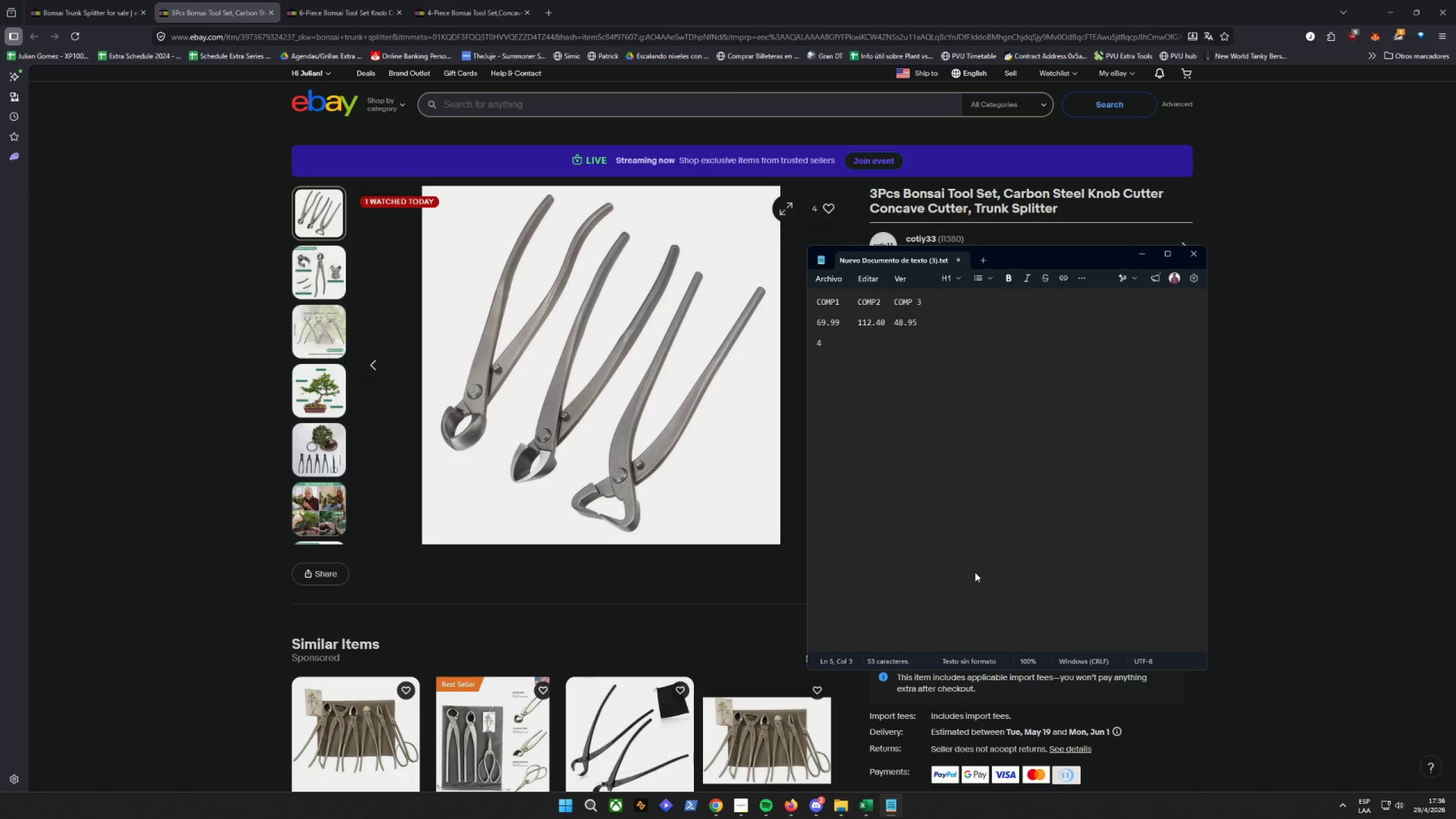 
key(6)
 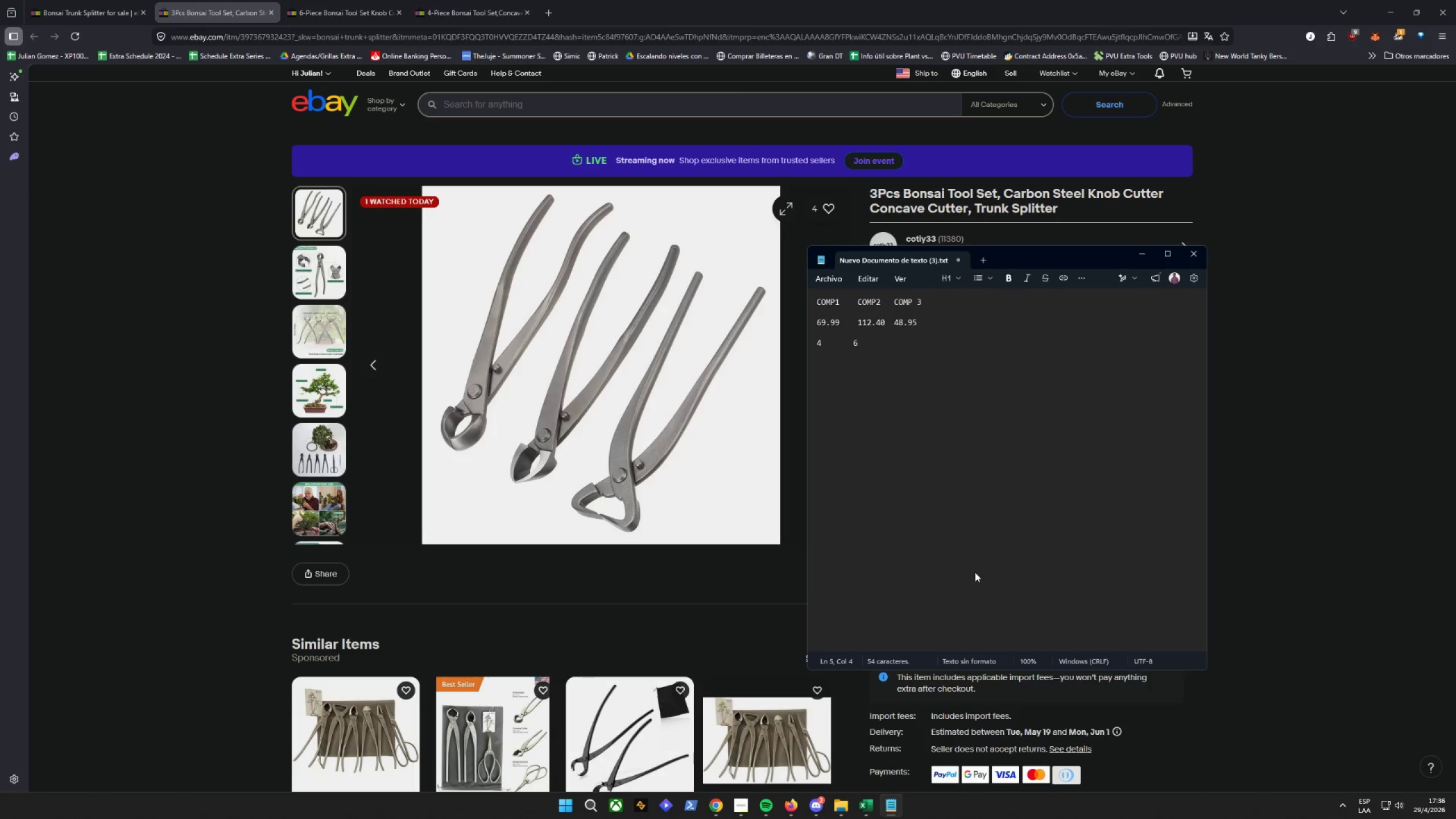 
key(Tab)
 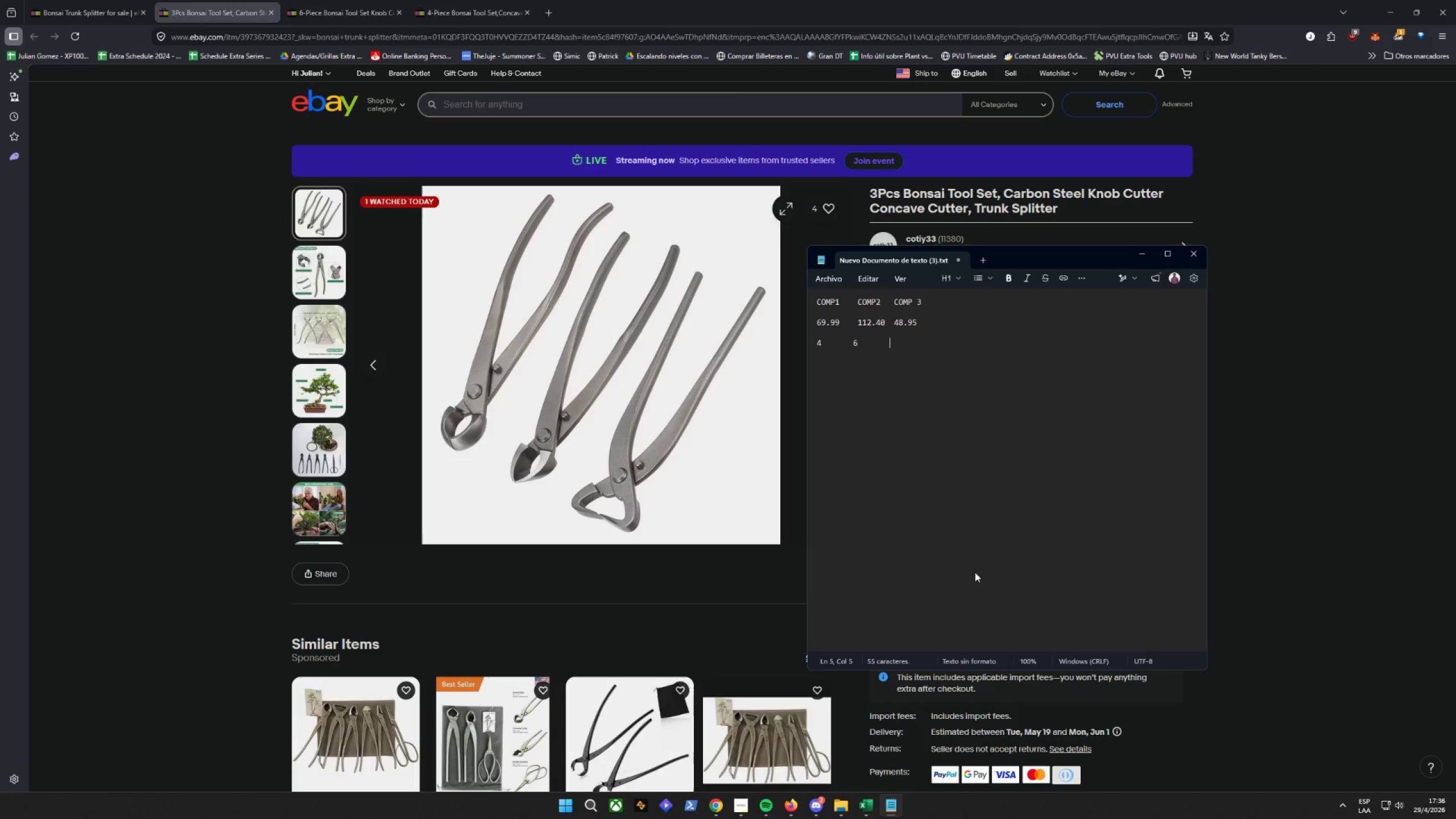 
key(3)
 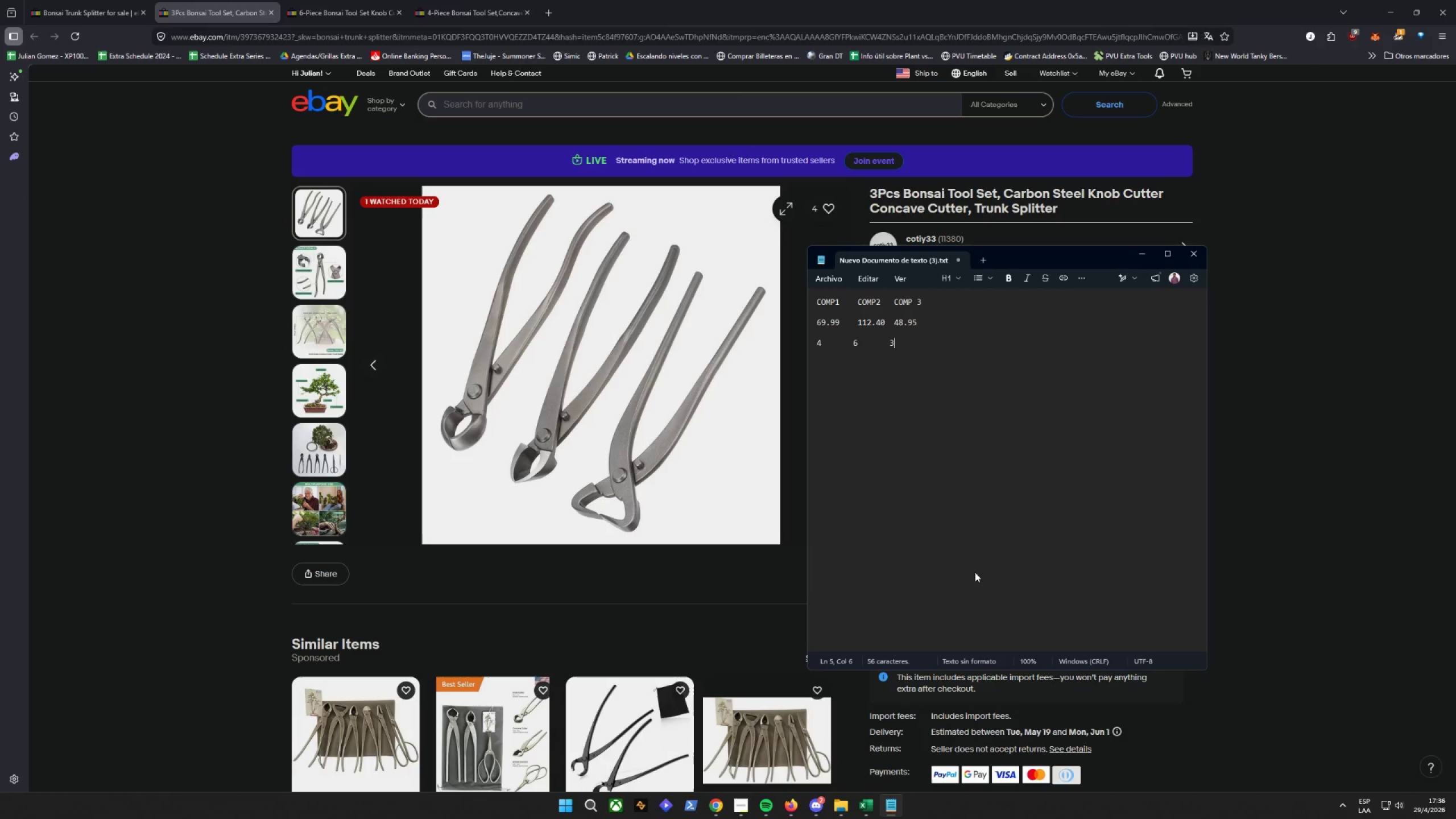 
key(ArrowDown)
 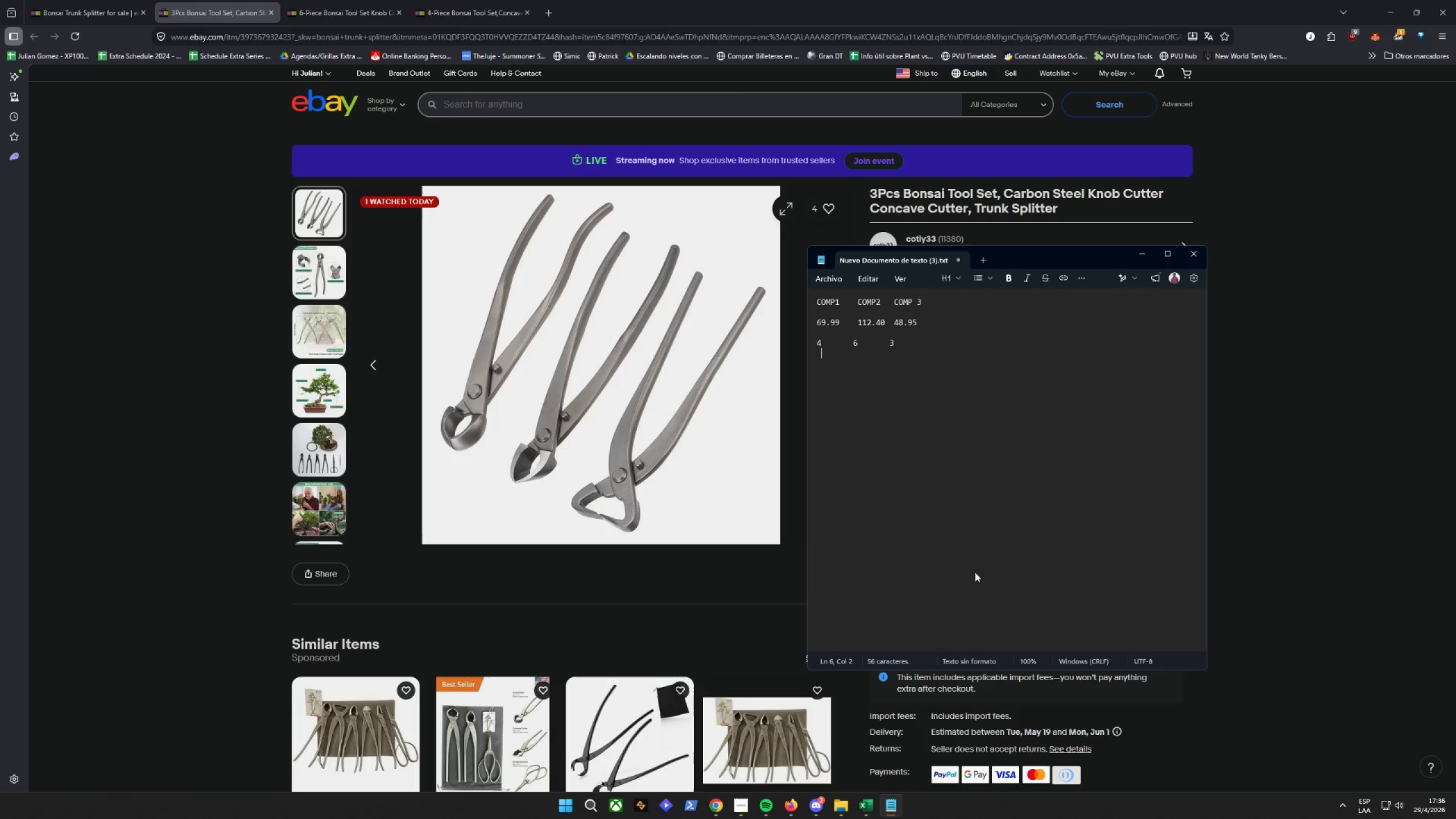 
key(ArrowDown)
 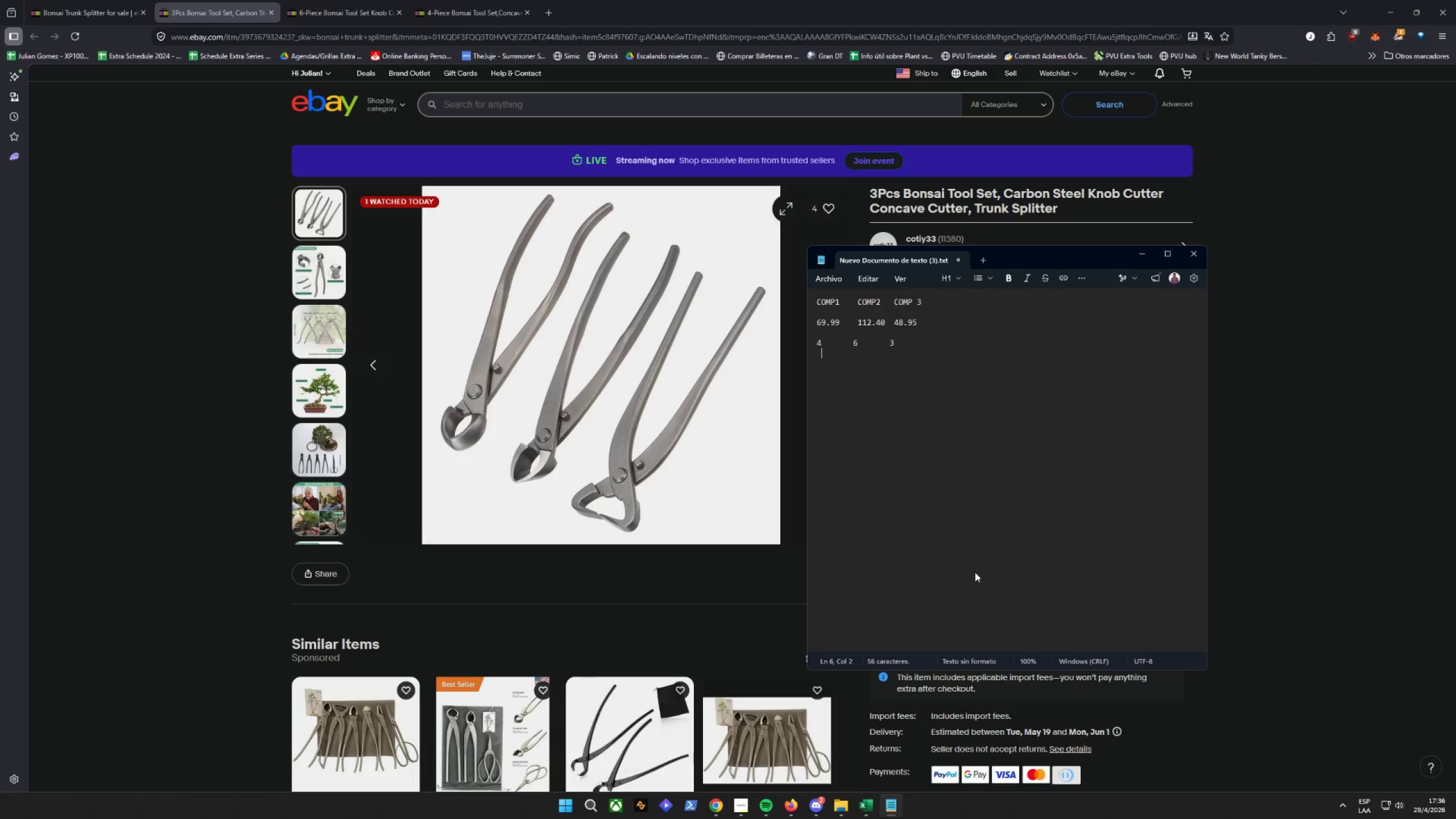 
key(ArrowLeft)
 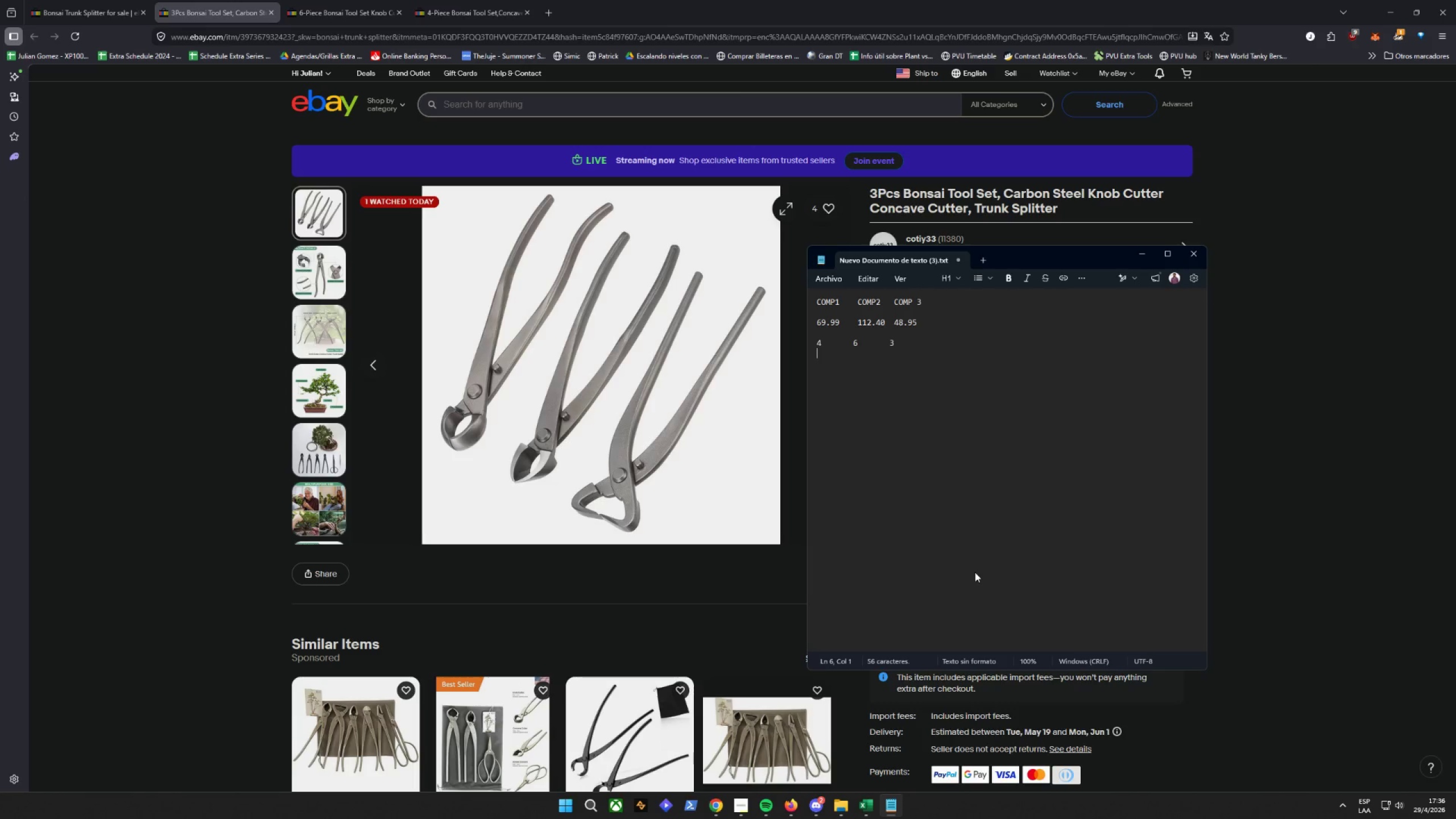 
wait(5.77)
 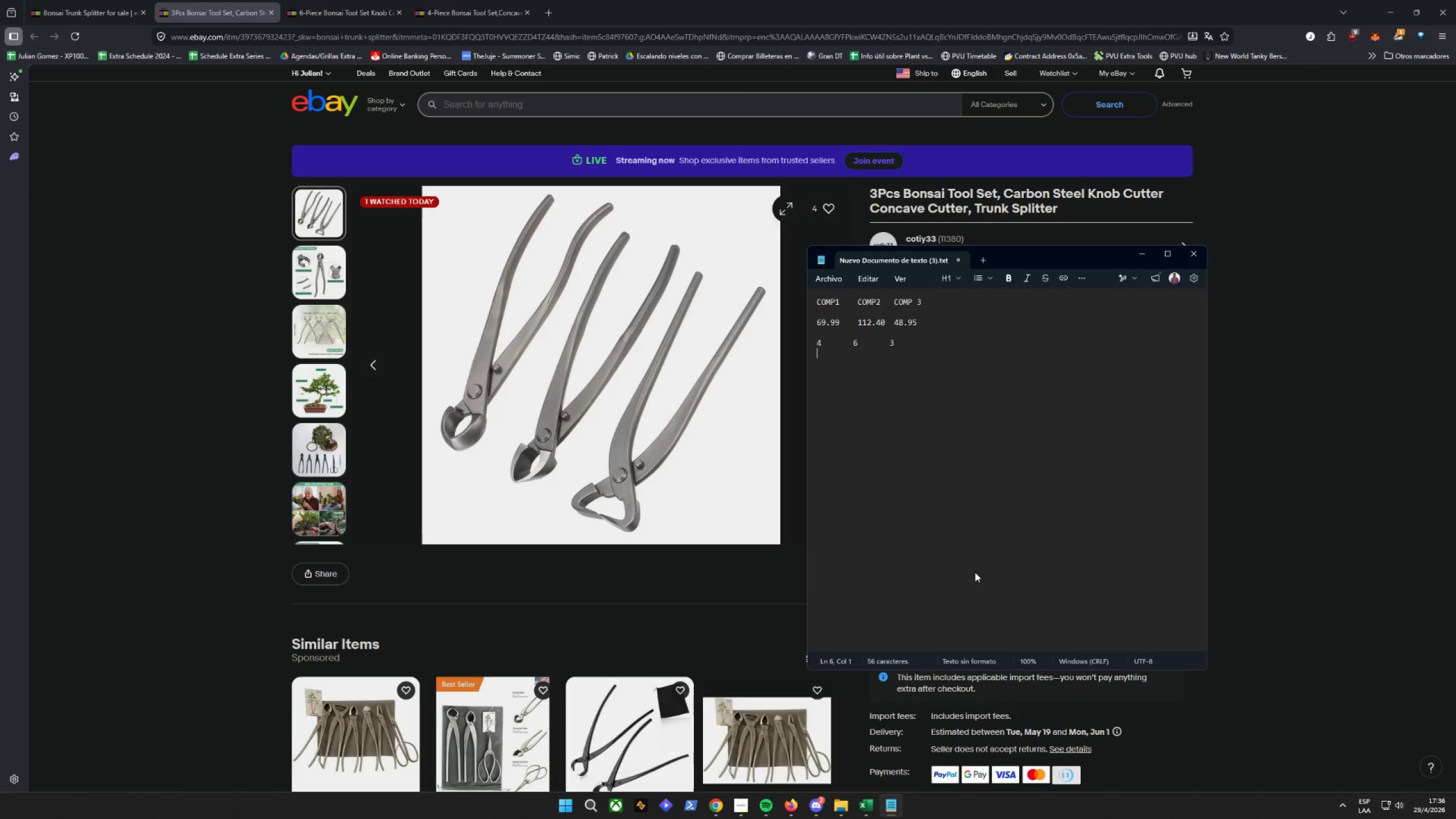 
key(Enter)
 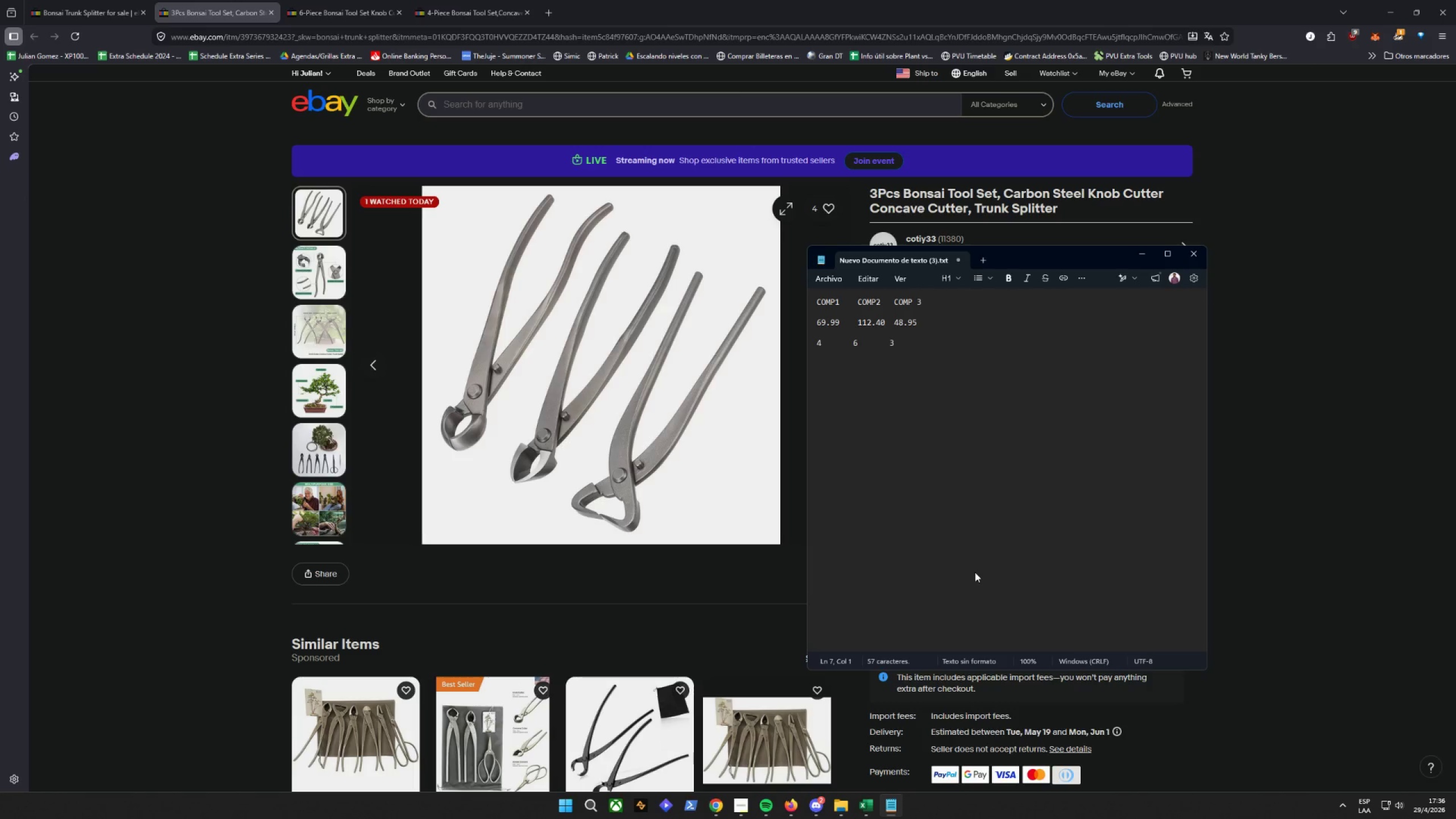 
type(FREE)
key(Tab)
type(FREE)
key(Tab)
 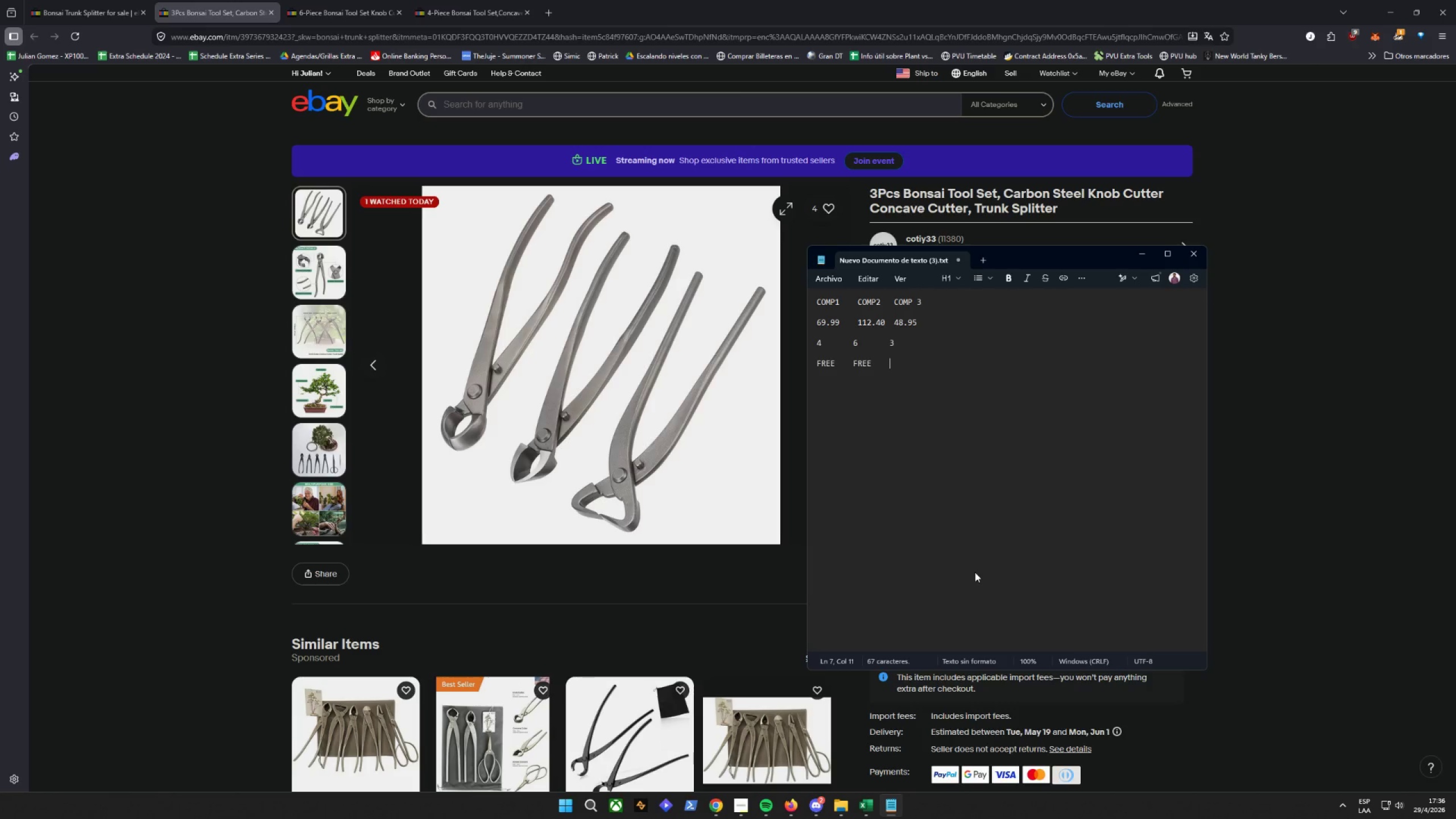 
type(4.31 *CHINA))
 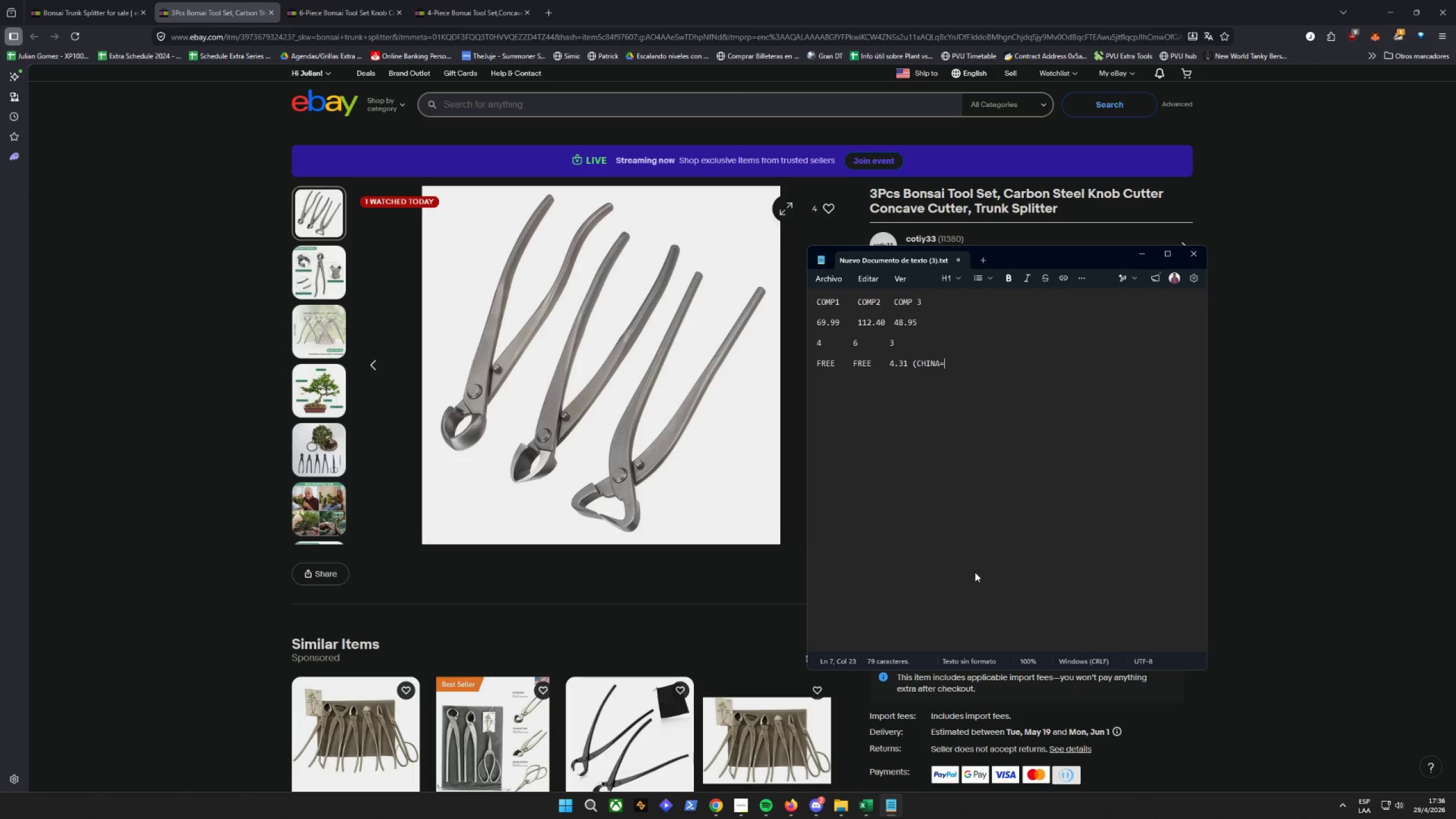 
left_click([814, 297])
 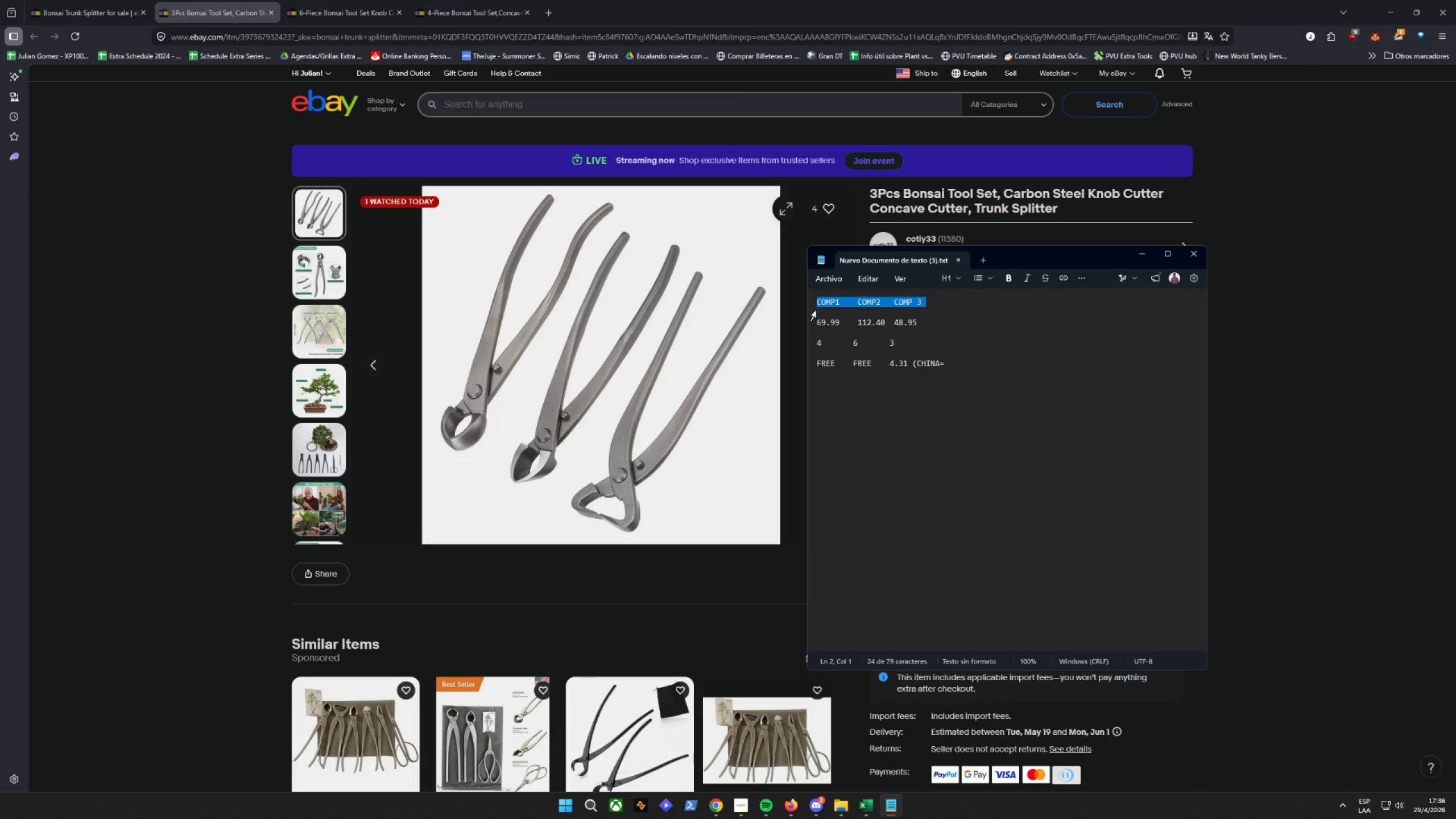 
left_click([818, 321])
 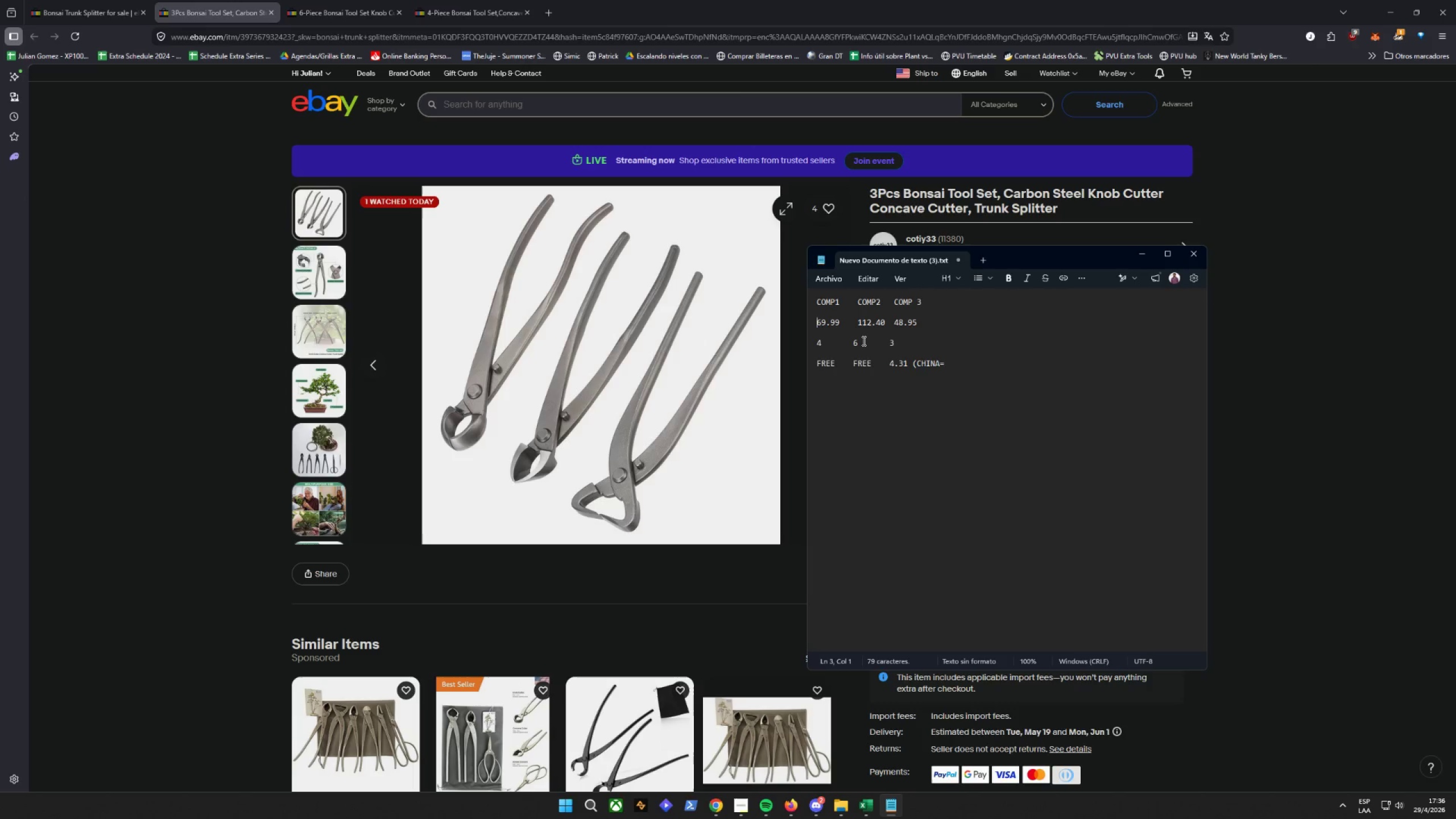 
type(PRICE)
 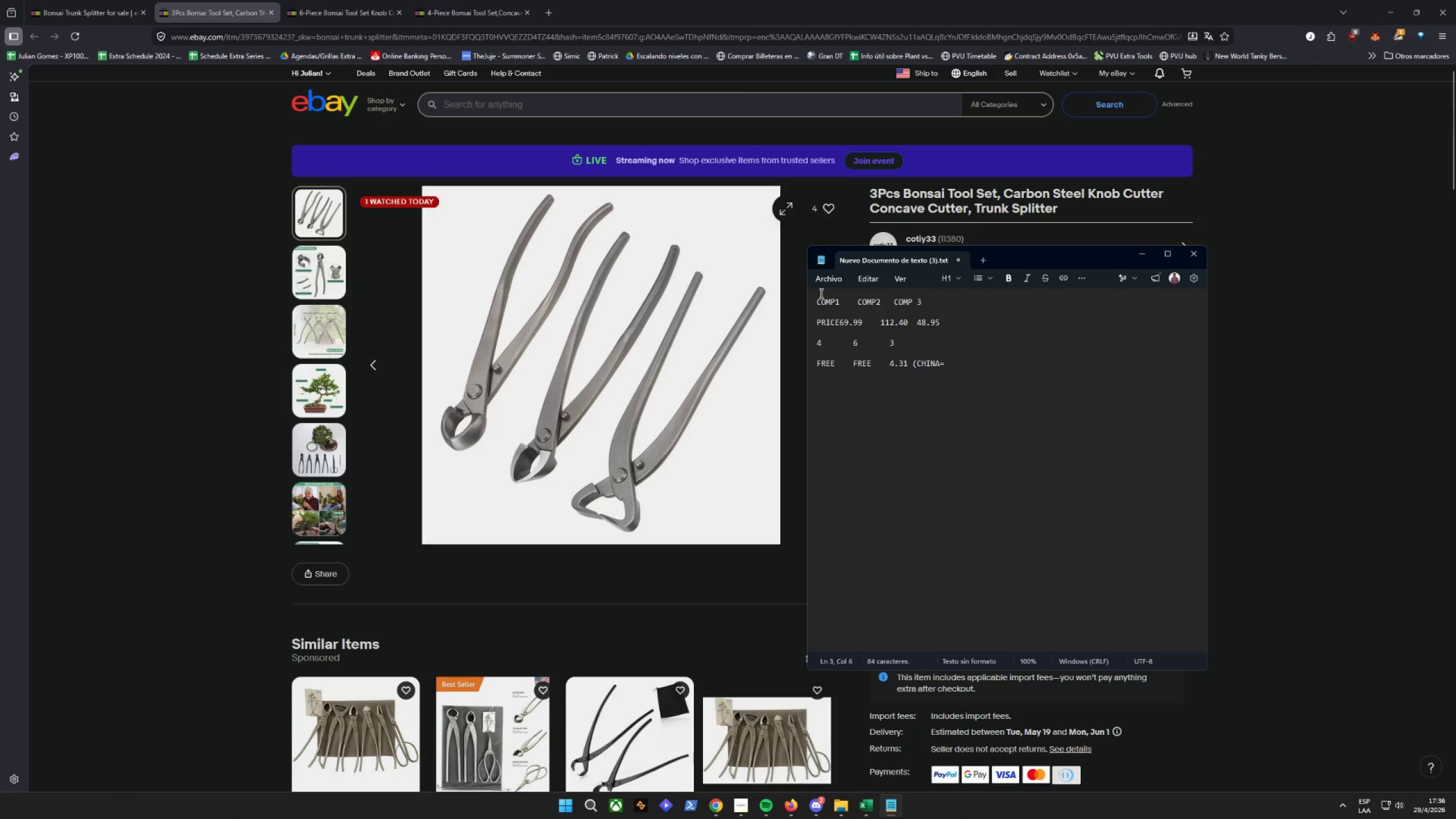 
left_click([817, 304])
 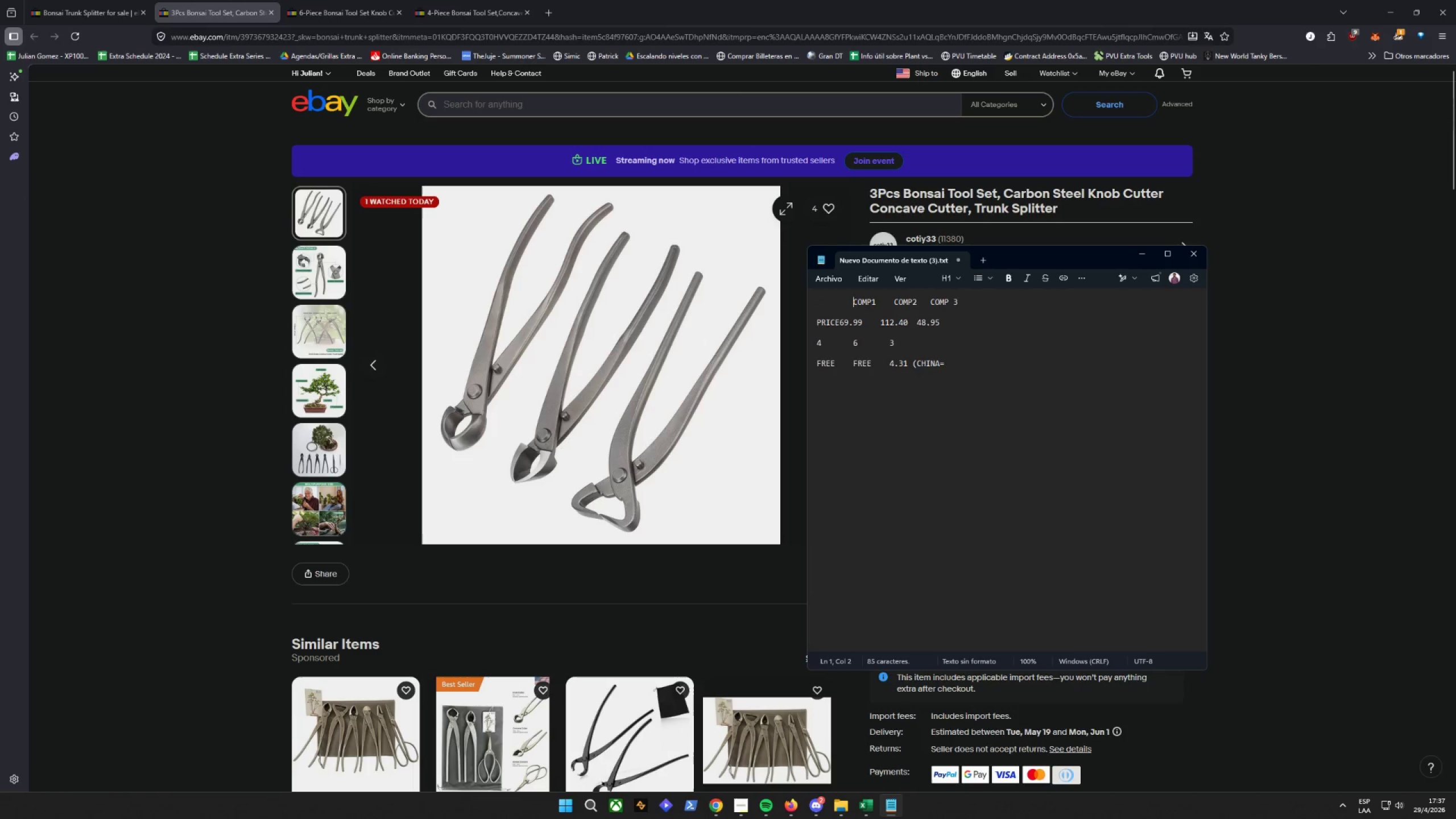 
key(Tab)
 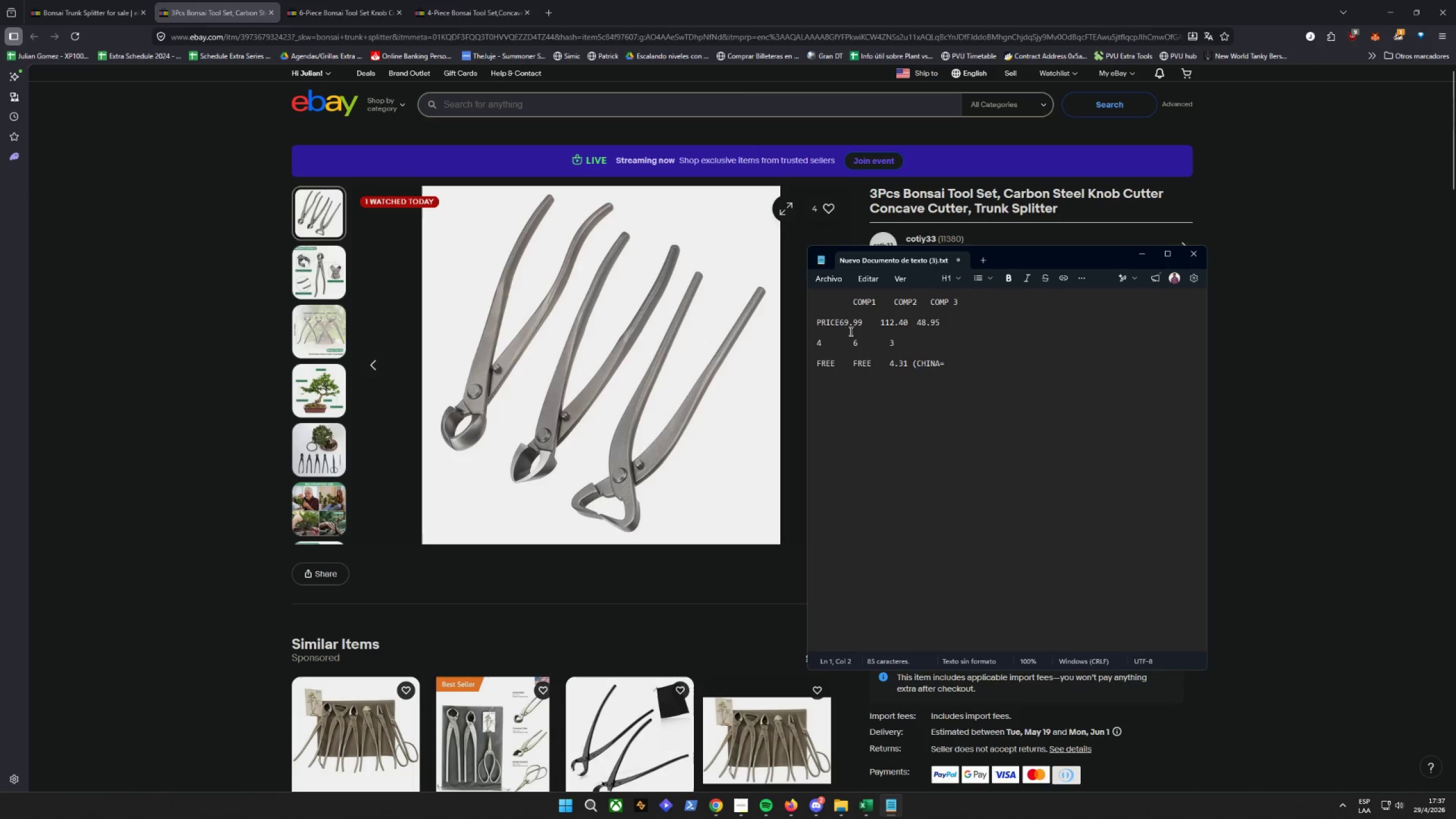 
left_click([844, 324])
 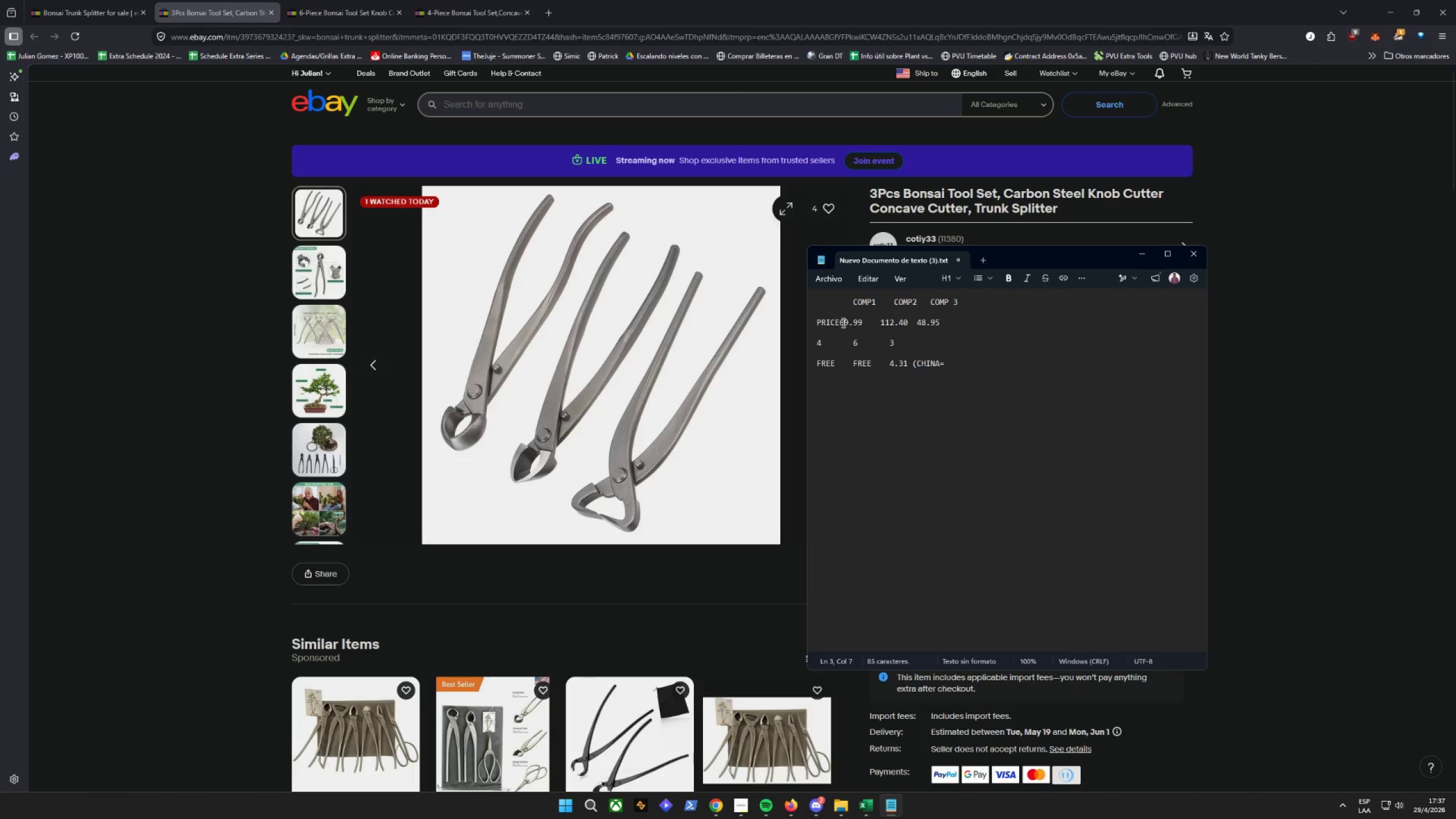 
left_click([842, 322])
 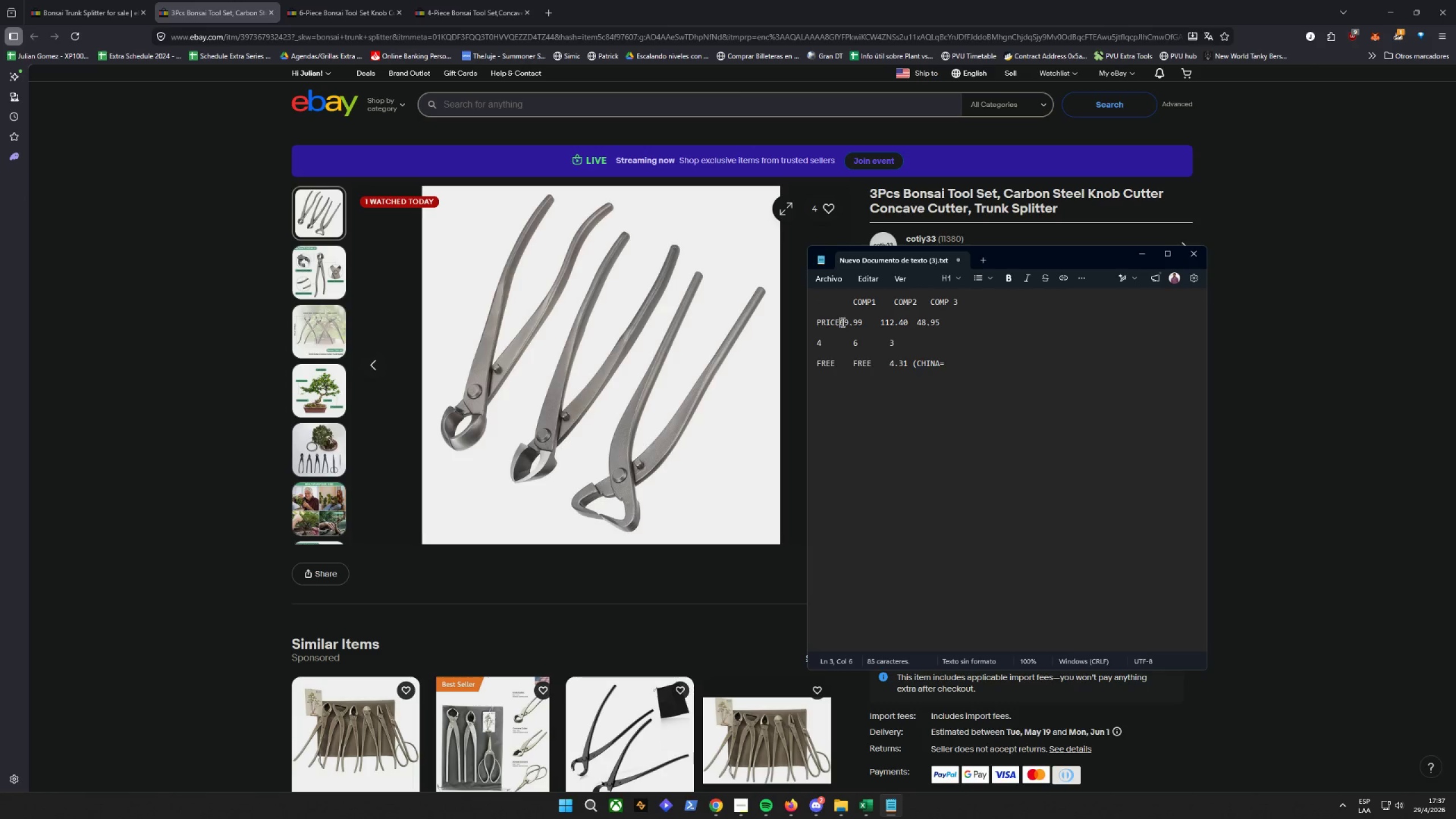 
key(Tab)
 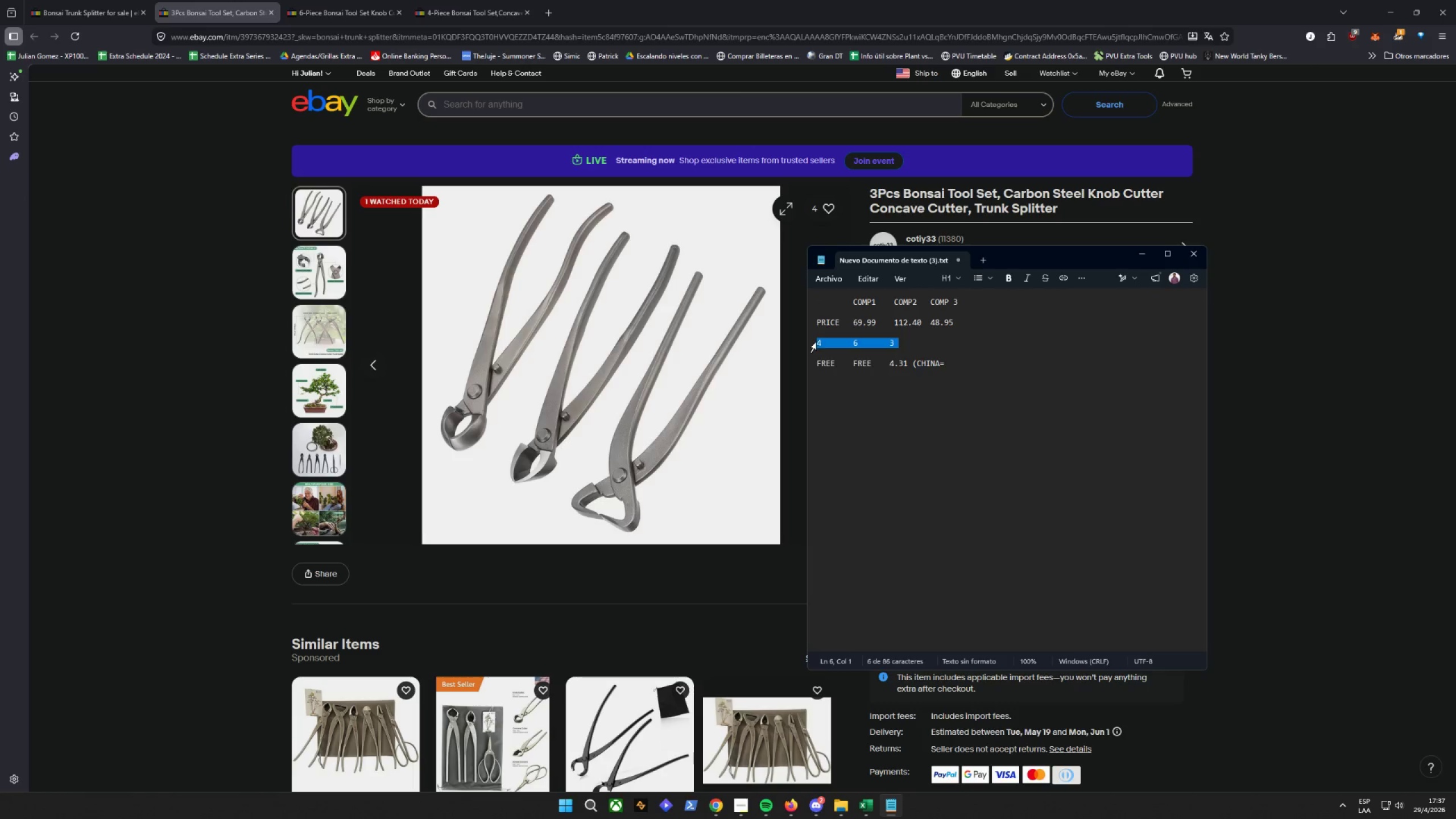 
double_click([822, 342])
 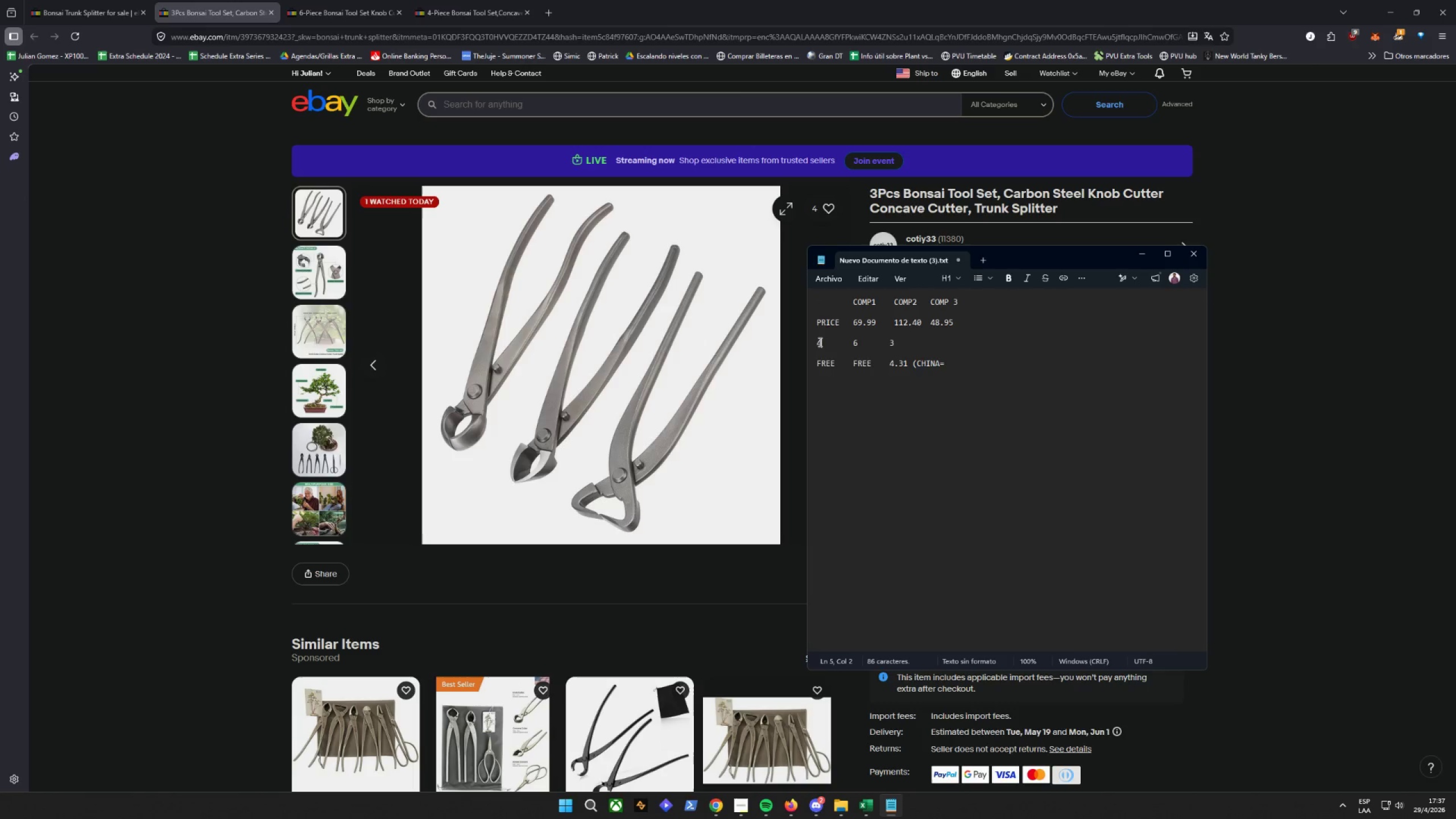 
left_click([819, 342])
 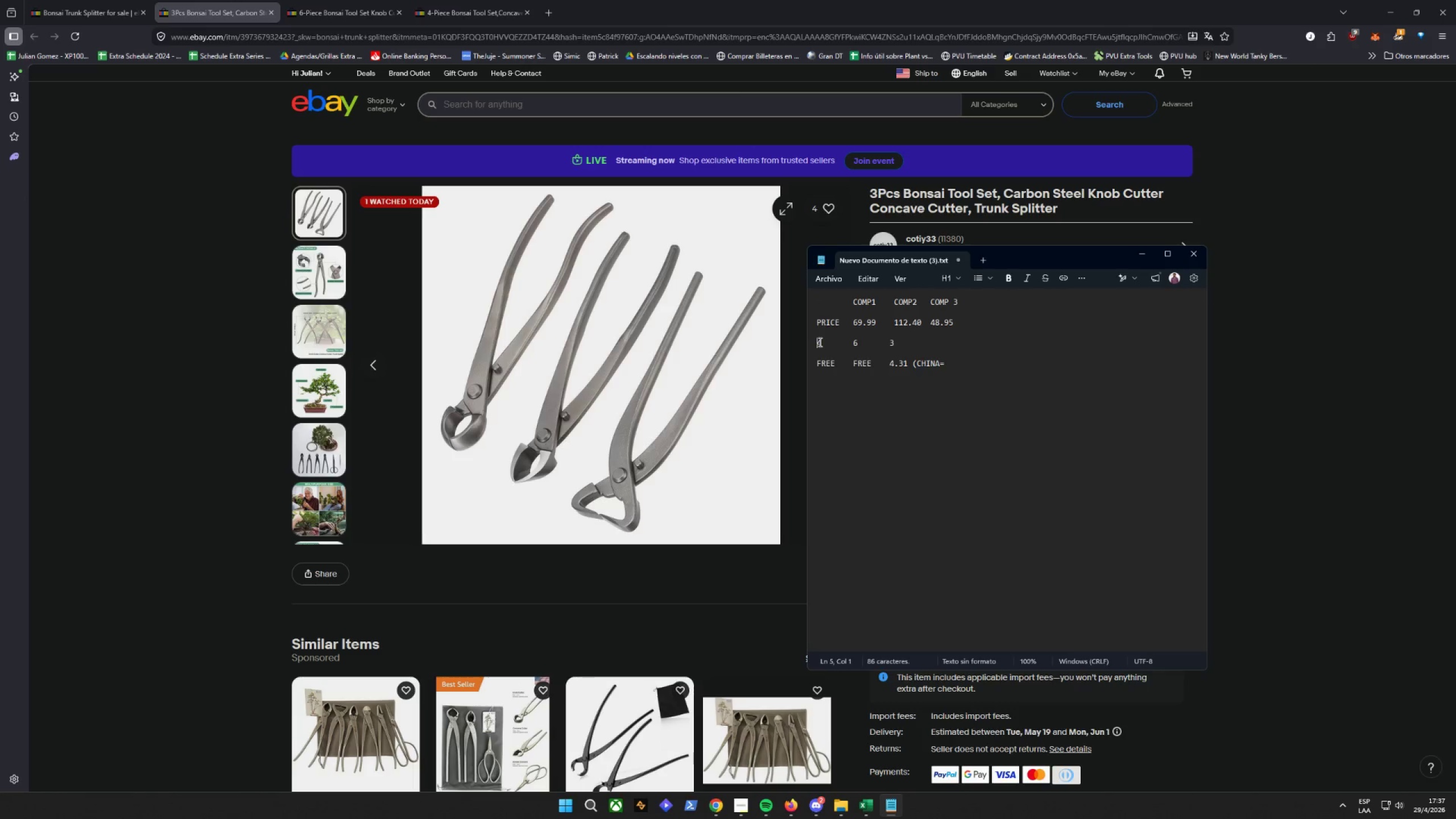 
type(SELL)
key(Tab)
 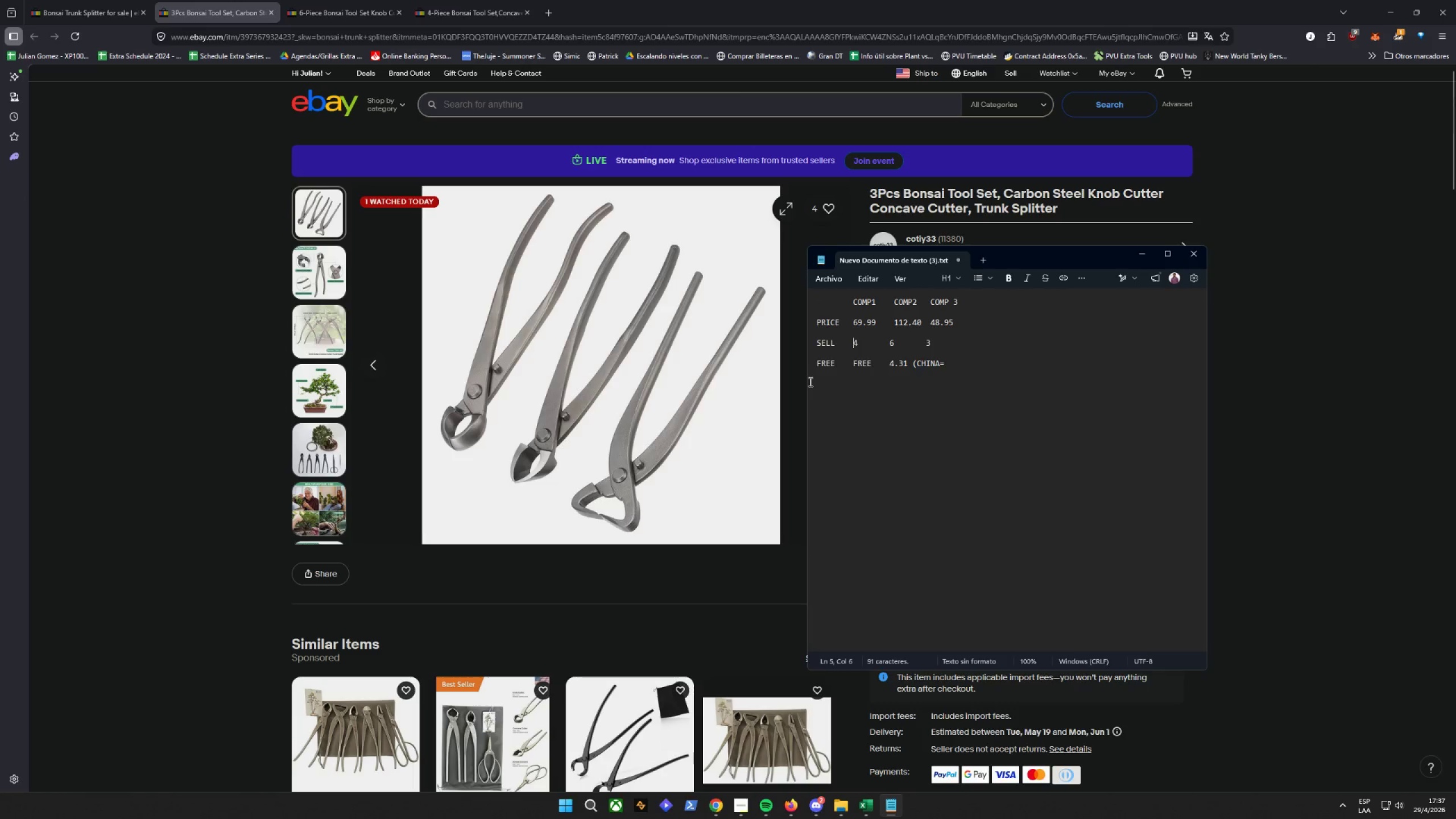 
left_click([816, 371])
 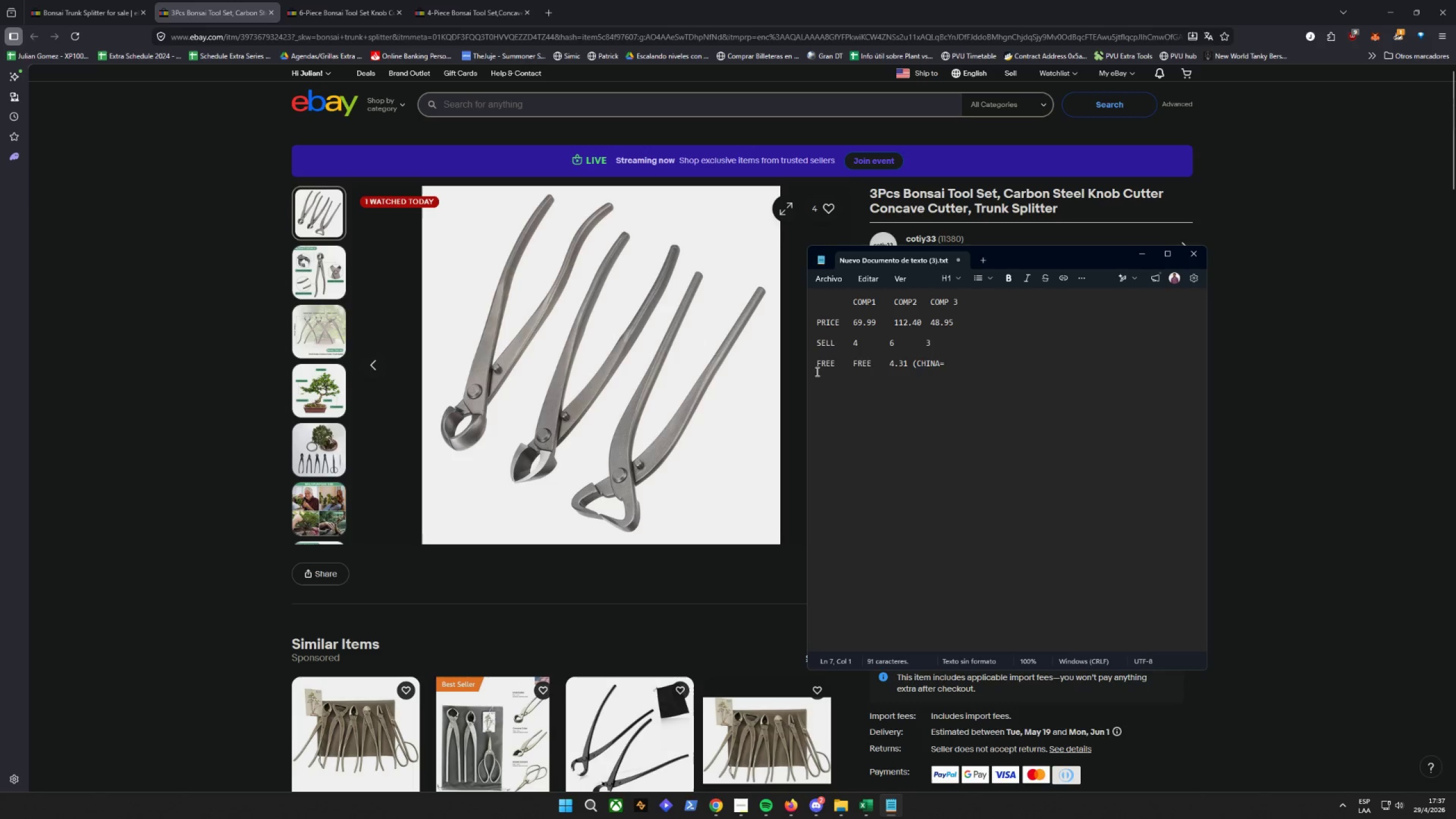 
type(SHIPPINGH)
key(Backspace)
key(Tab)
 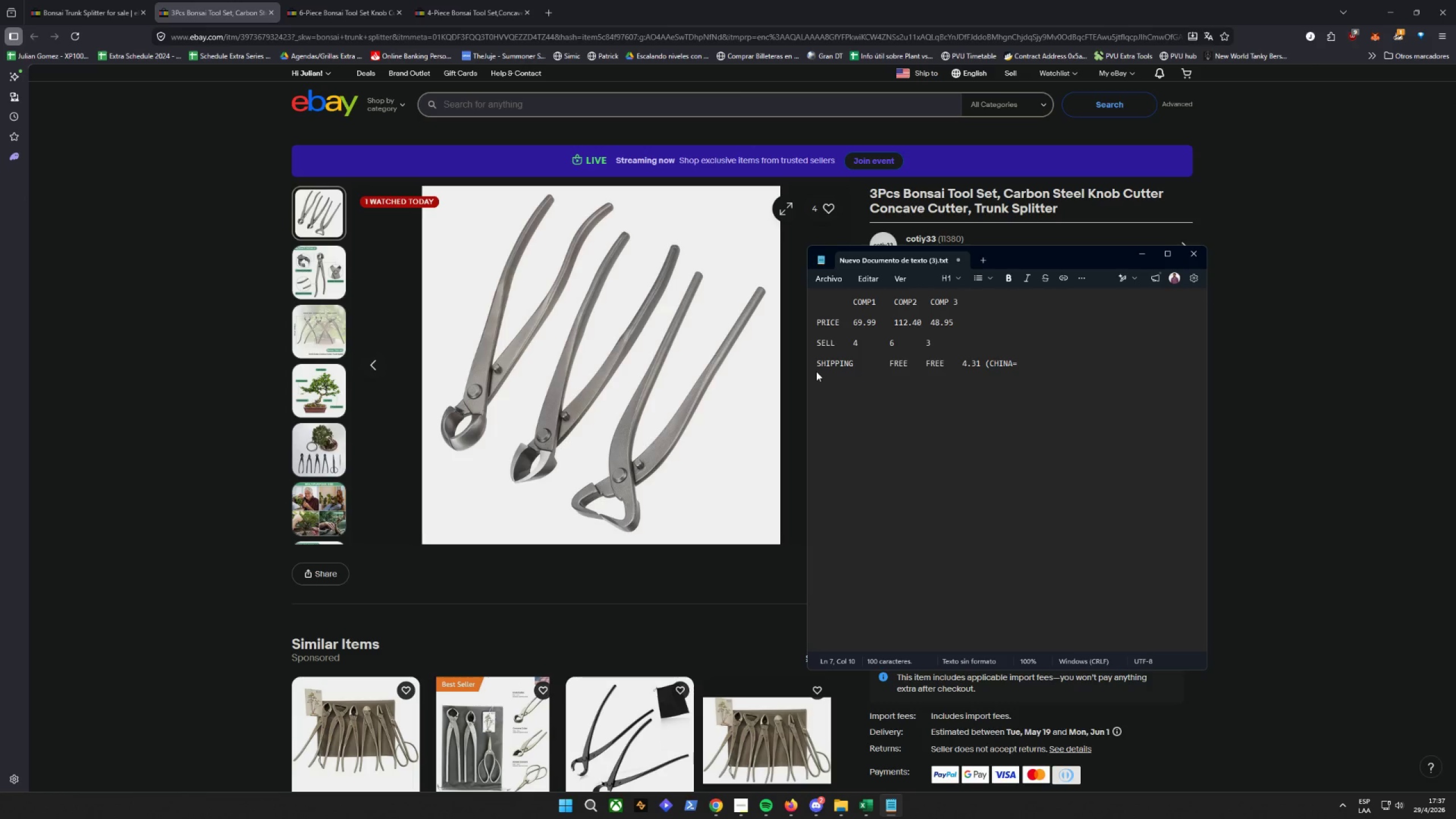 
left_click([821, 373])
 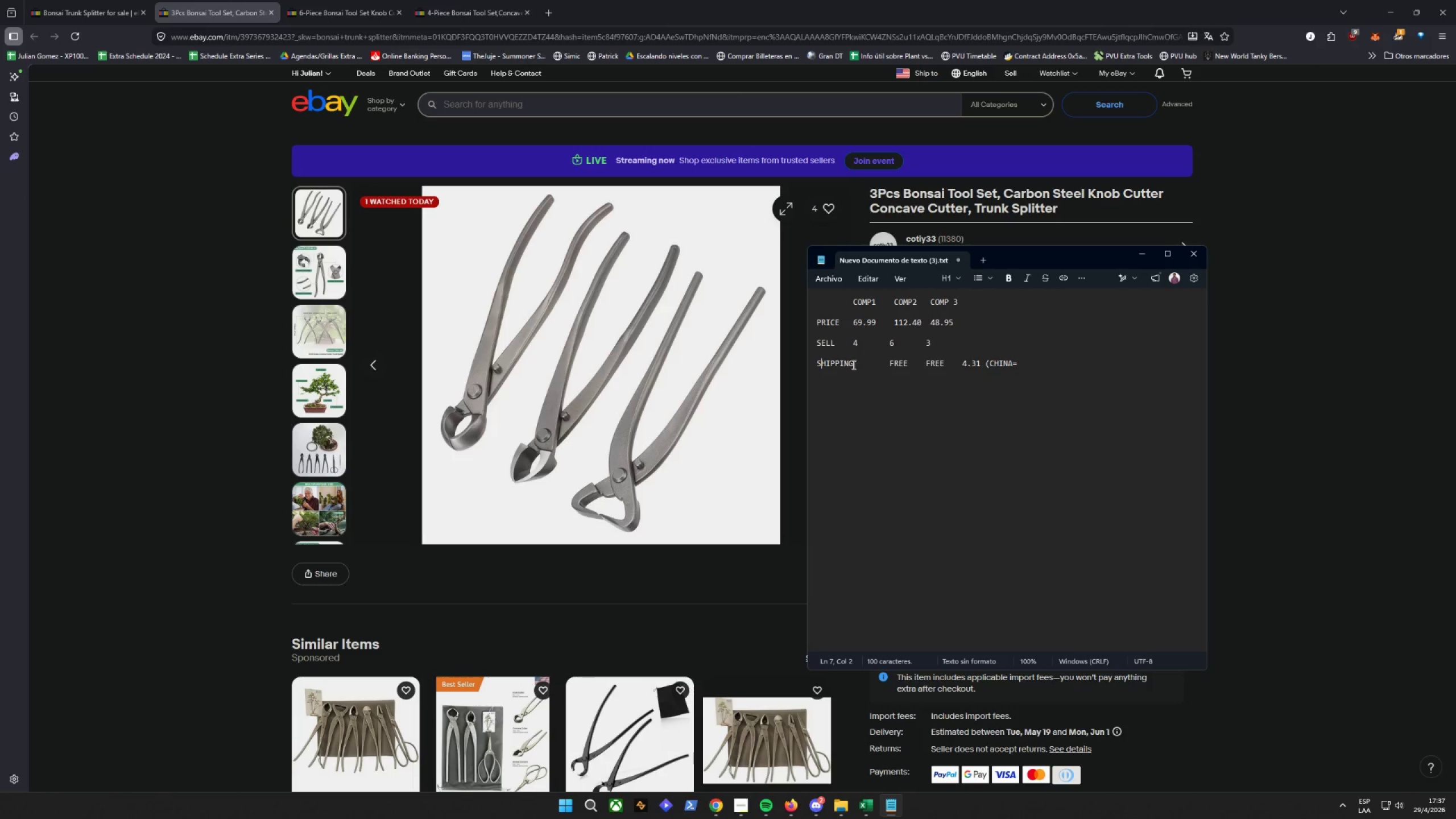 
left_click_drag(start_coordinate=[855, 364], to_coordinate=[834, 366])
 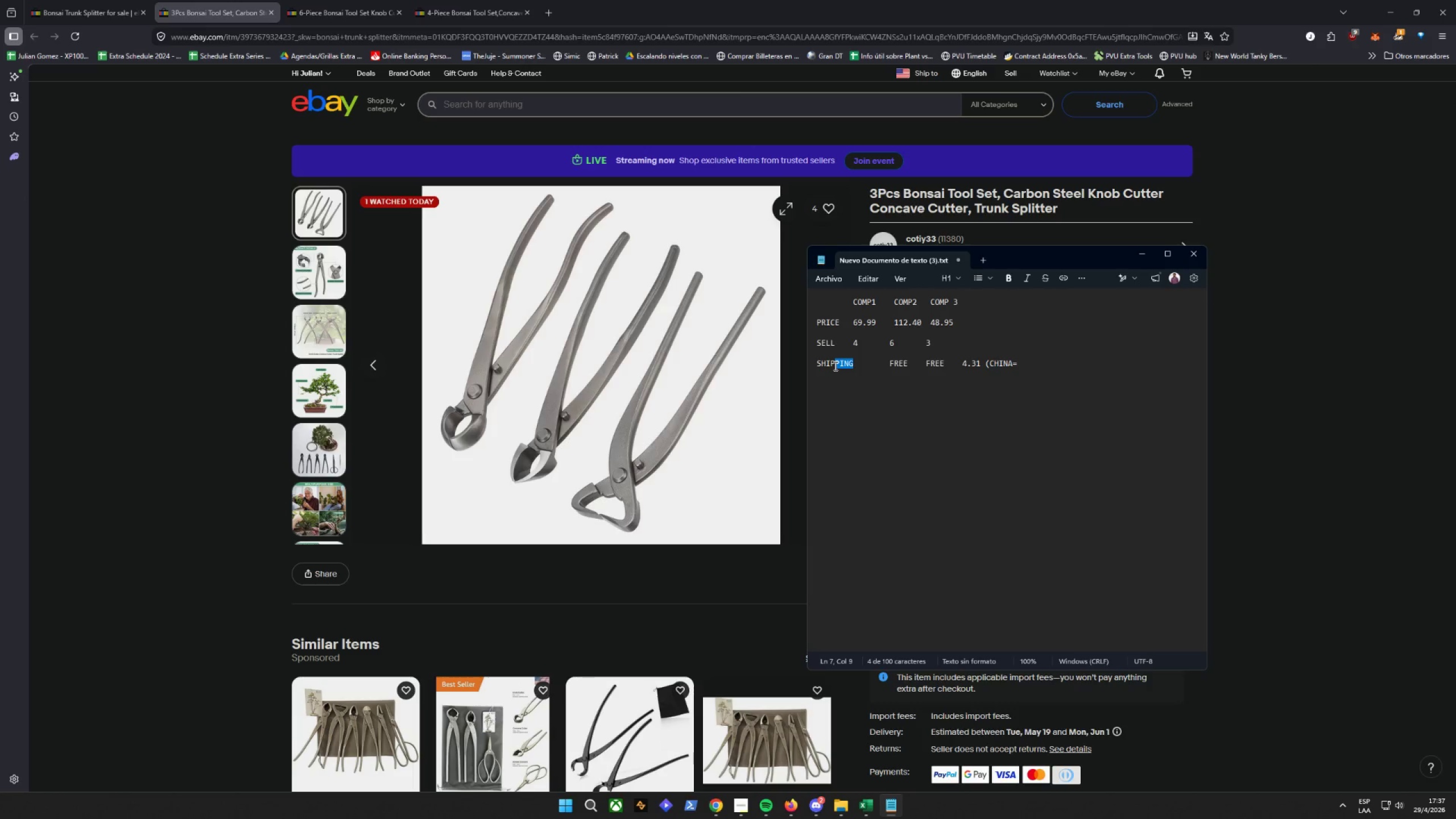 
key(Backspace)
 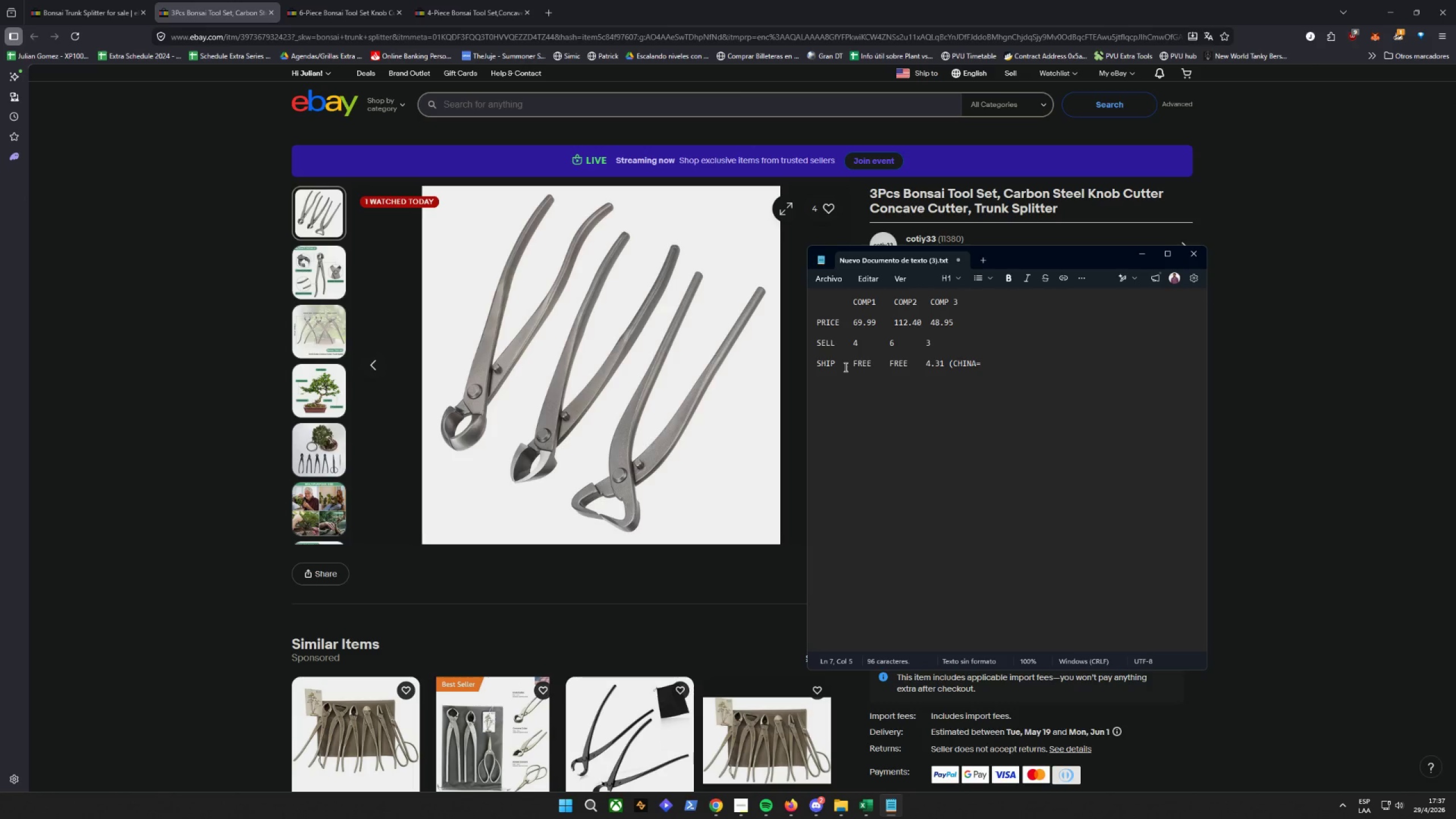 
left_click([883, 415])
 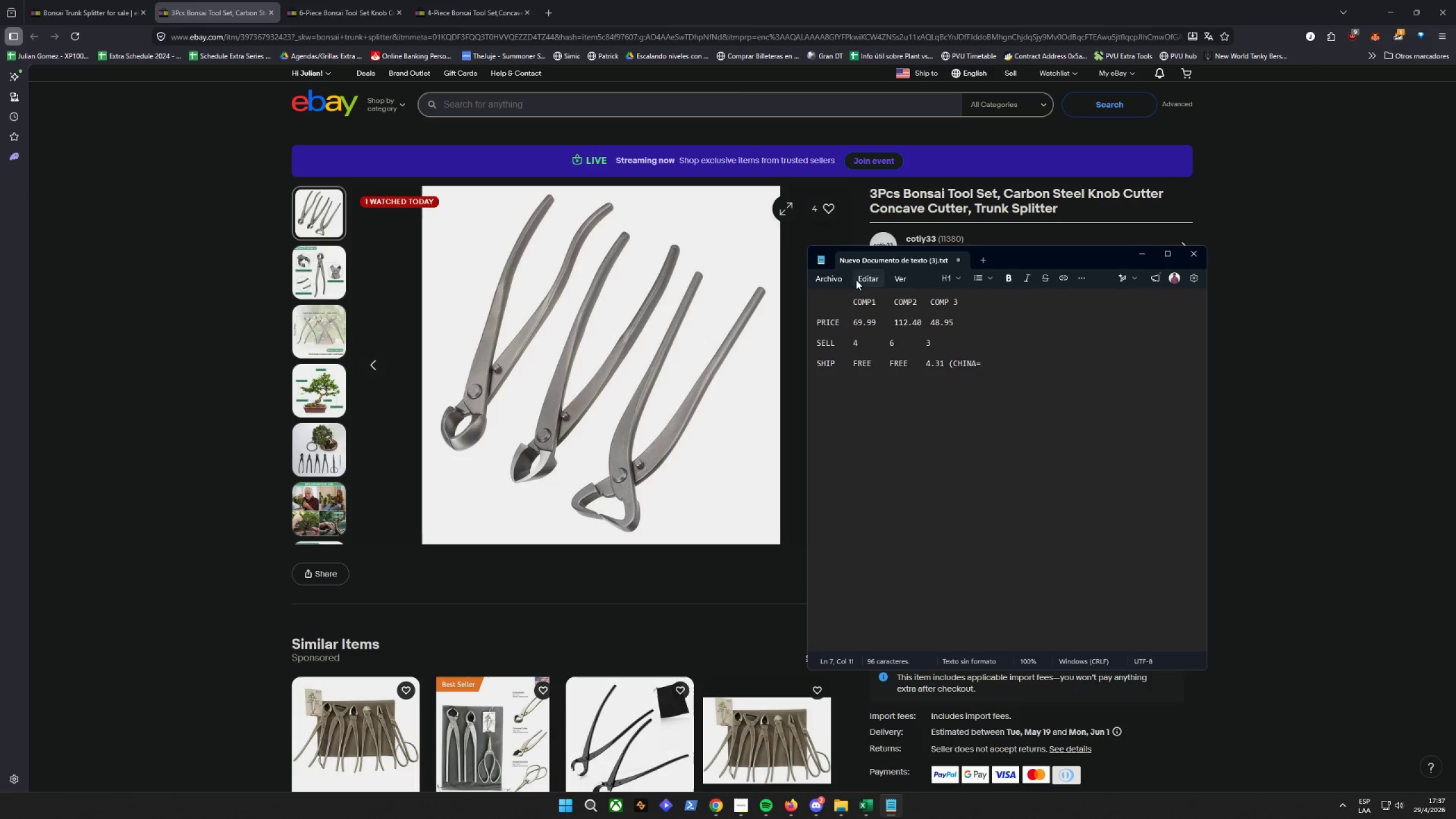 
left_click([851, 307])
 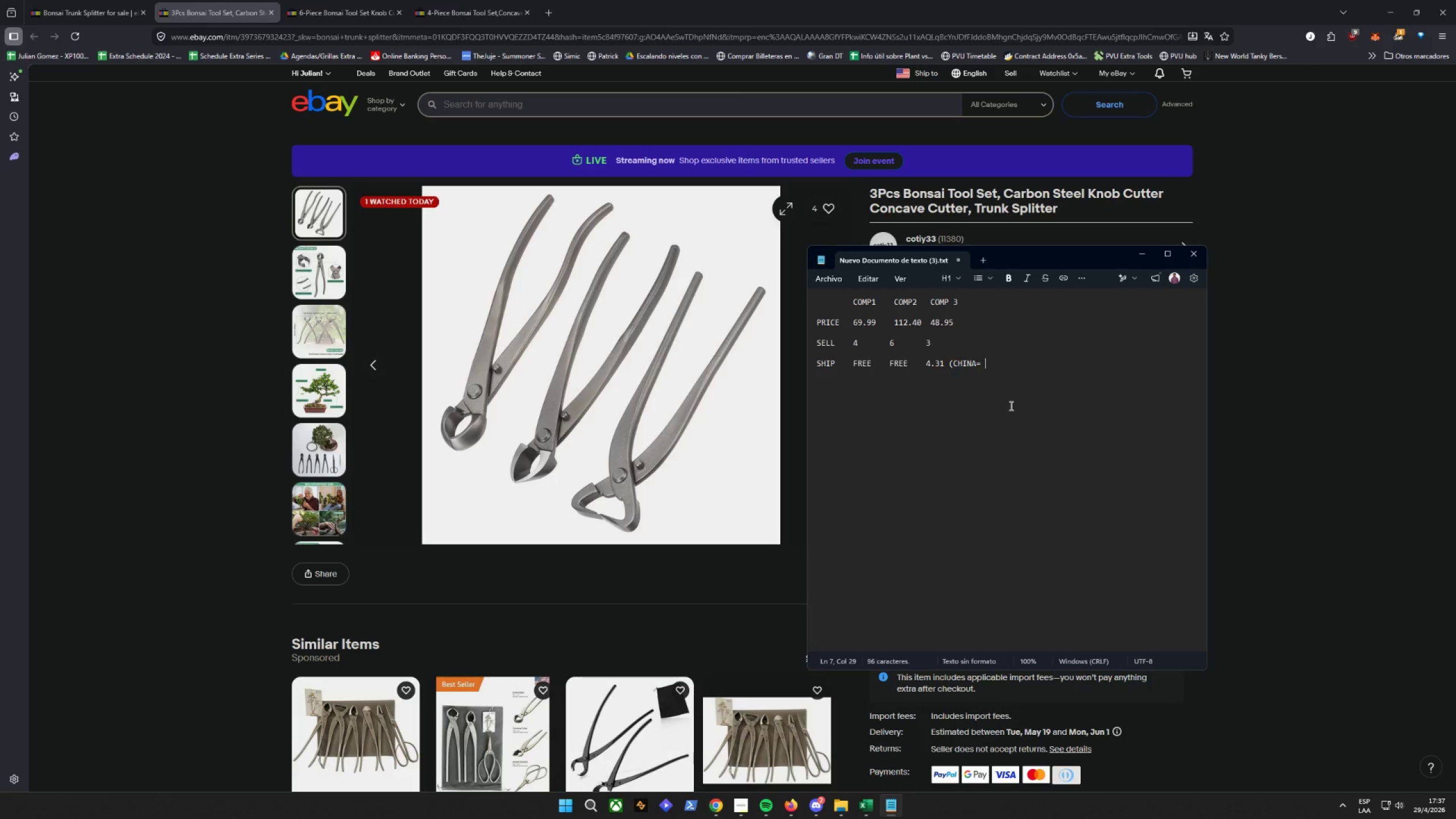 
wait(13.19)
 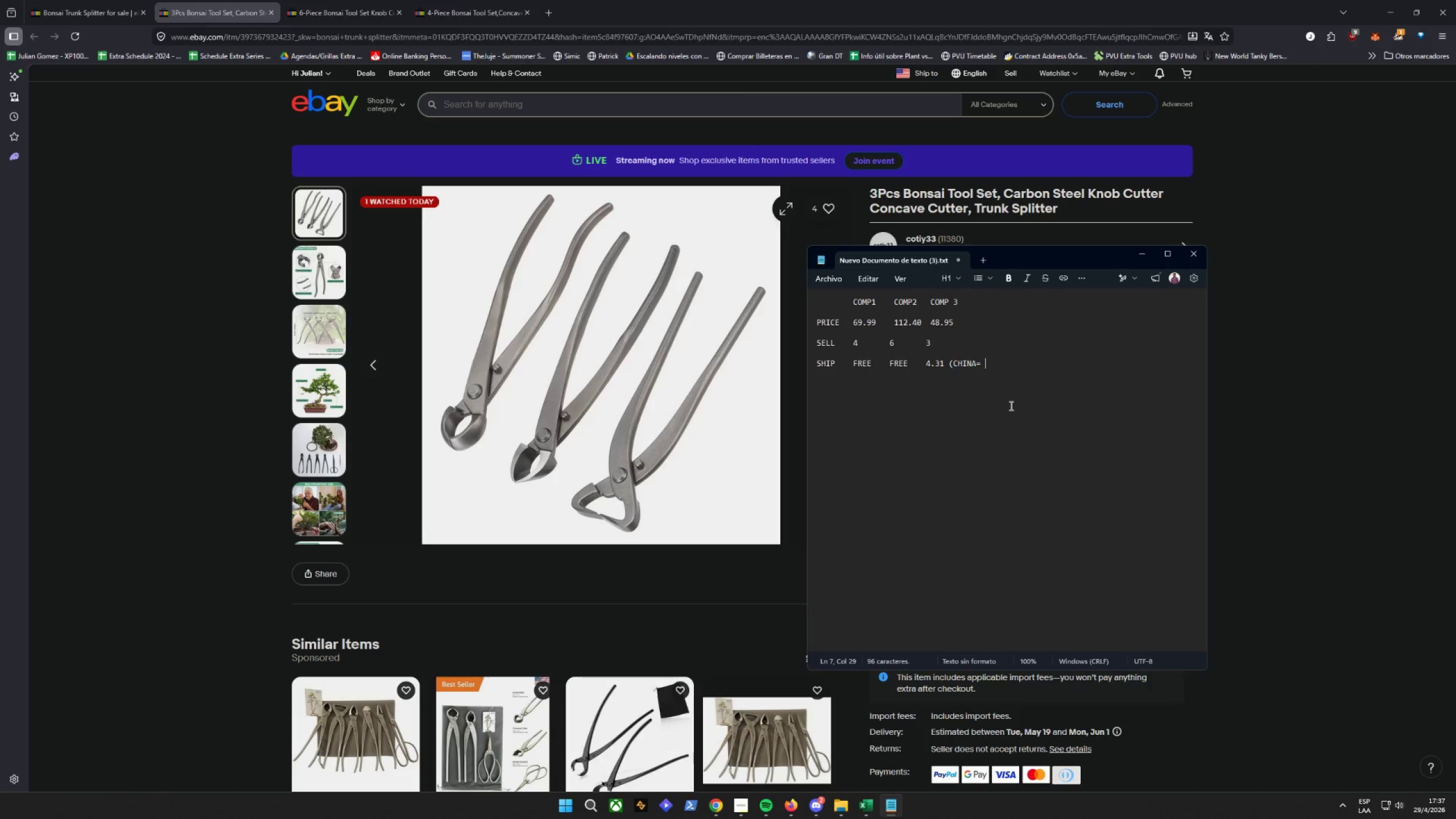 
double_click([827, 385])
 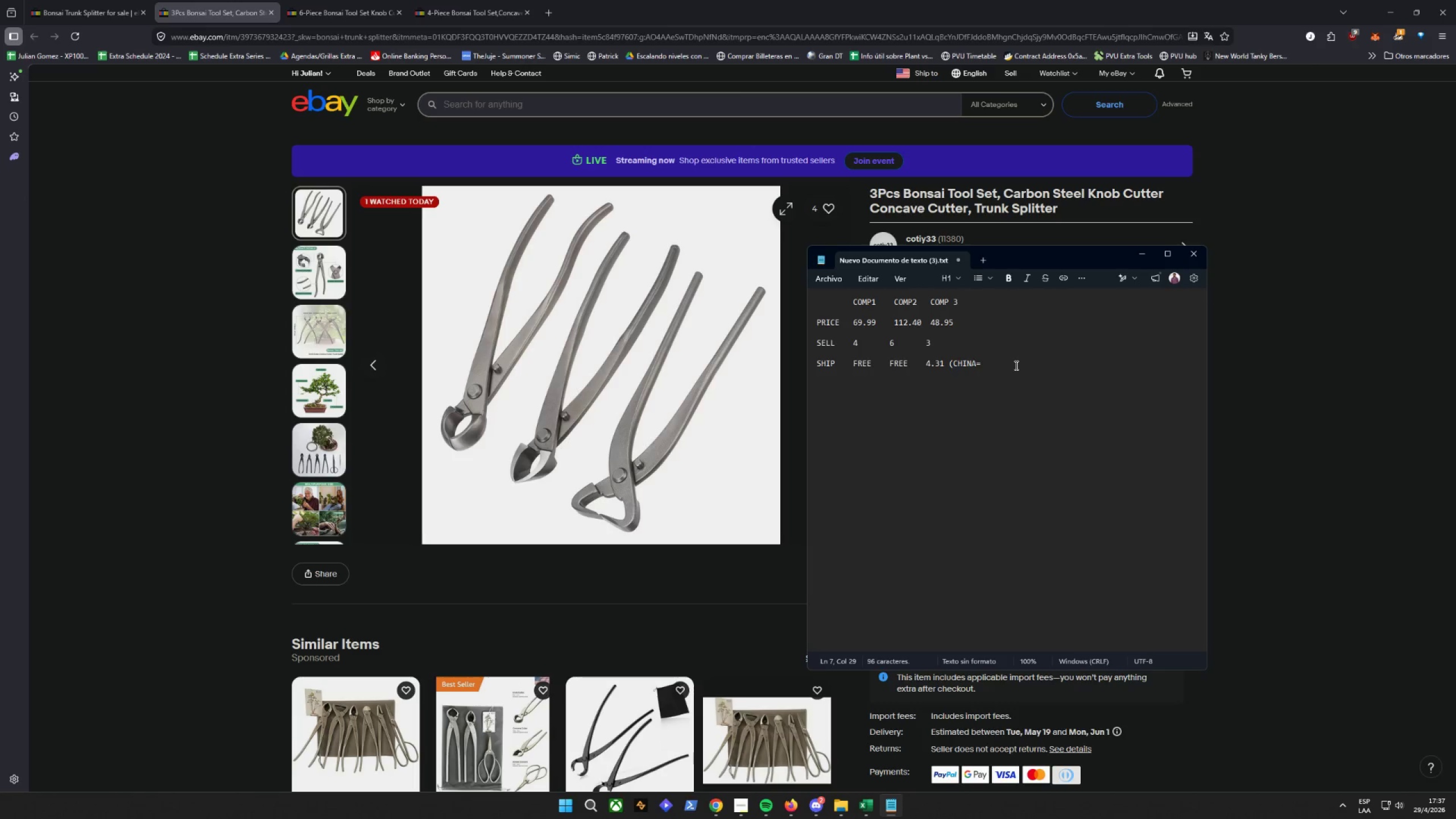 
key(Backspace)
 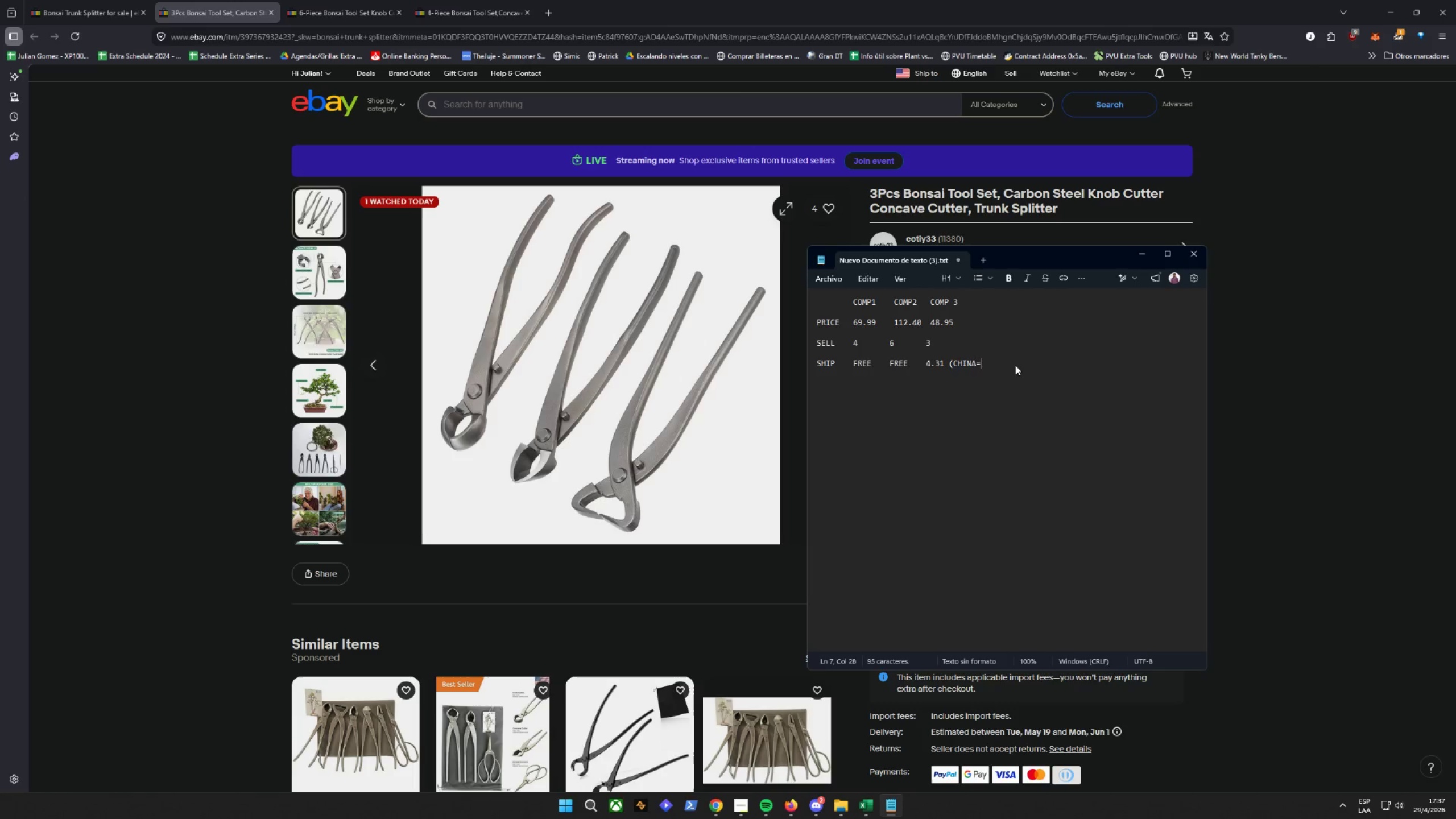 
key(Backspace)
 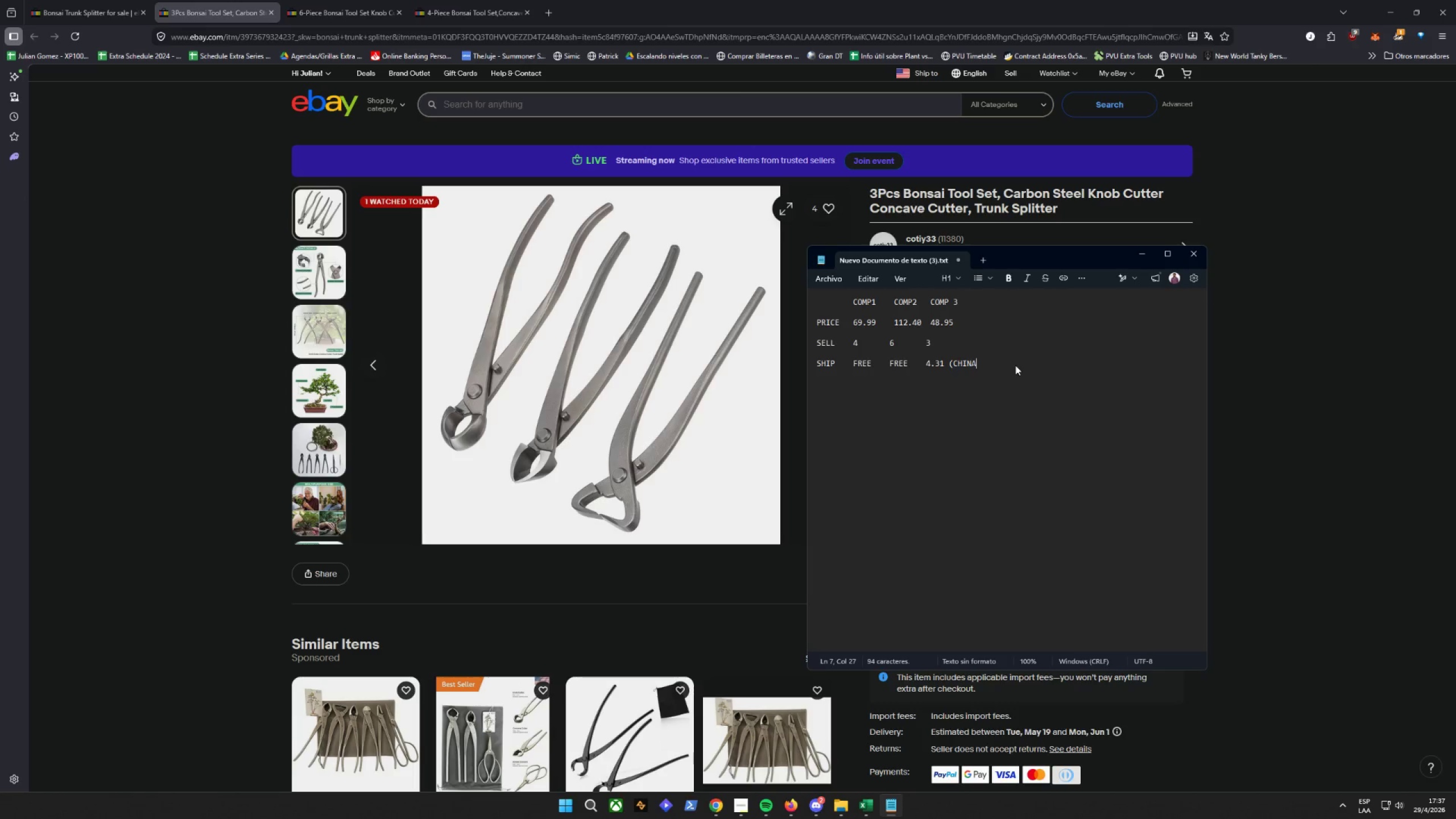 
key(Shift+0)
 